 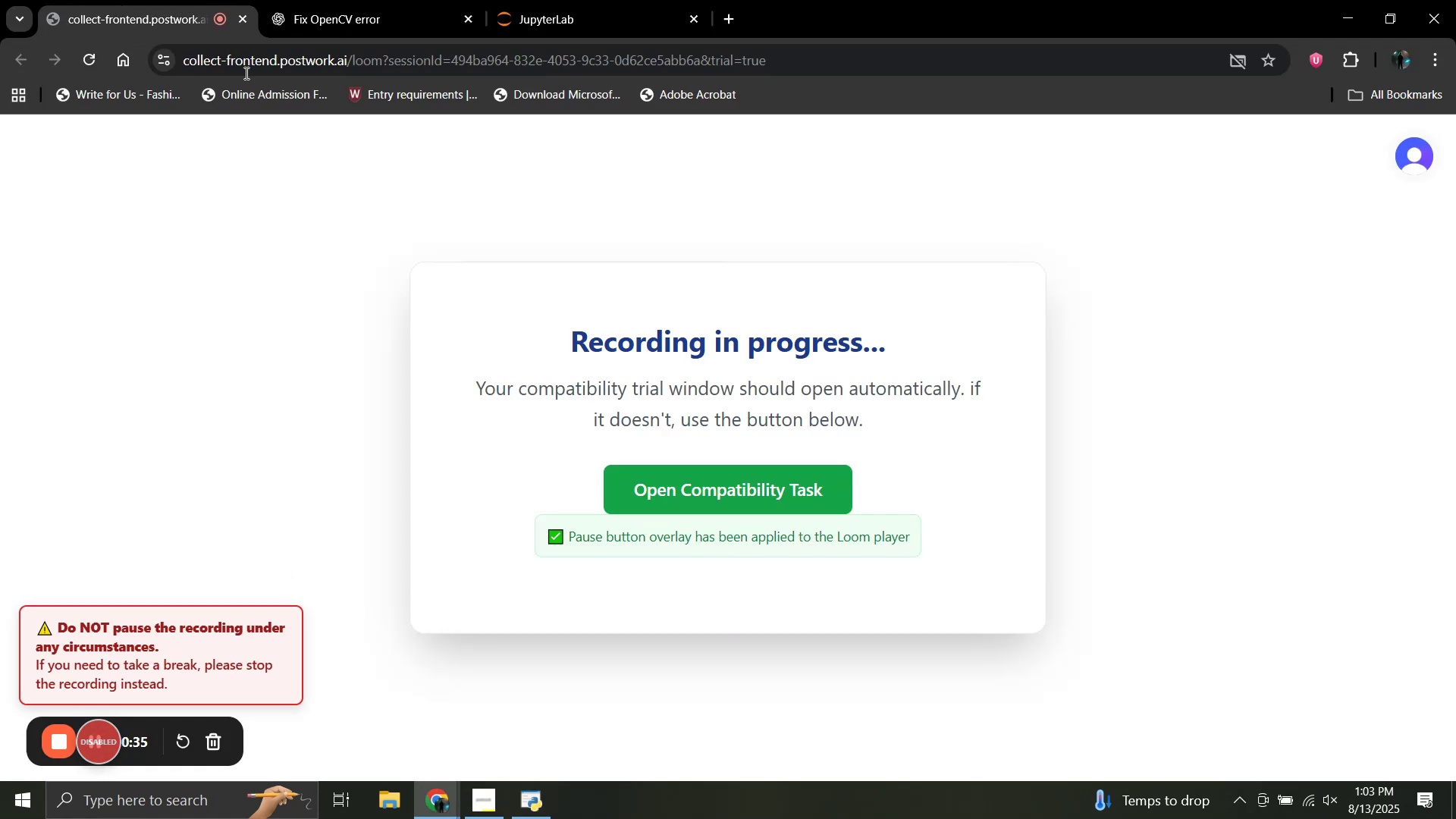 
left_click([613, 0])
 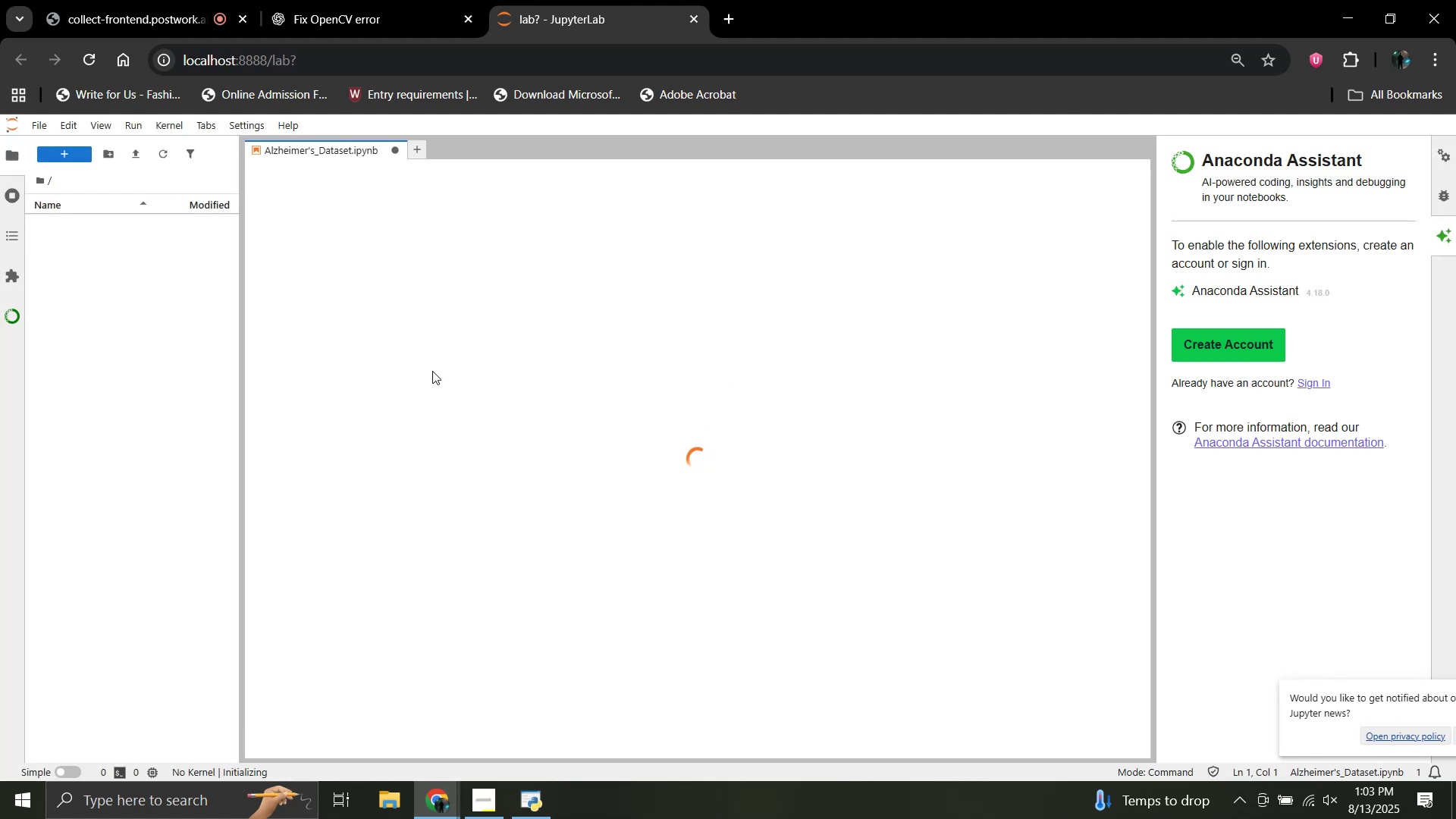 
wait(12.32)
 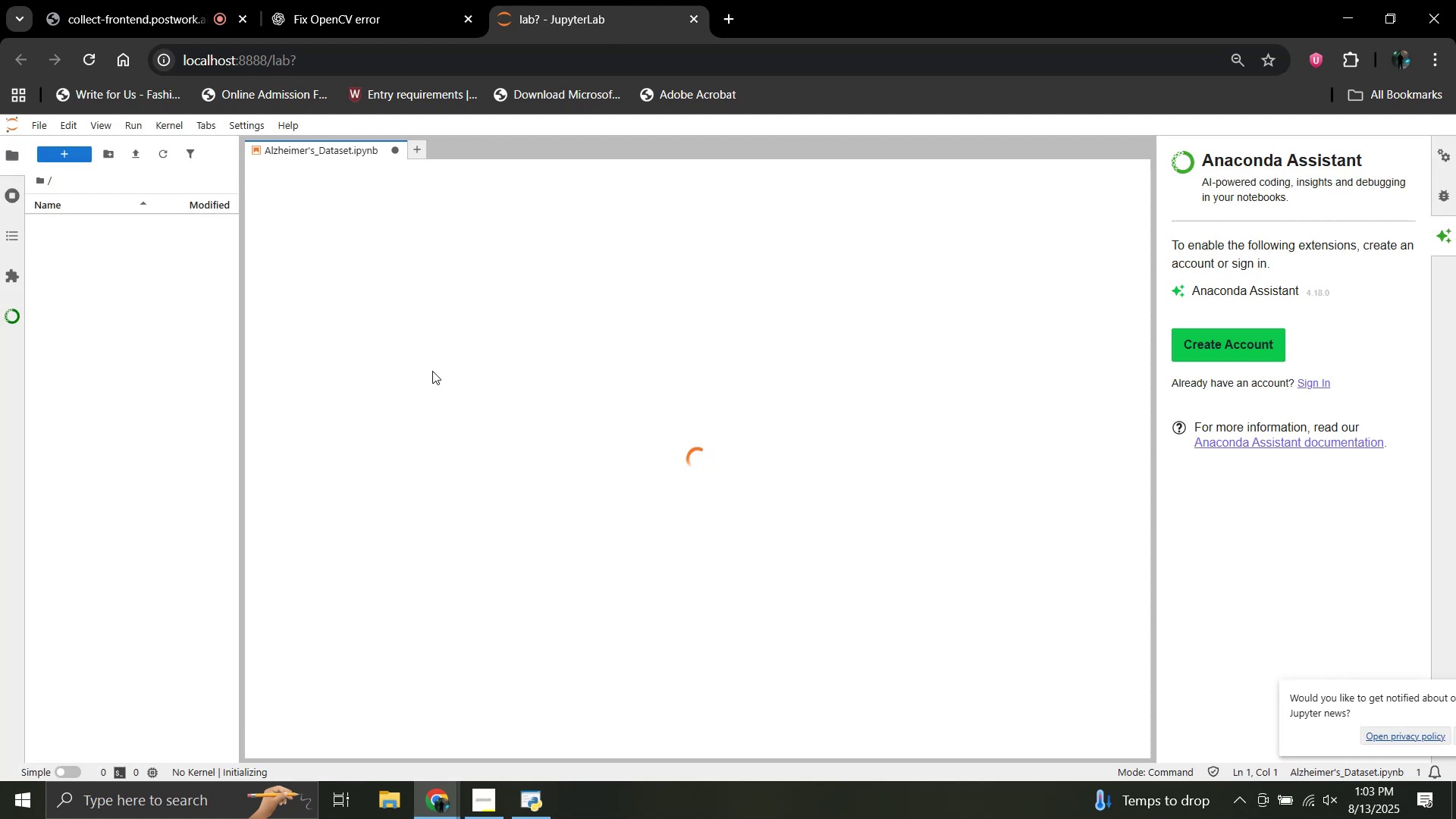 
scroll: coordinate [490, 362], scroll_direction: none, amount: 0.0
 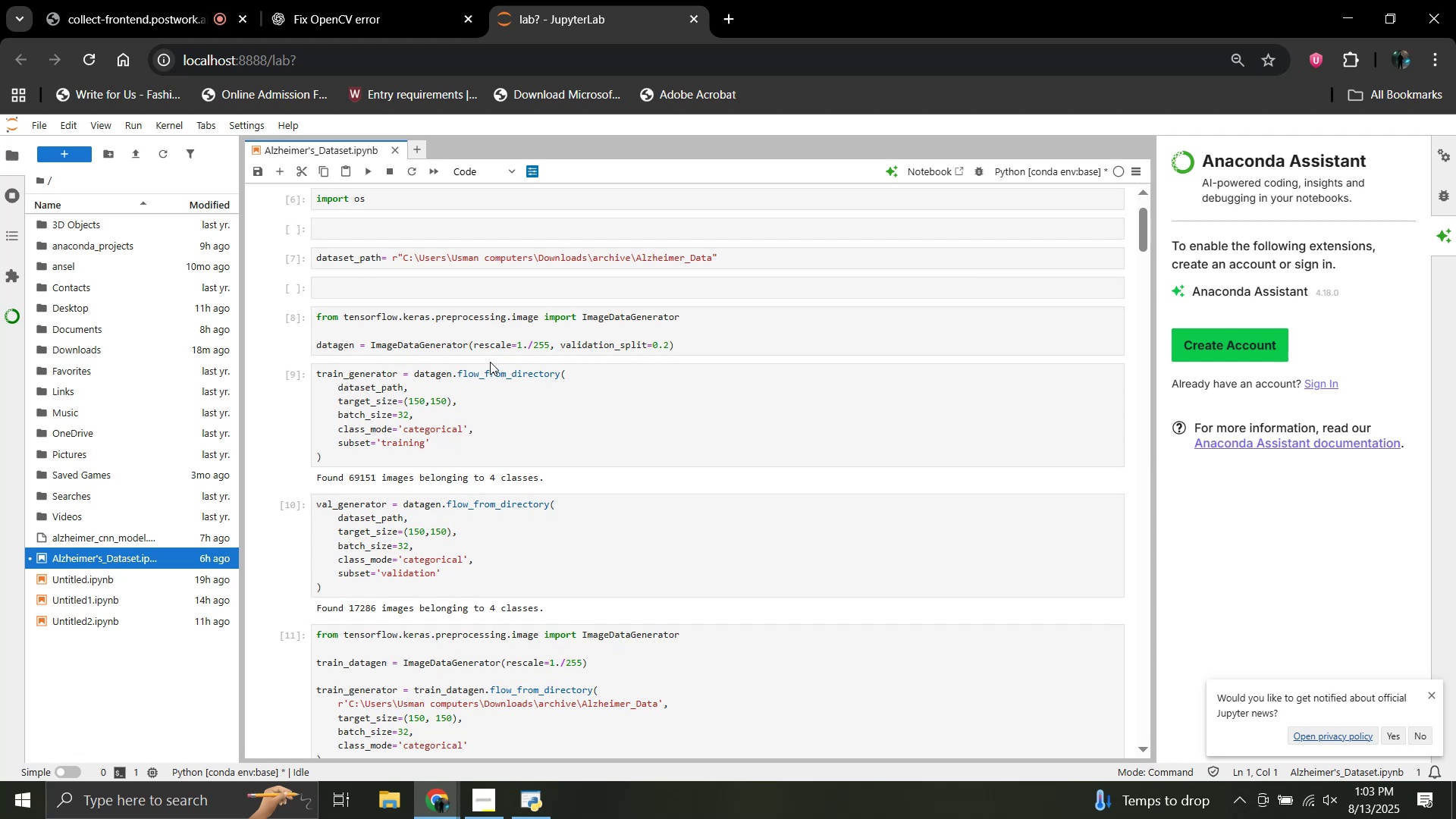 
scroll: coordinate [490, 362], scroll_direction: down, amount: 55.0
 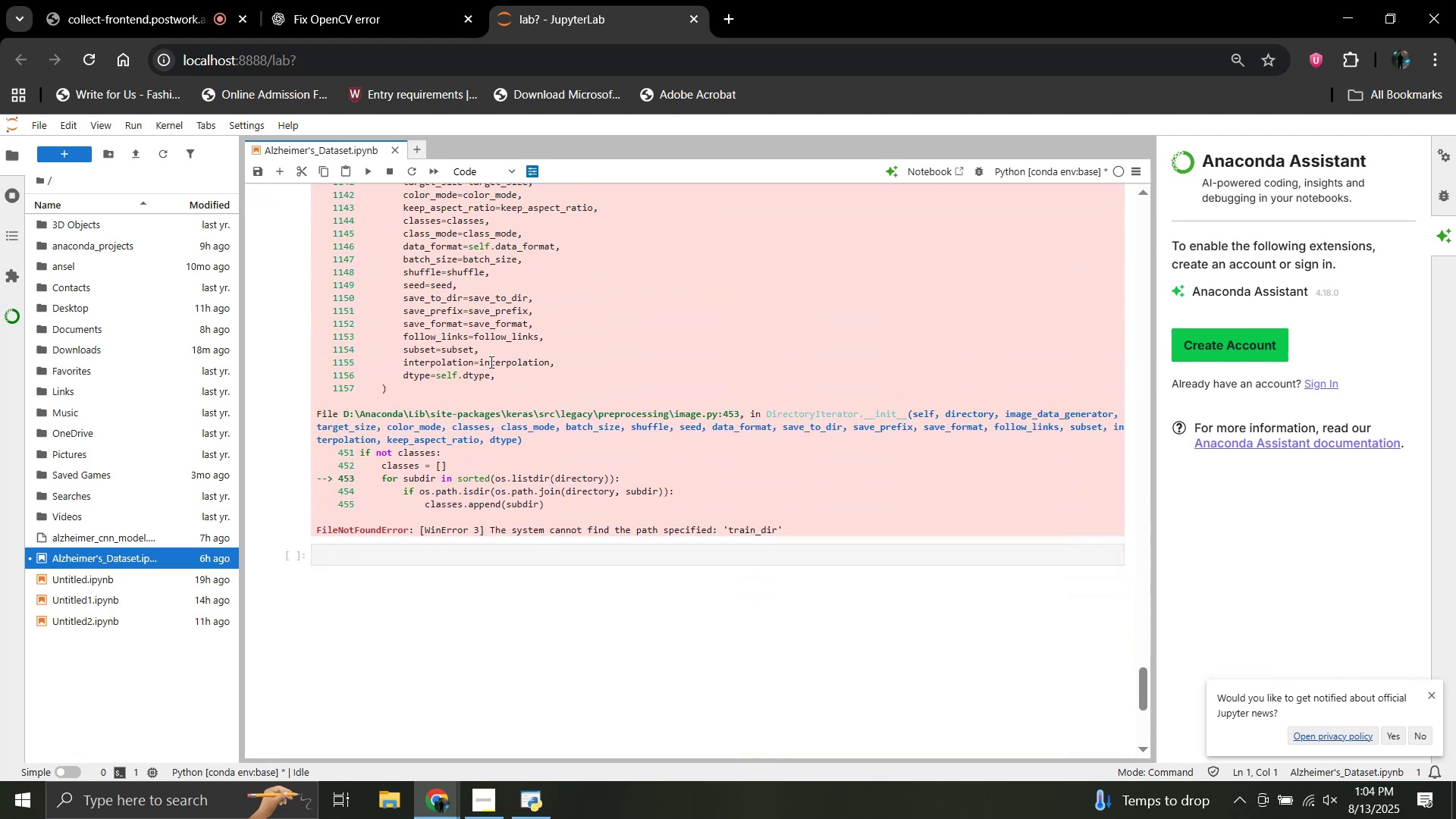 
scroll: coordinate [490, 362], scroll_direction: up, amount: 6.0
 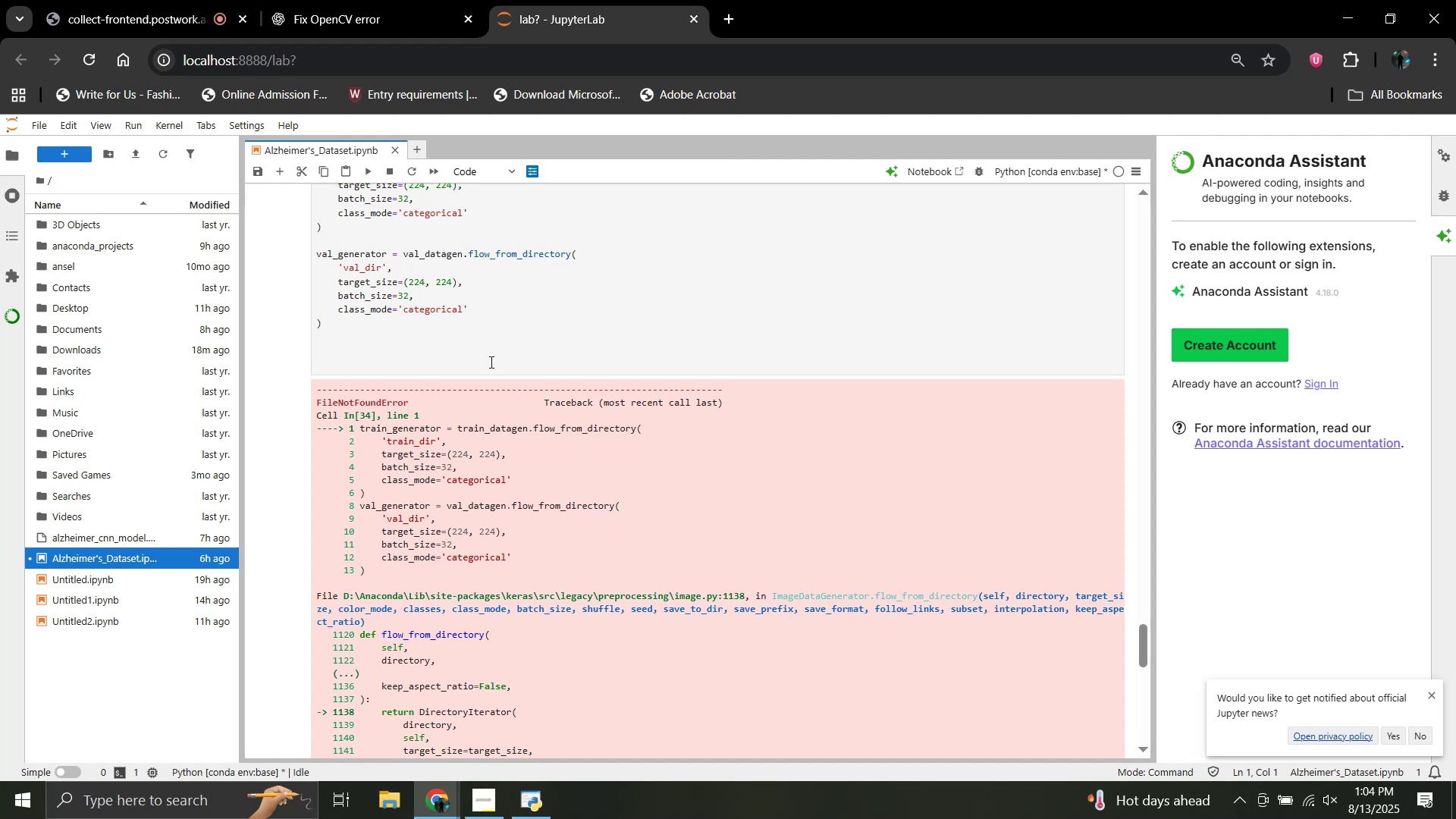 
wait(15.62)
 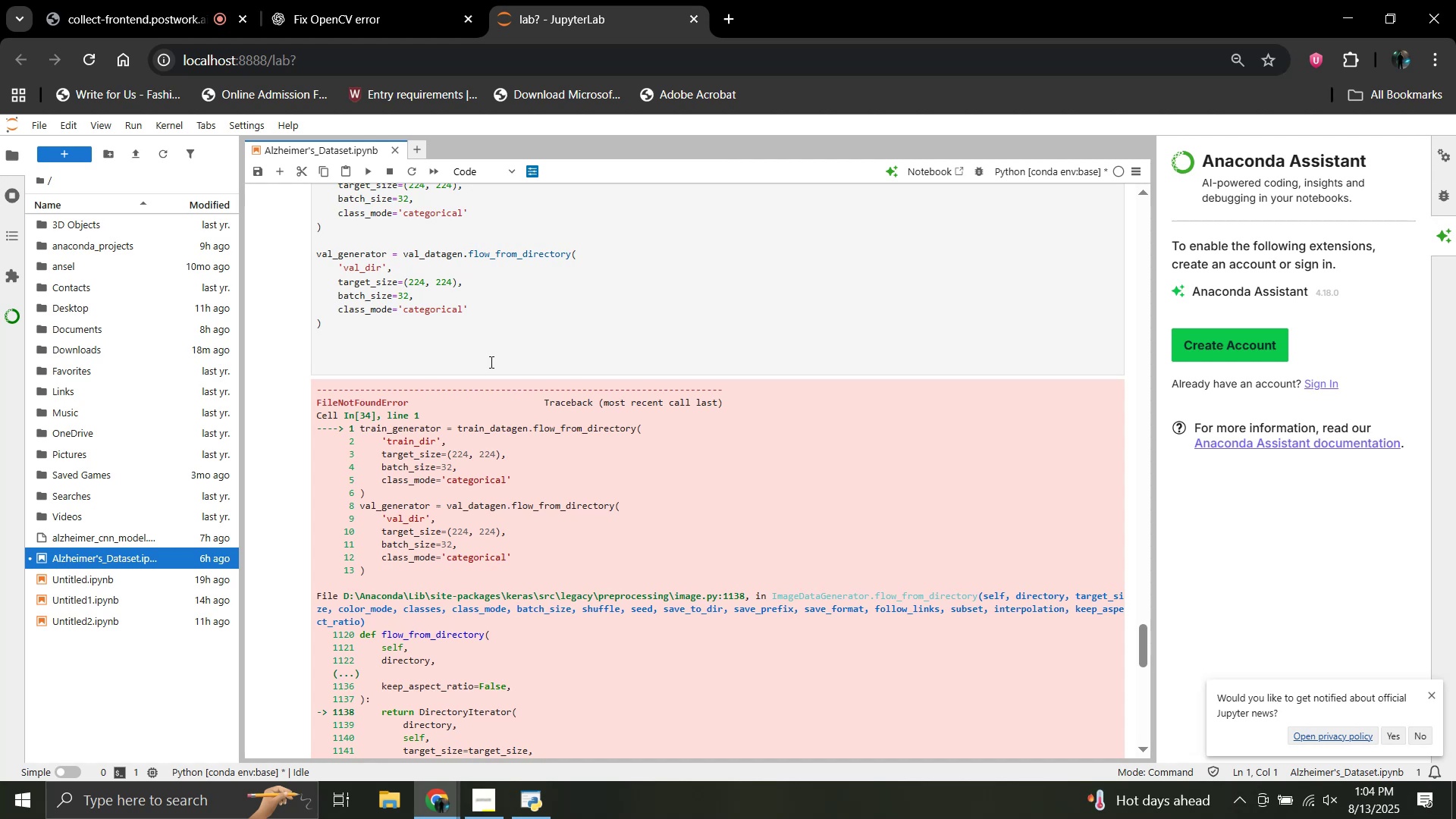 
scroll: coordinate [490, 362], scroll_direction: down, amount: 4.0
 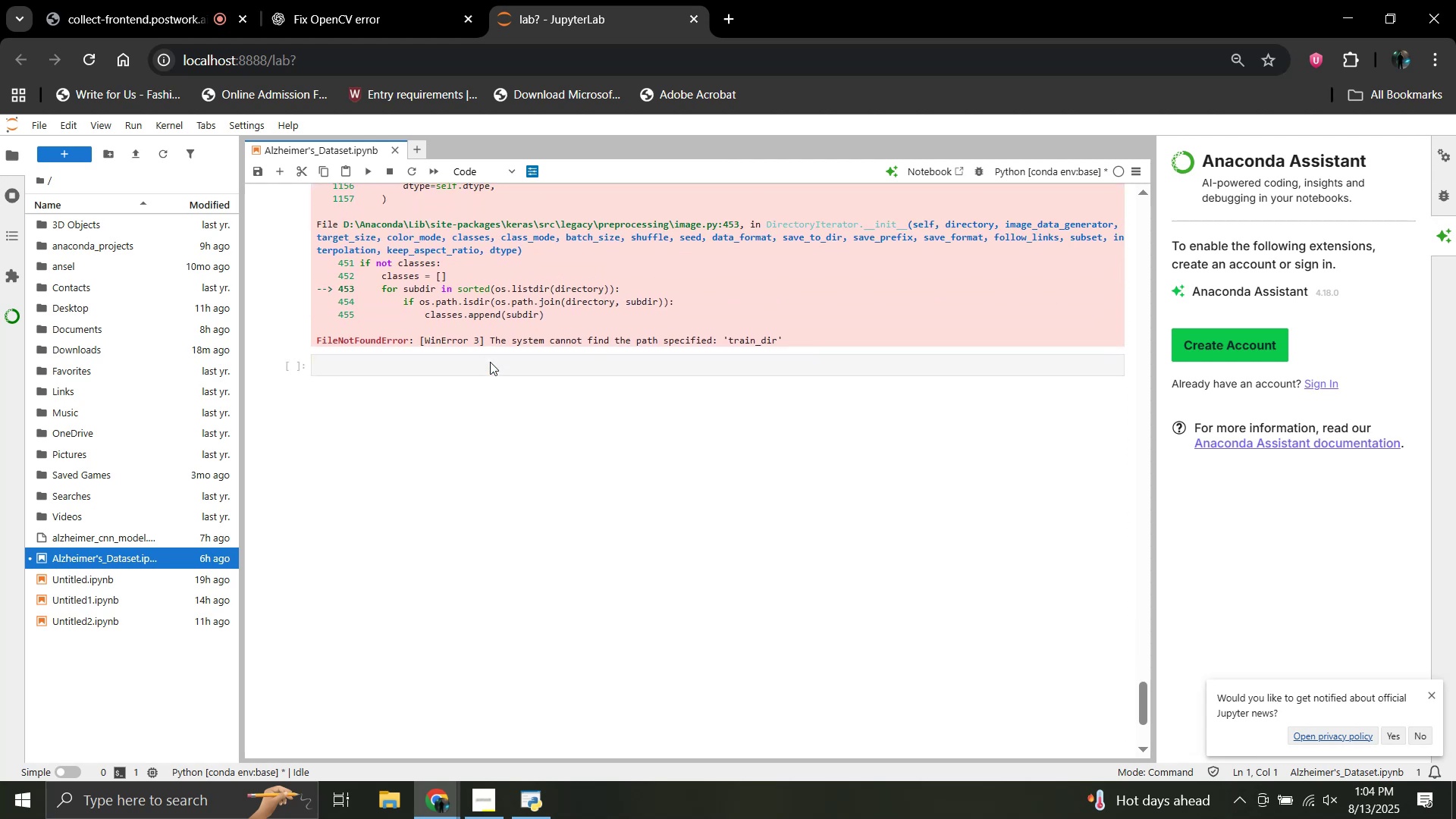 
scroll: coordinate [490, 362], scroll_direction: up, amount: 6.0
 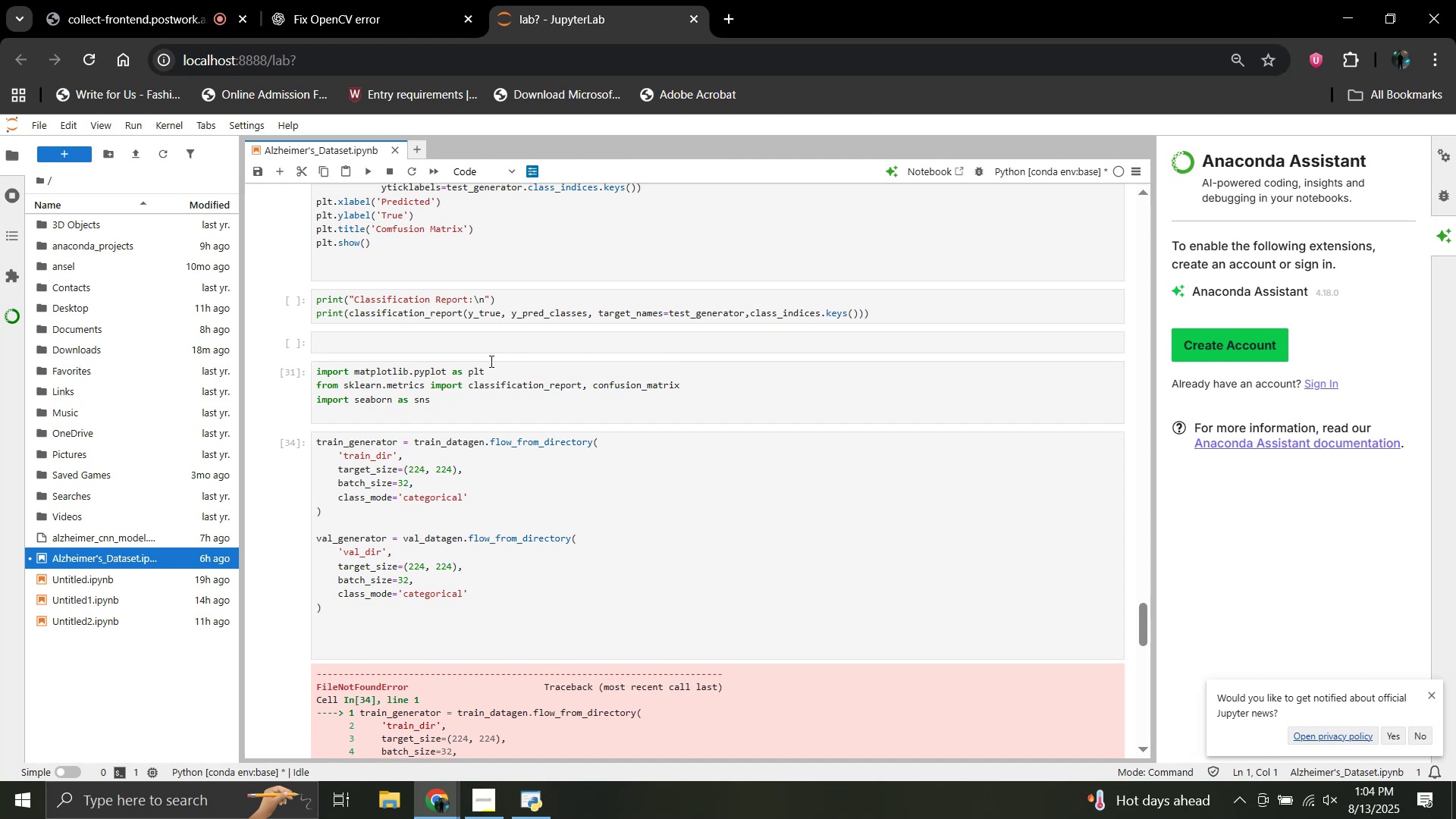 
wait(24.06)
 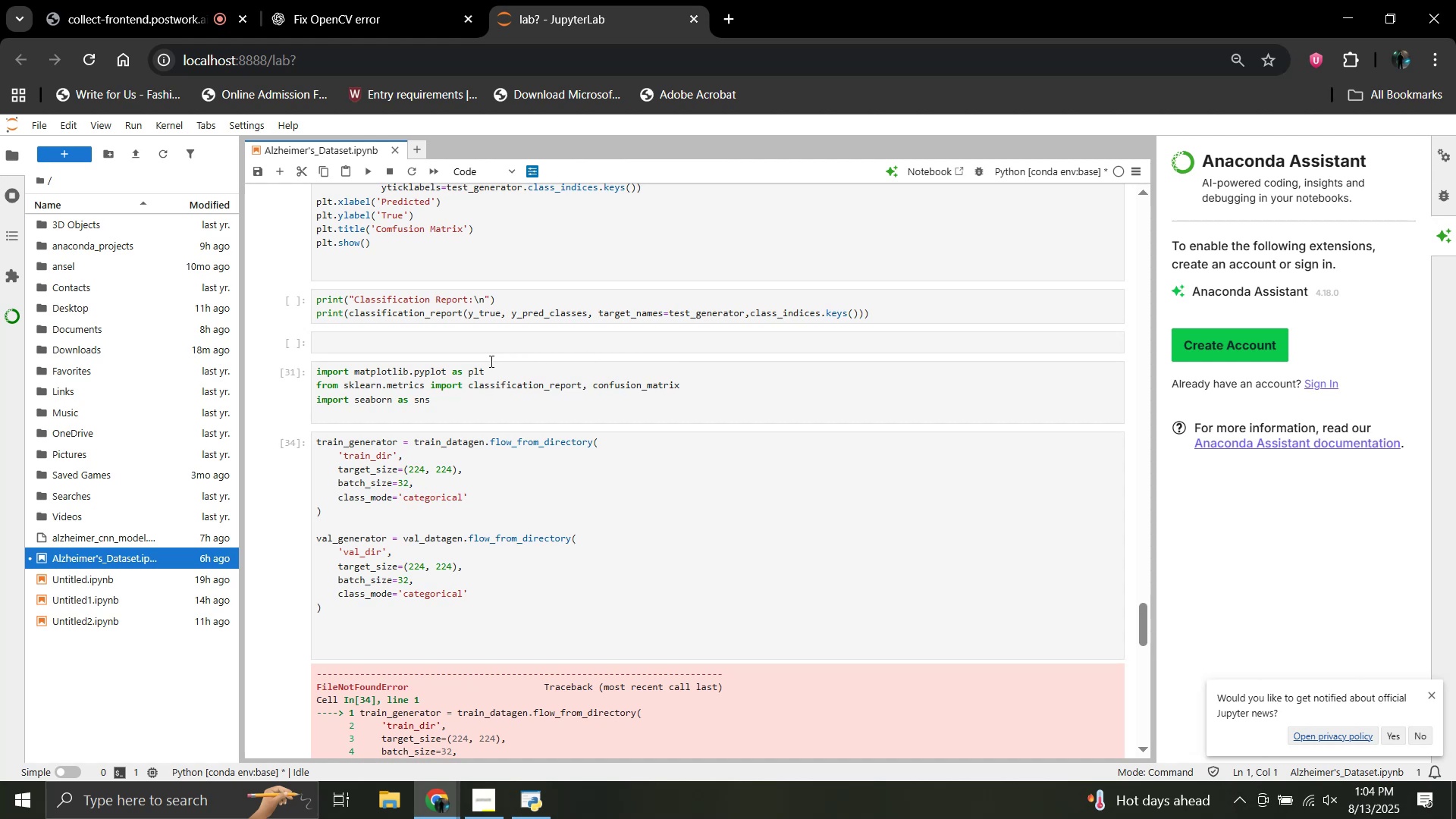 
scroll: coordinate [490, 361], scroll_direction: up, amount: 60.0
 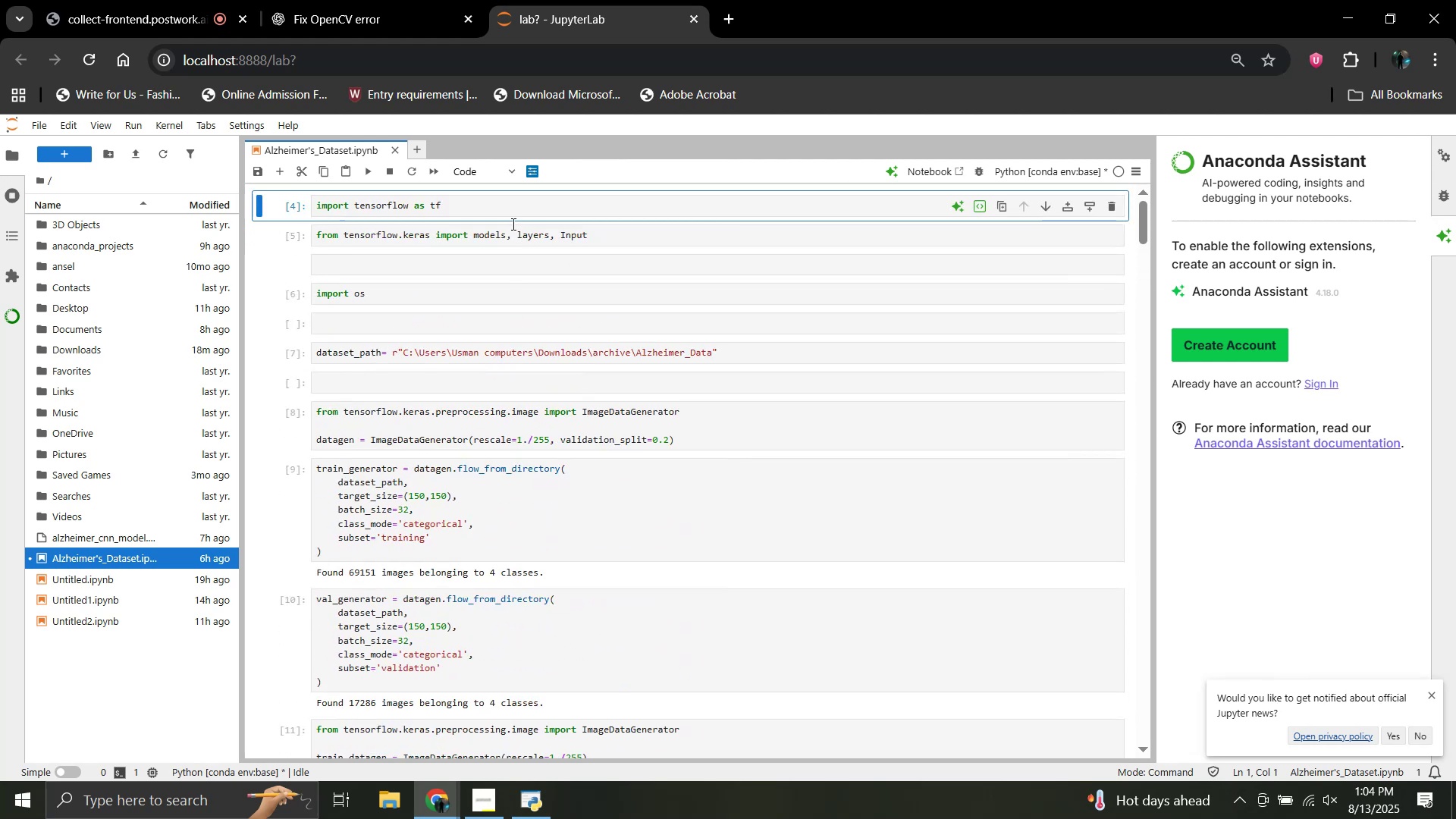 
left_click([494, 217])
 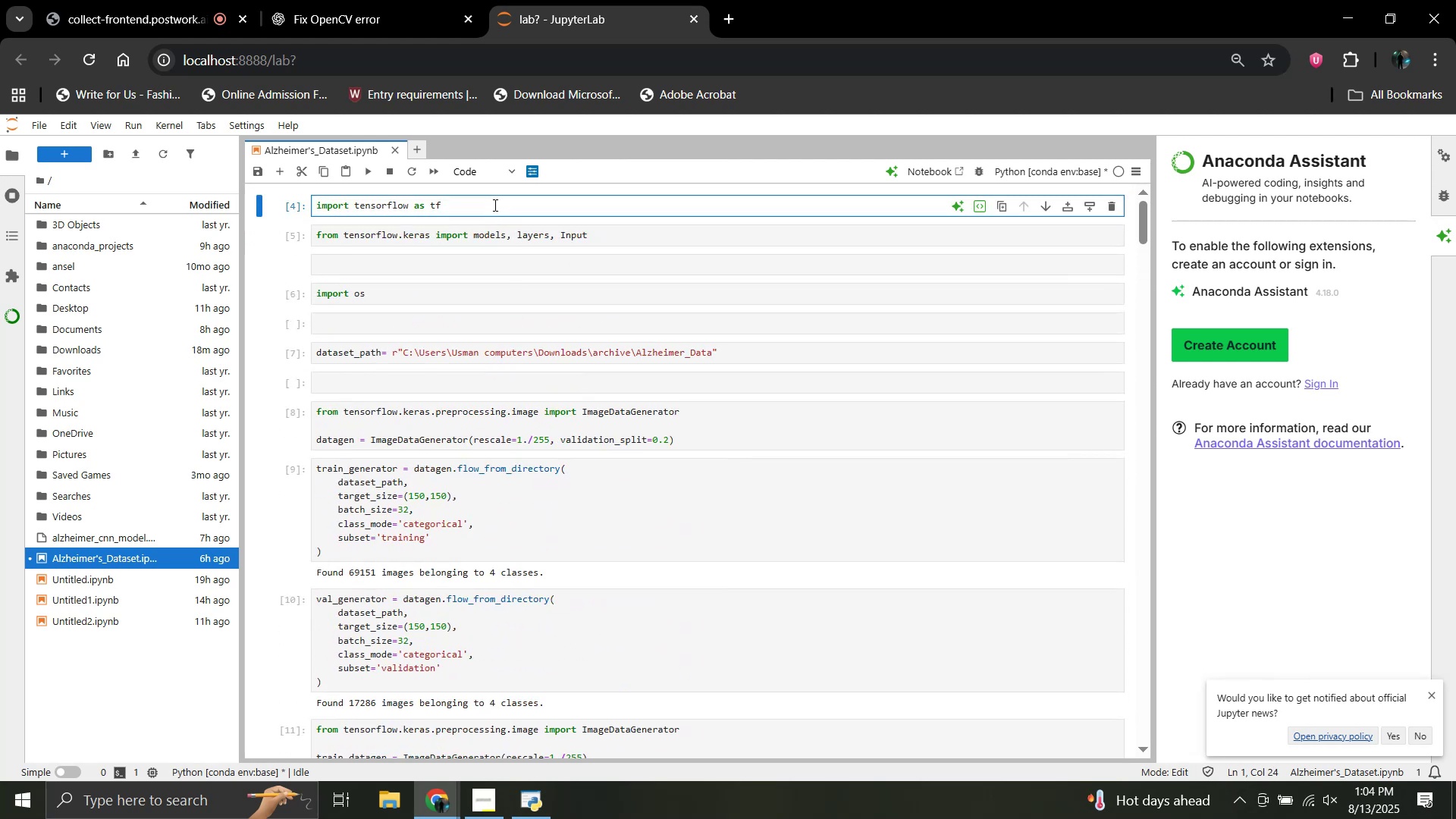 
left_click([494, 205])
 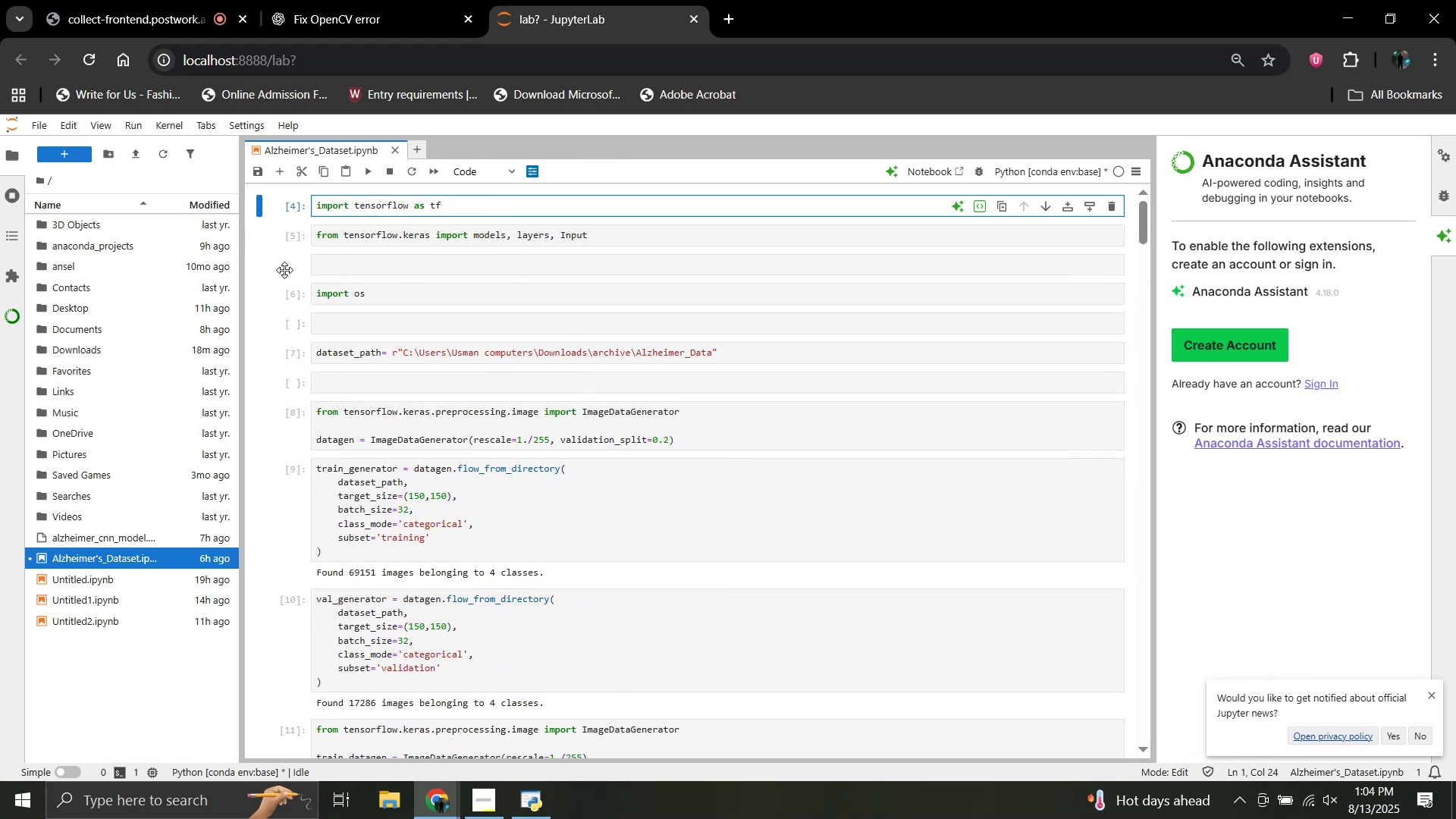 
left_click([281, 270])
 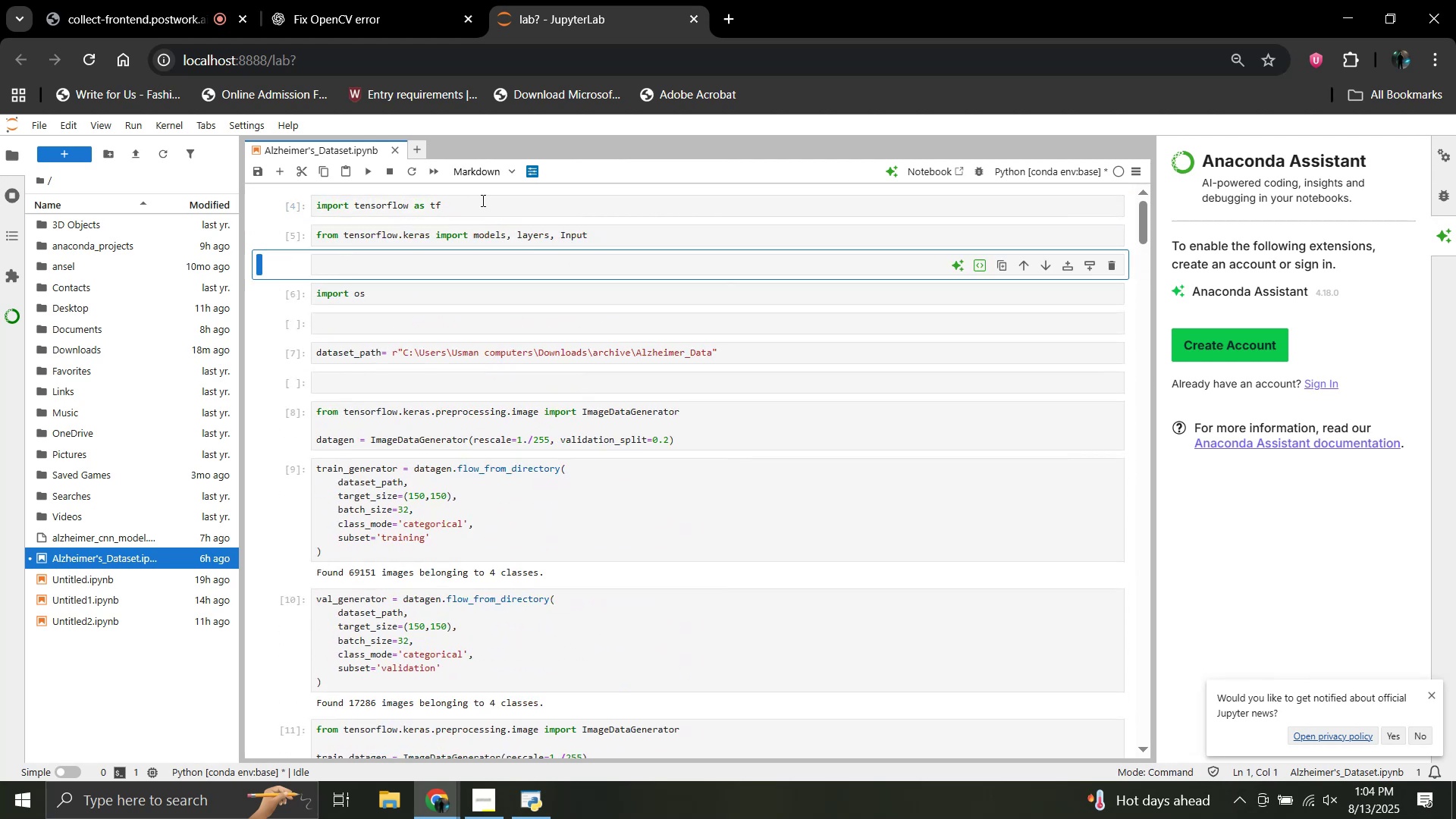 
left_click([491, 204])
 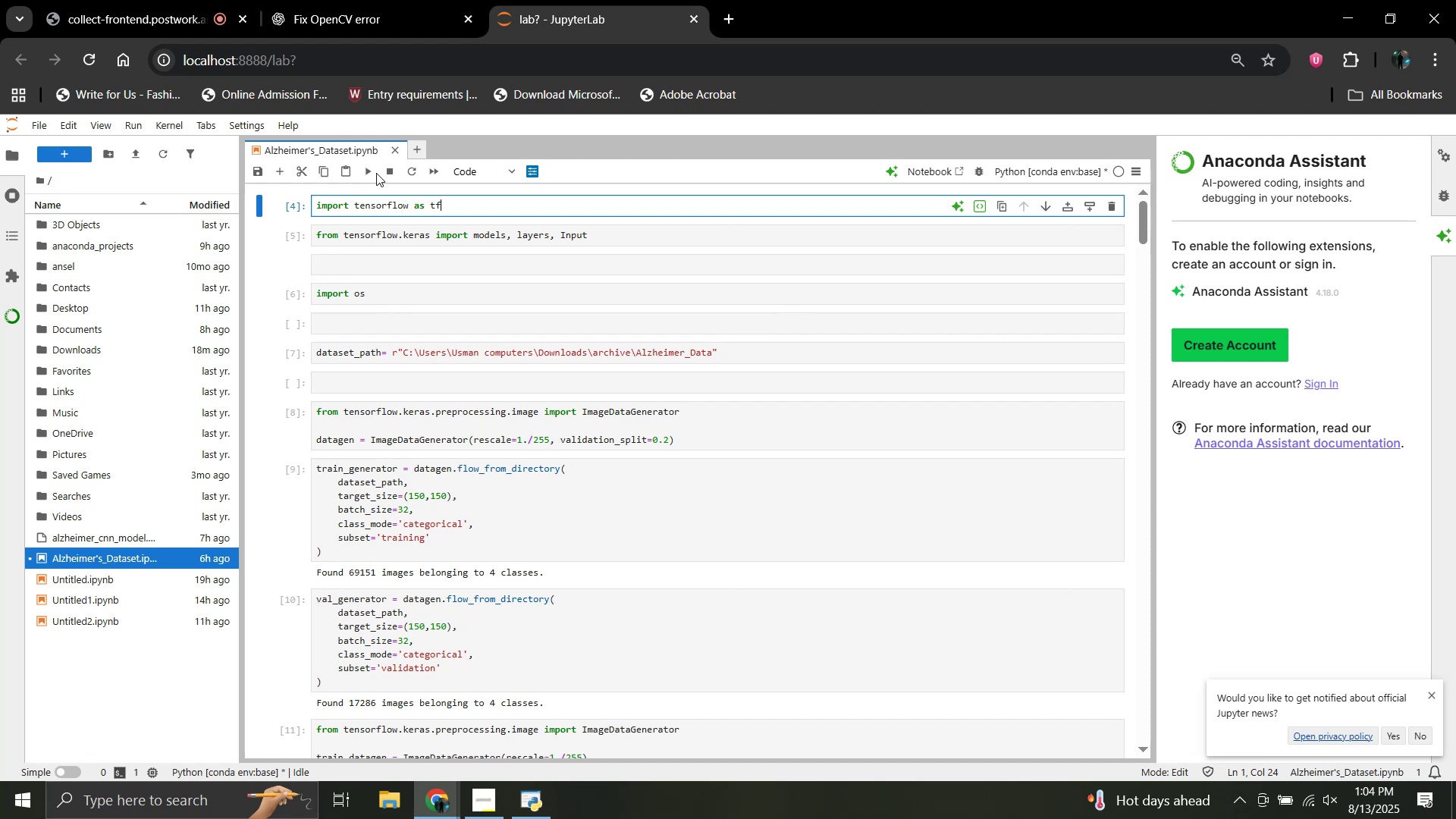 
left_click([366, 173])
 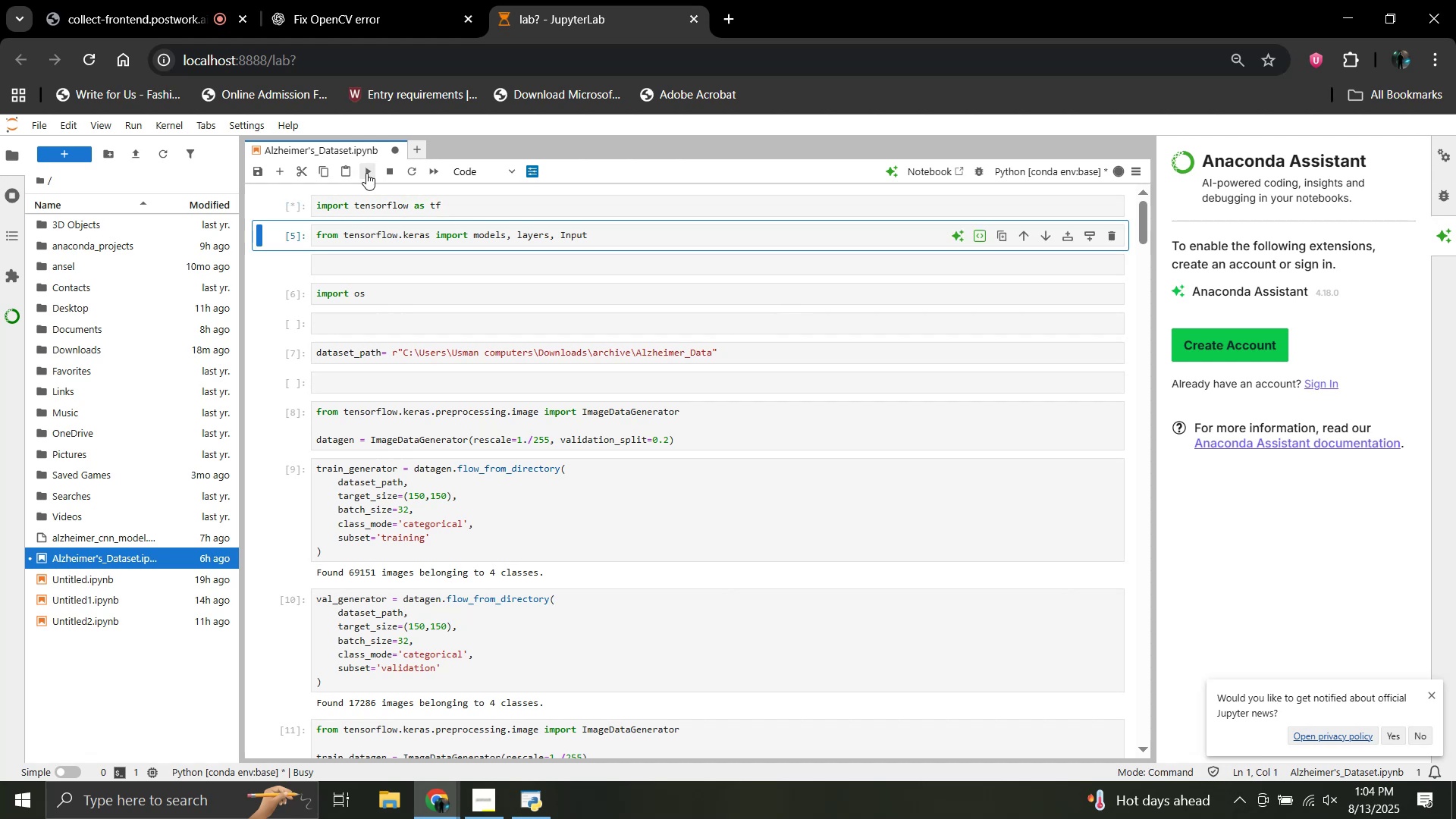 
left_click([366, 173])
 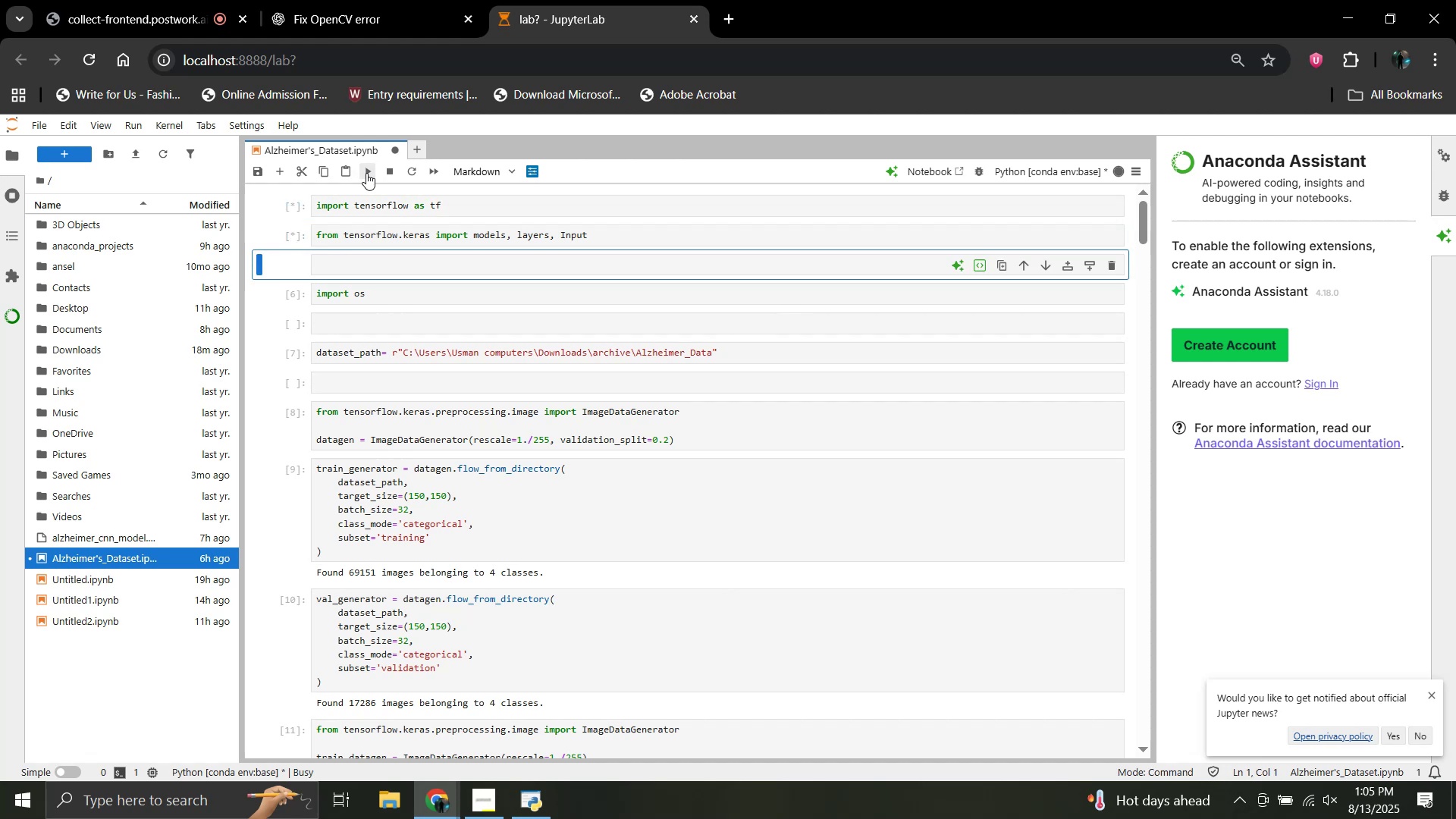 
left_click([366, 173])
 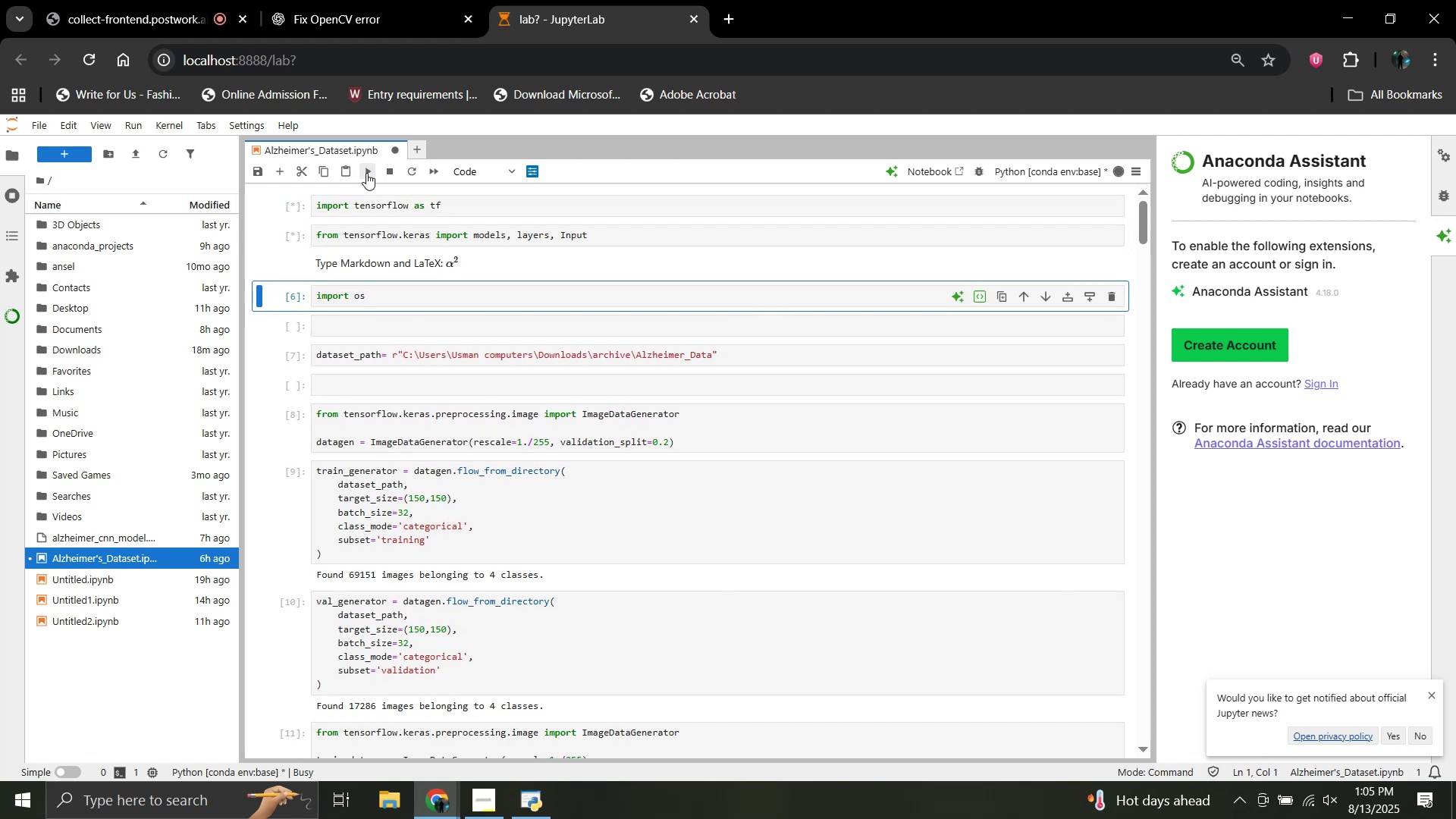 
left_click([366, 173])
 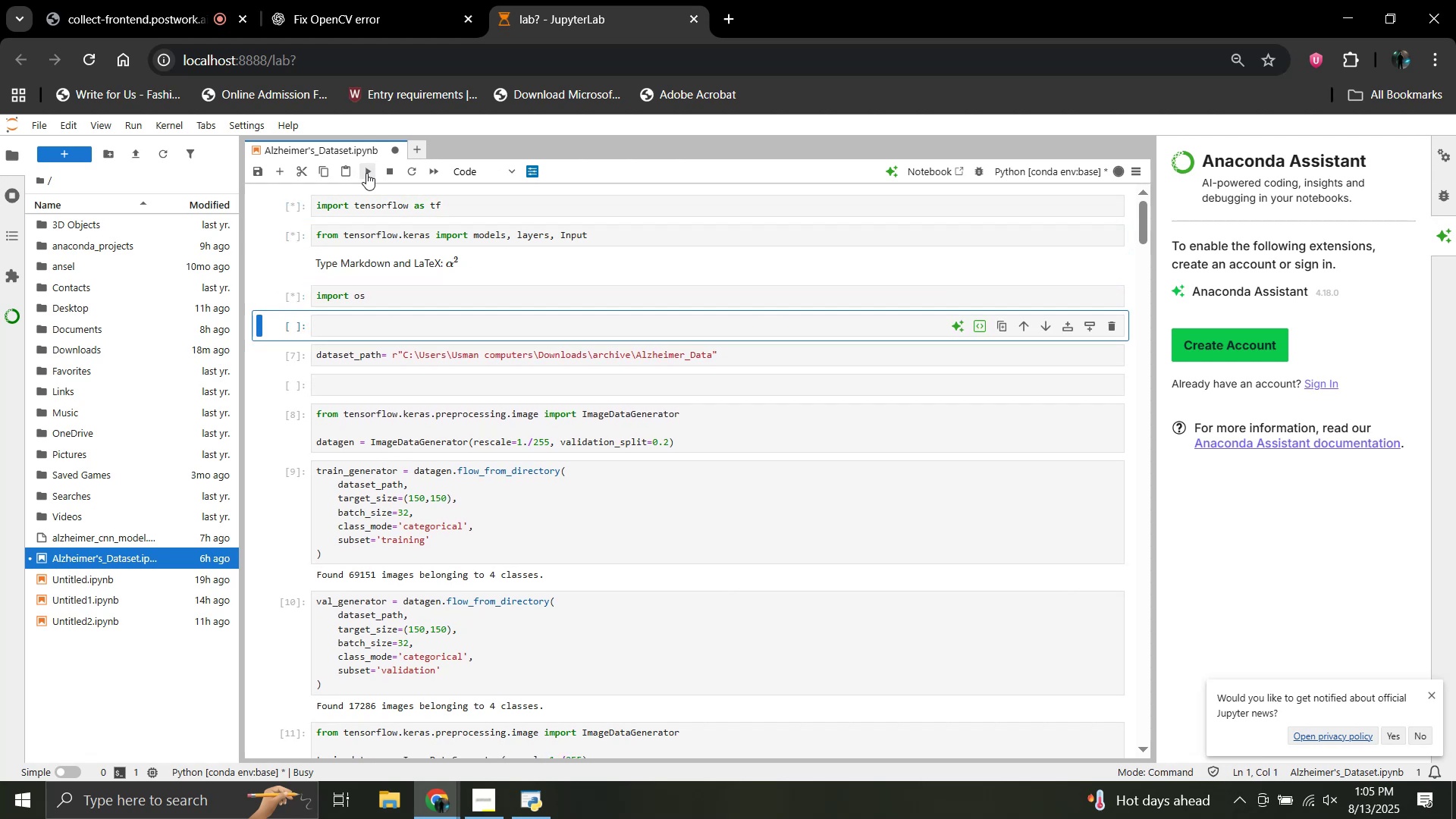 
left_click([366, 173])
 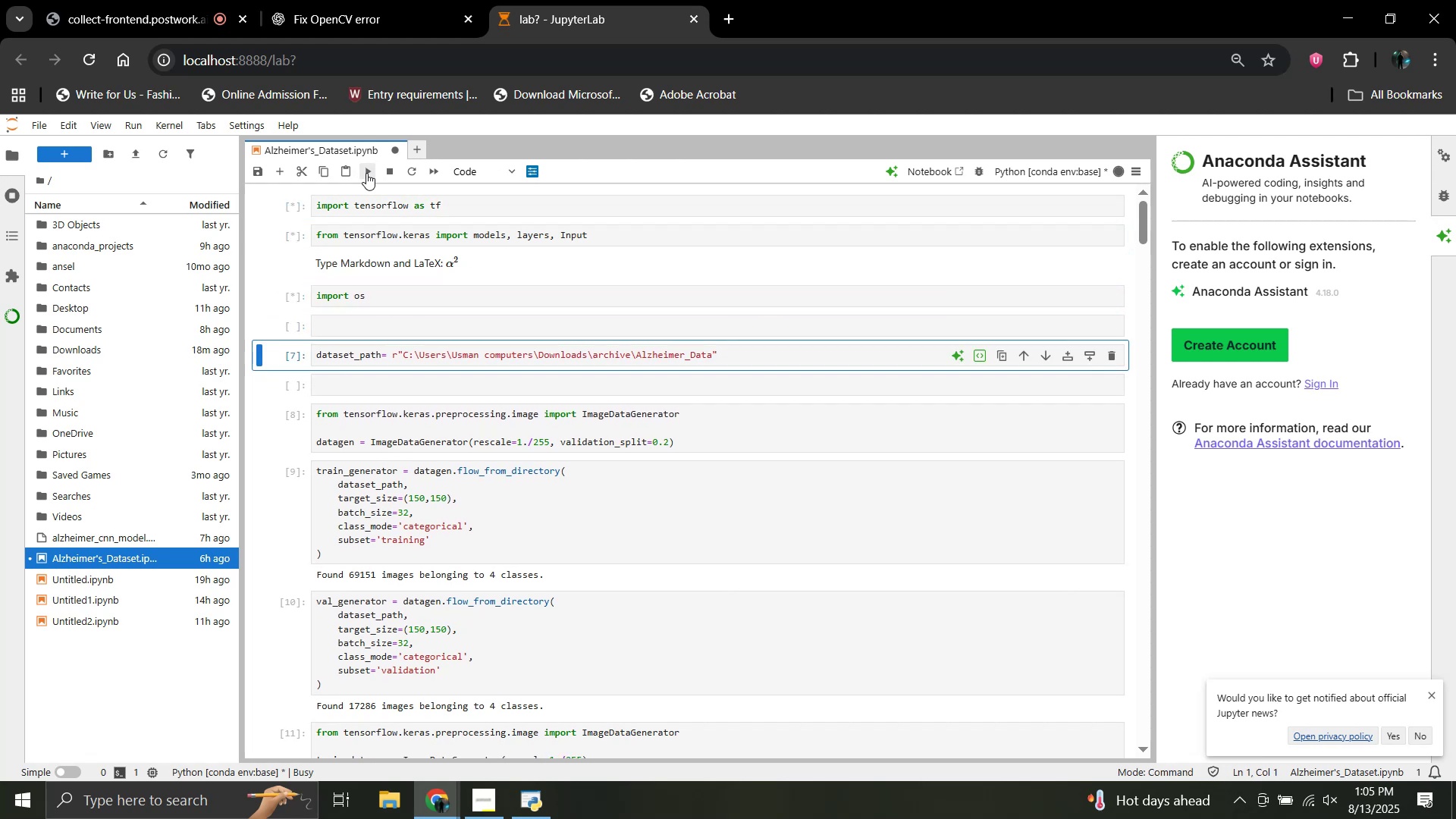 
left_click([366, 173])
 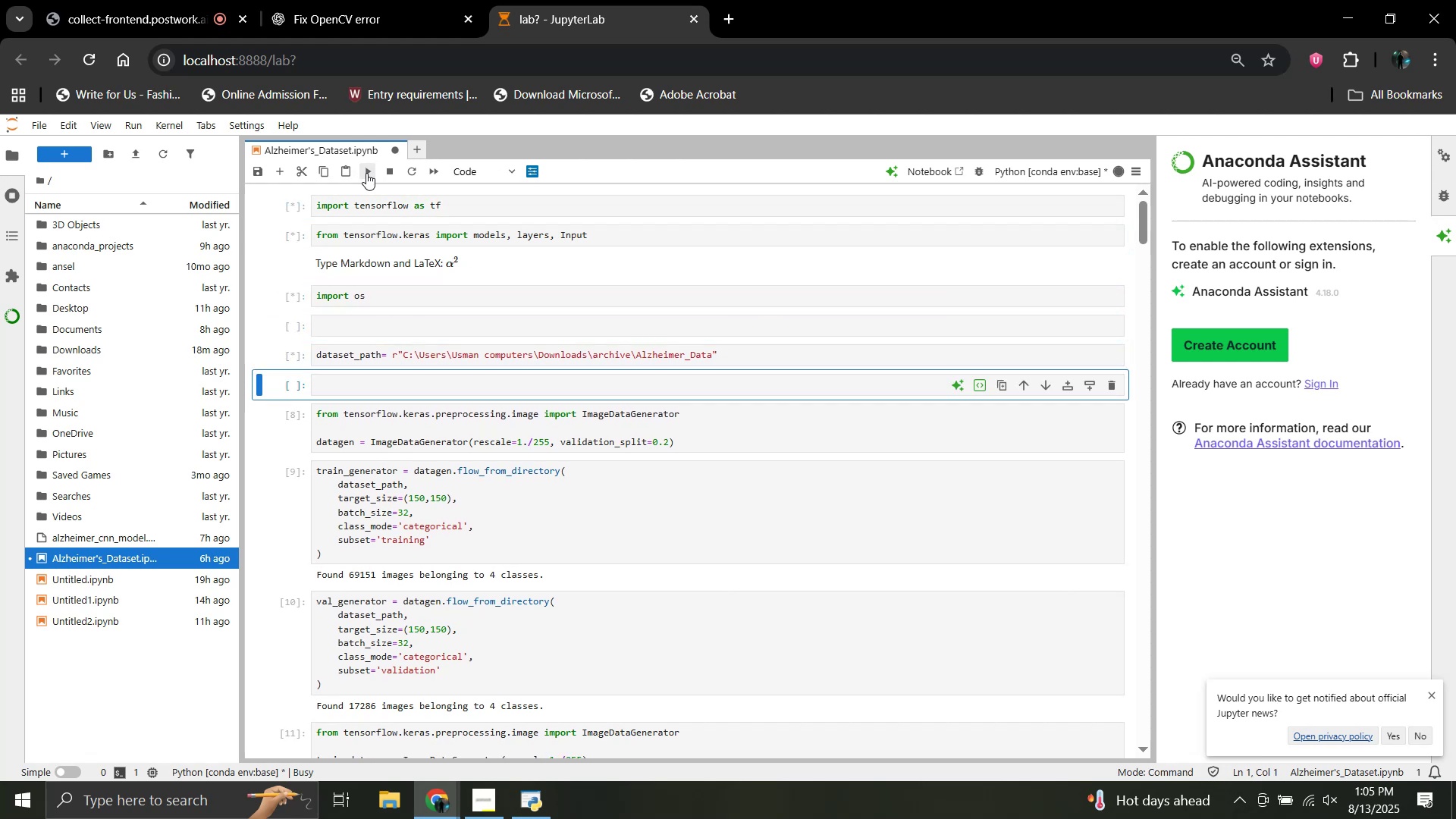 
left_click([366, 173])
 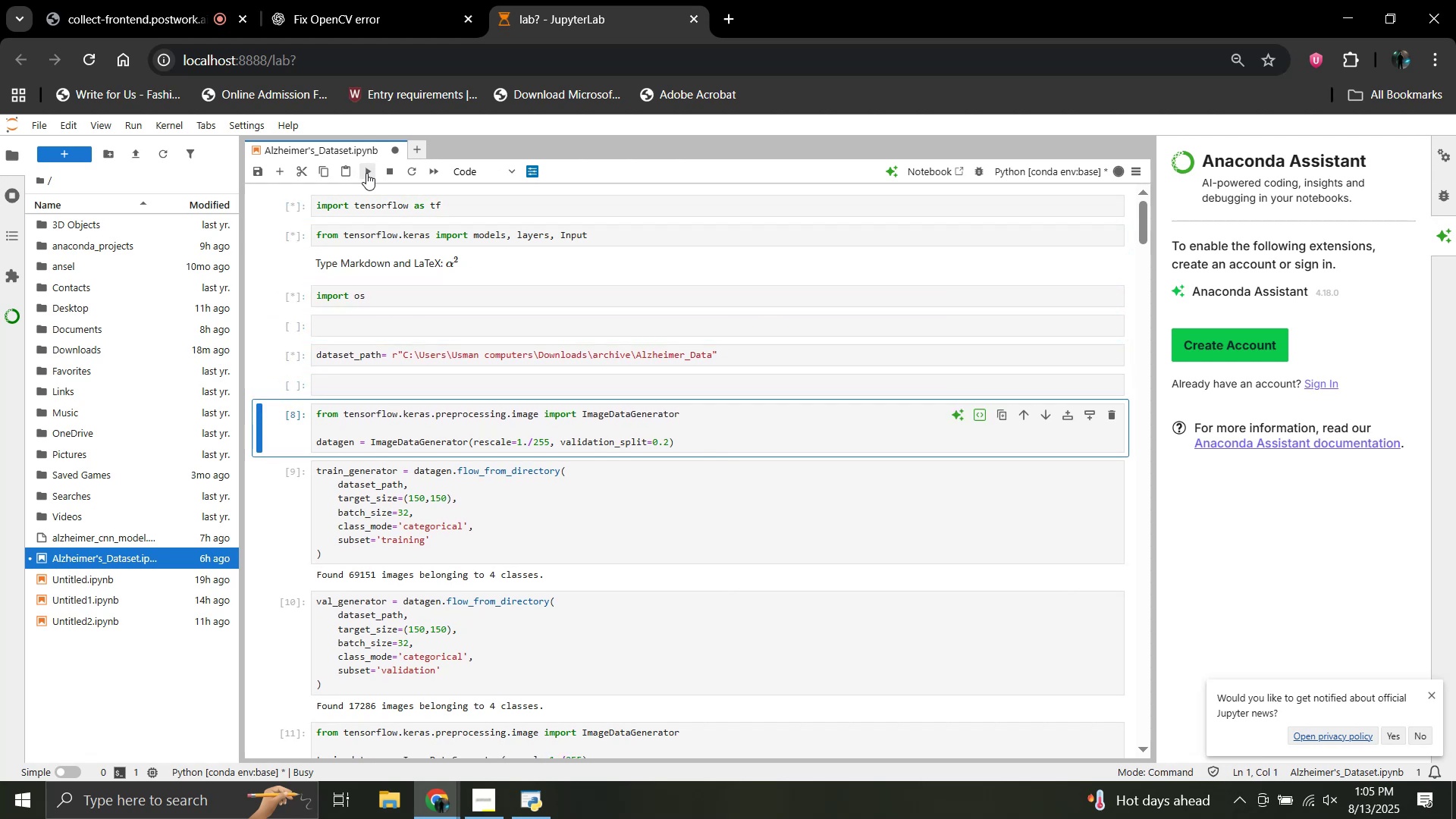 
left_click([366, 173])
 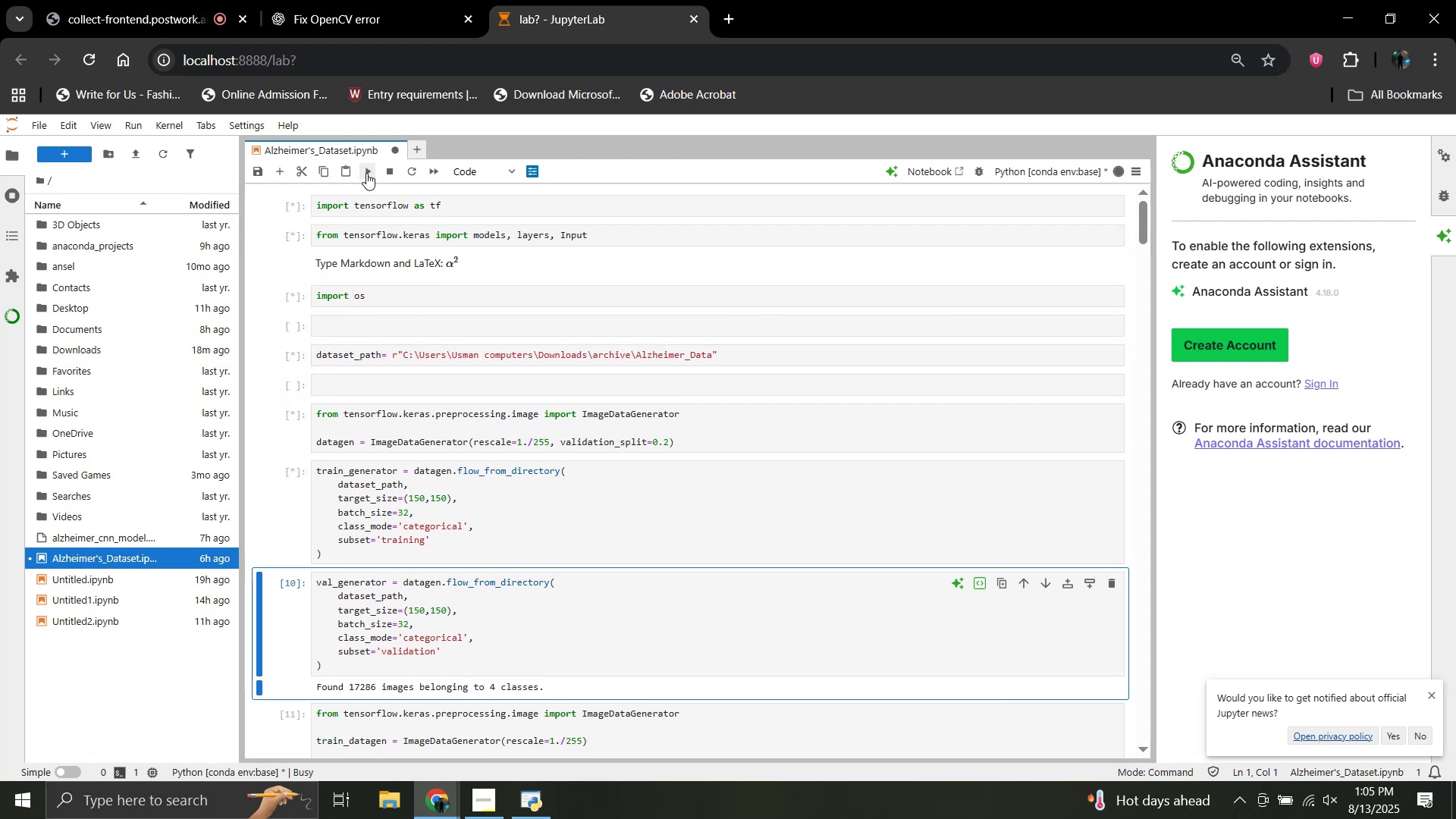 
double_click([366, 173])
 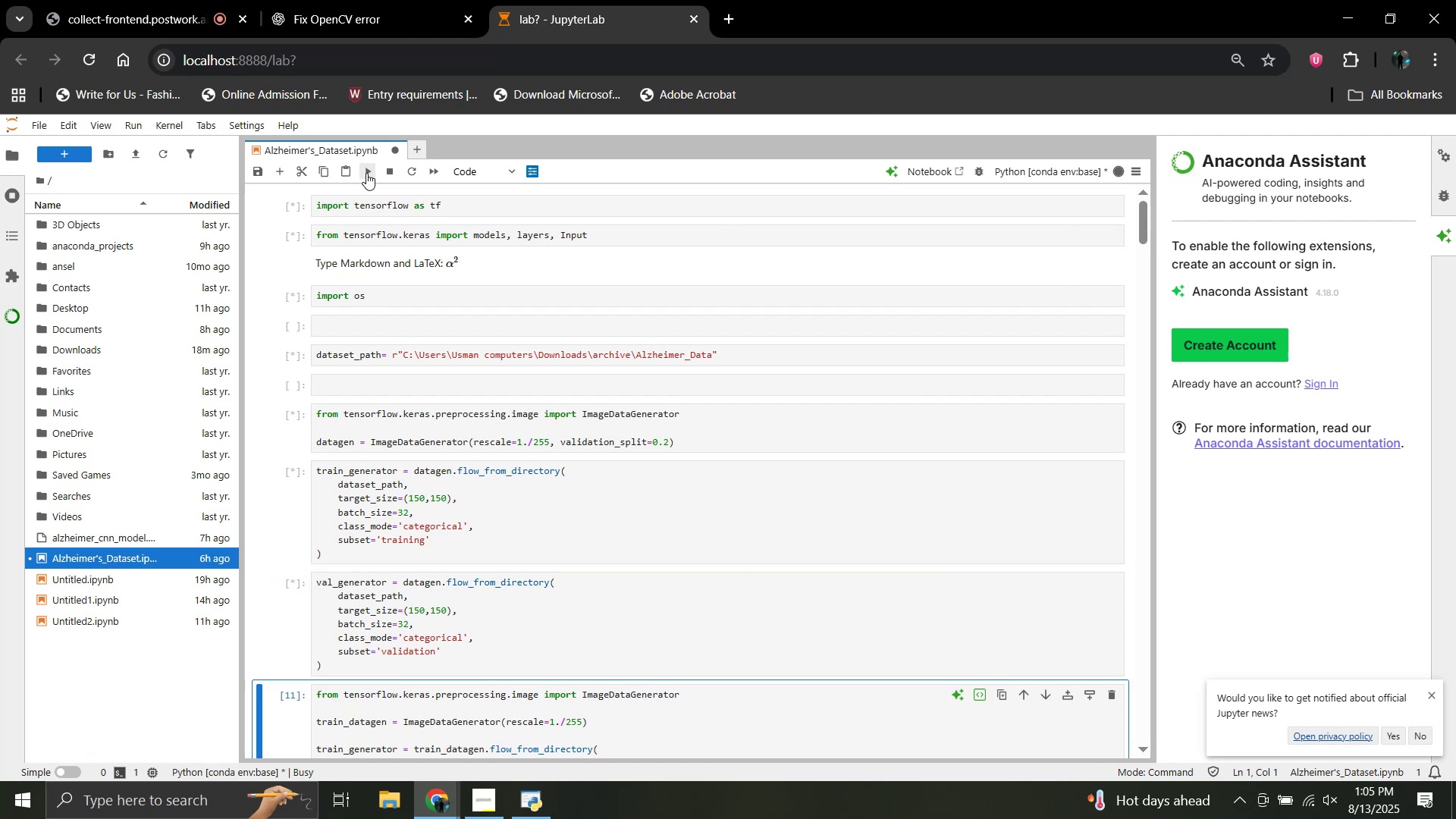 
triple_click([366, 173])
 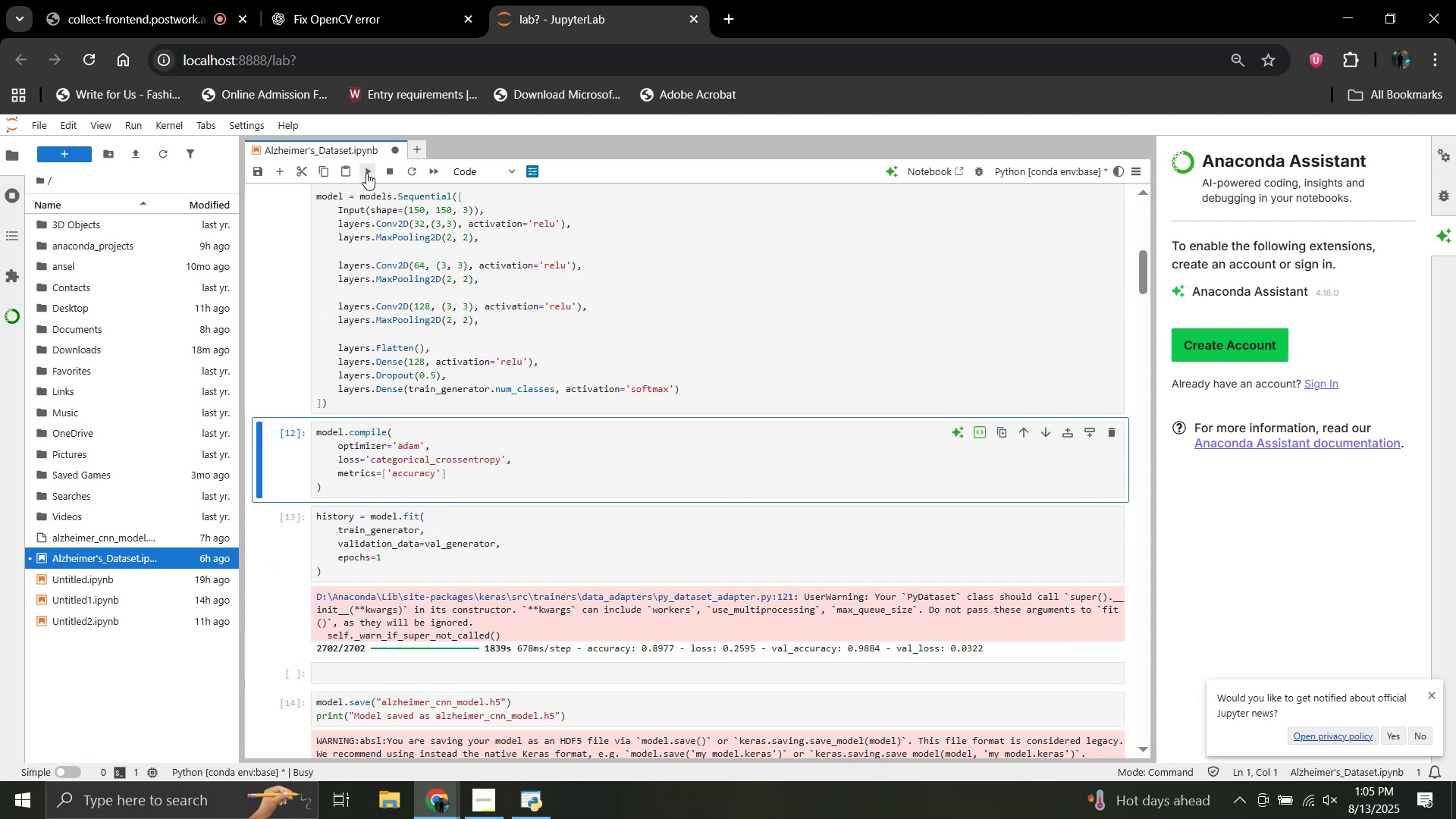 
left_click([366, 173])
 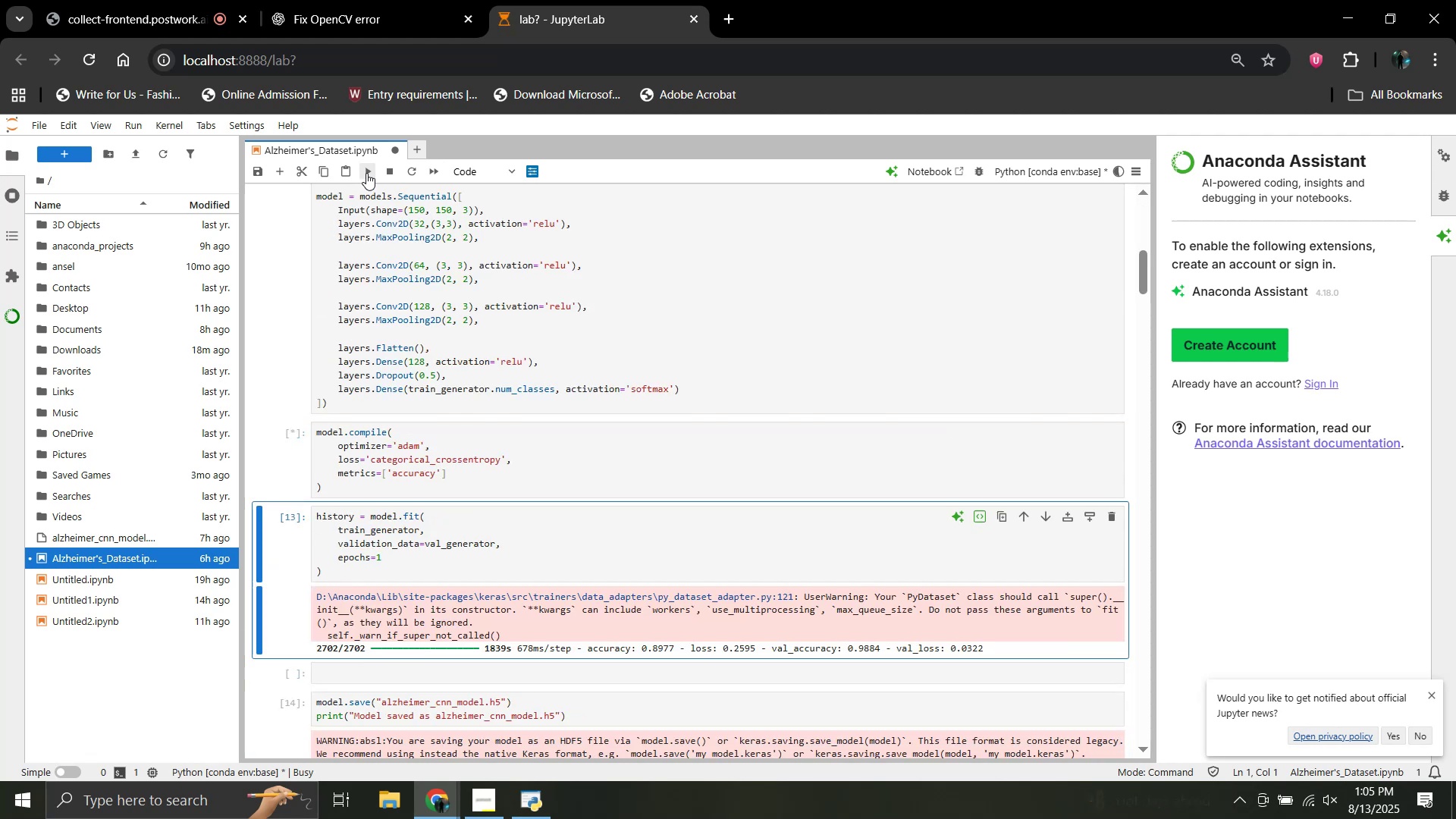 
left_click([366, 173])
 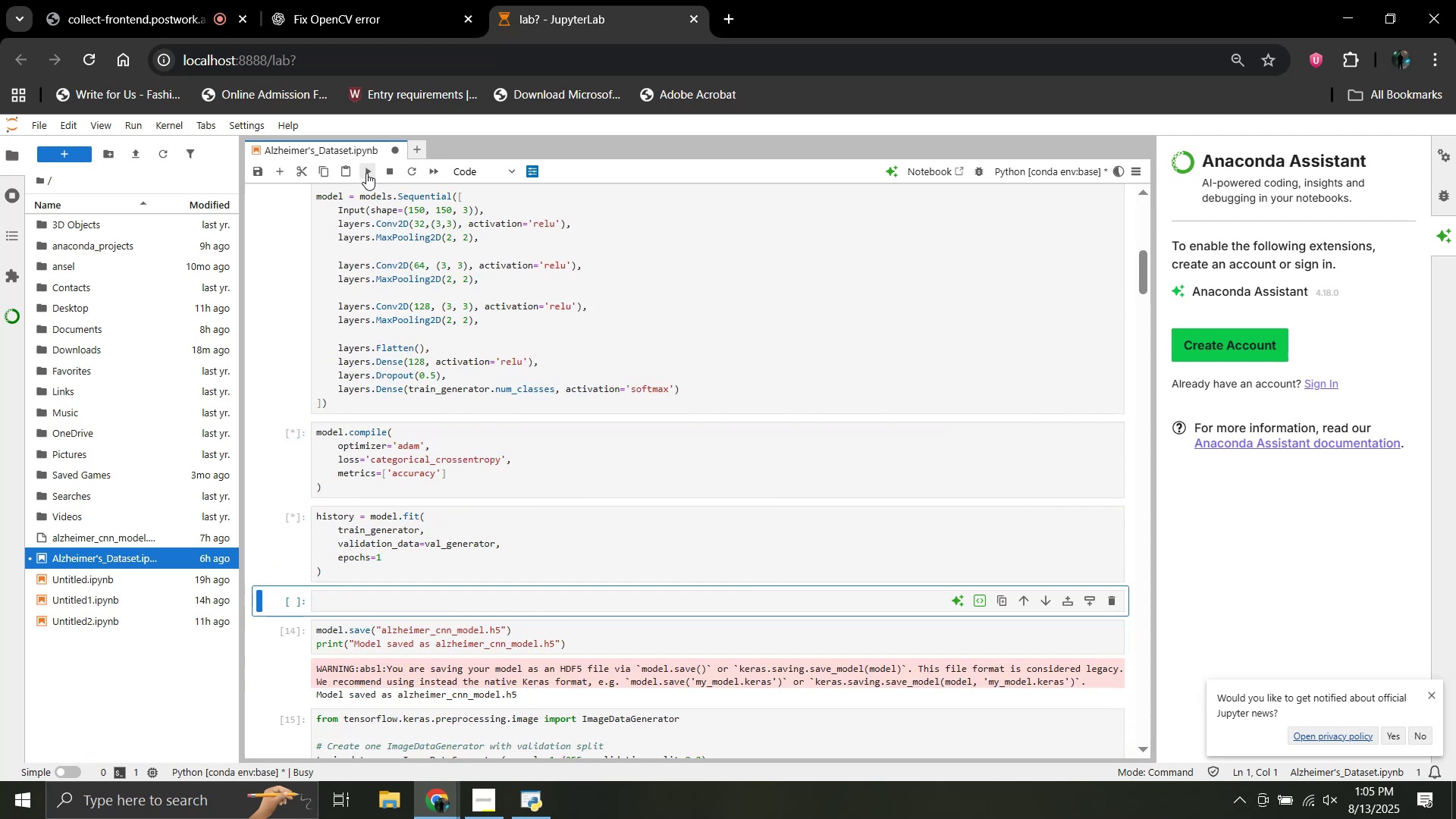 
left_click([366, 173])
 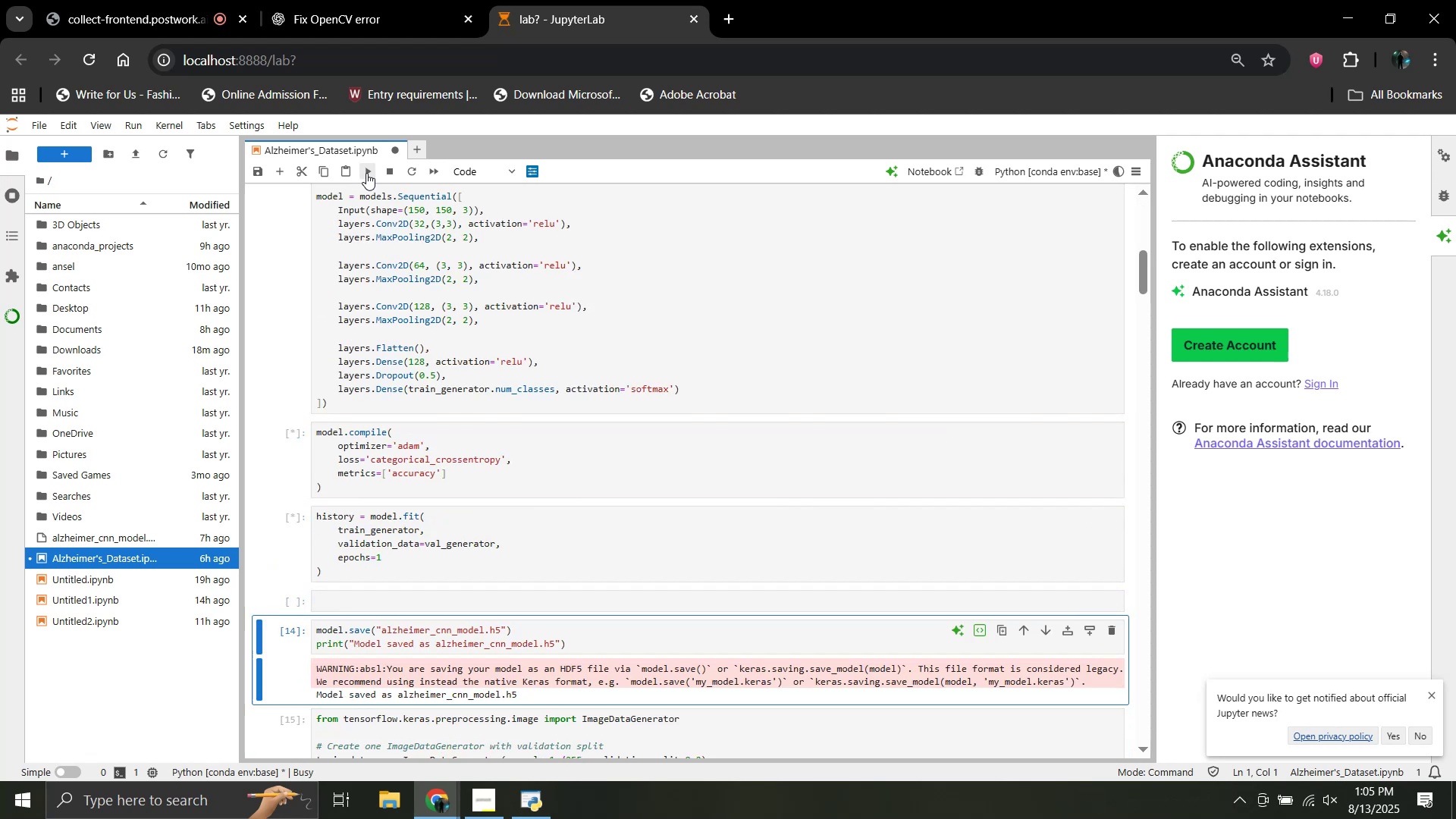 
left_click([366, 173])
 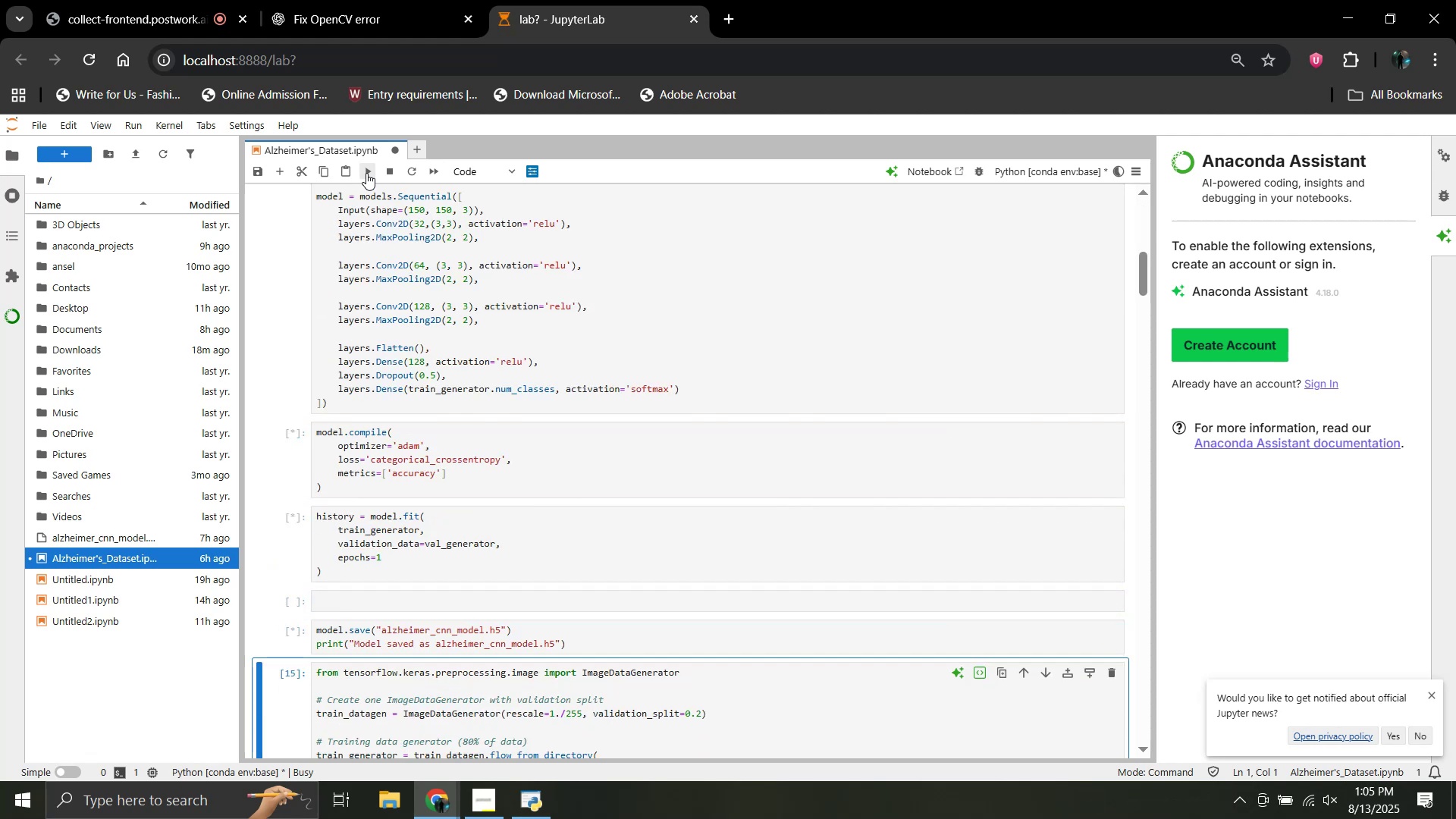 
left_click([366, 173])
 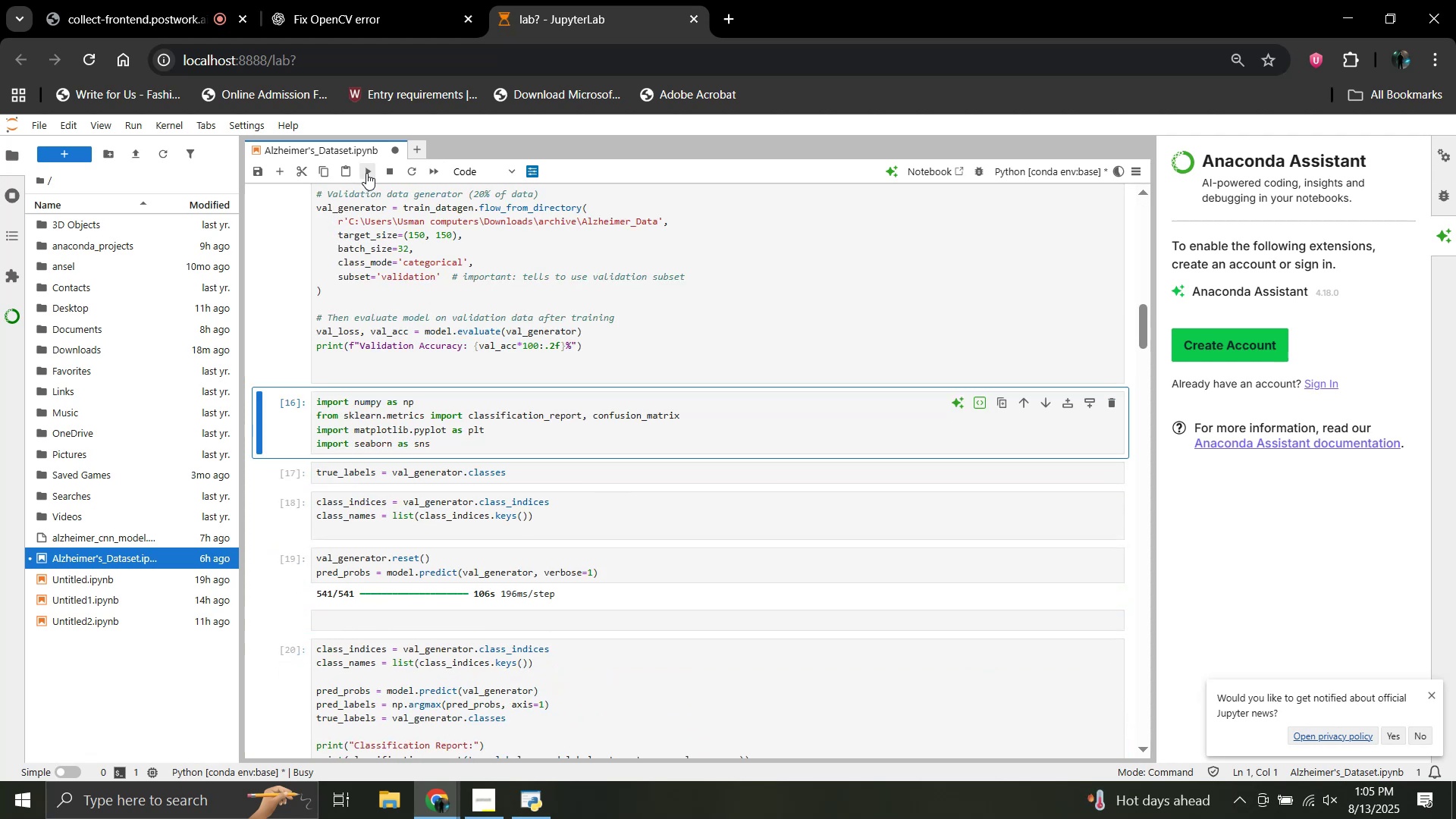 
left_click([366, 173])
 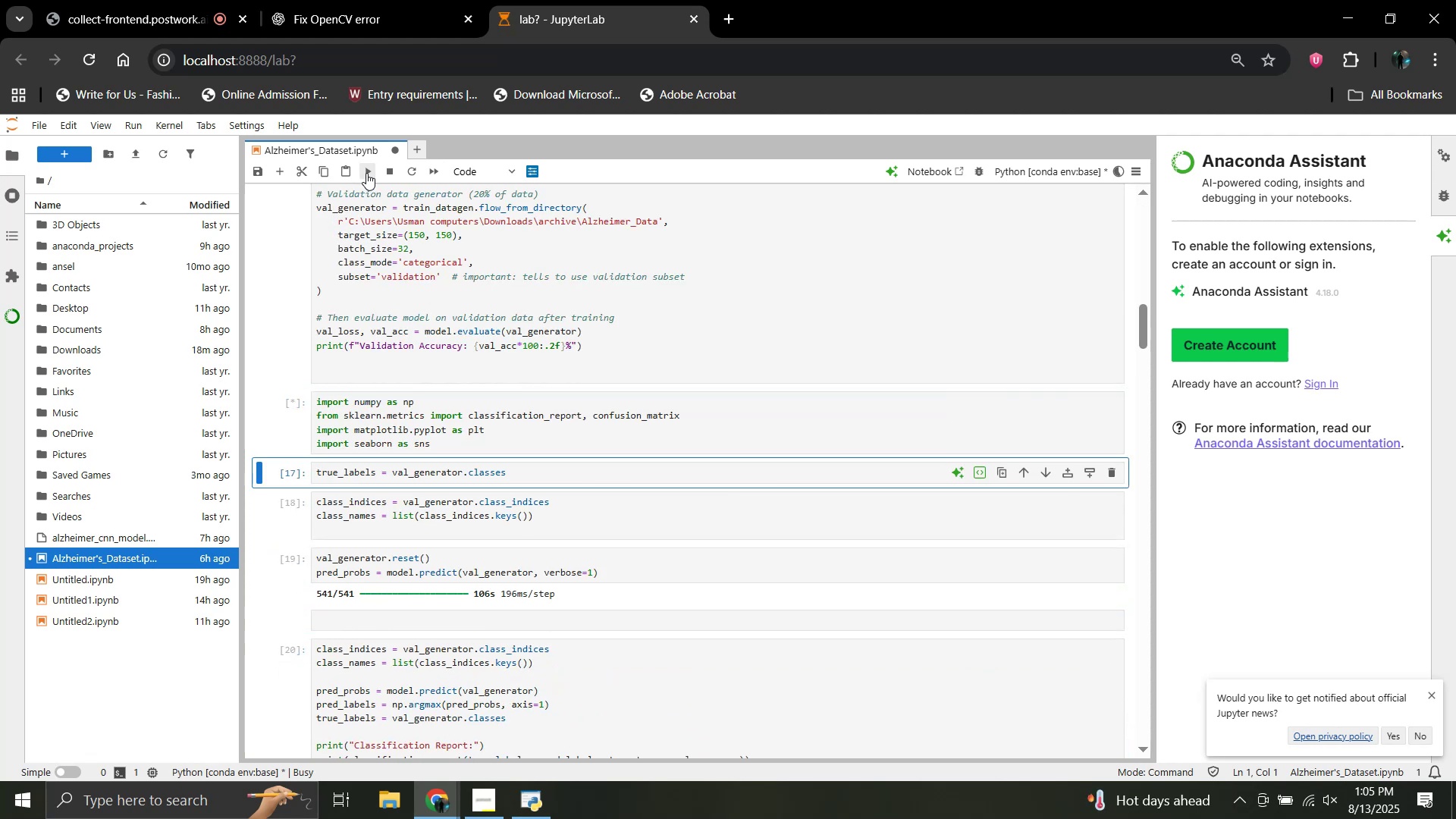 
left_click([366, 173])
 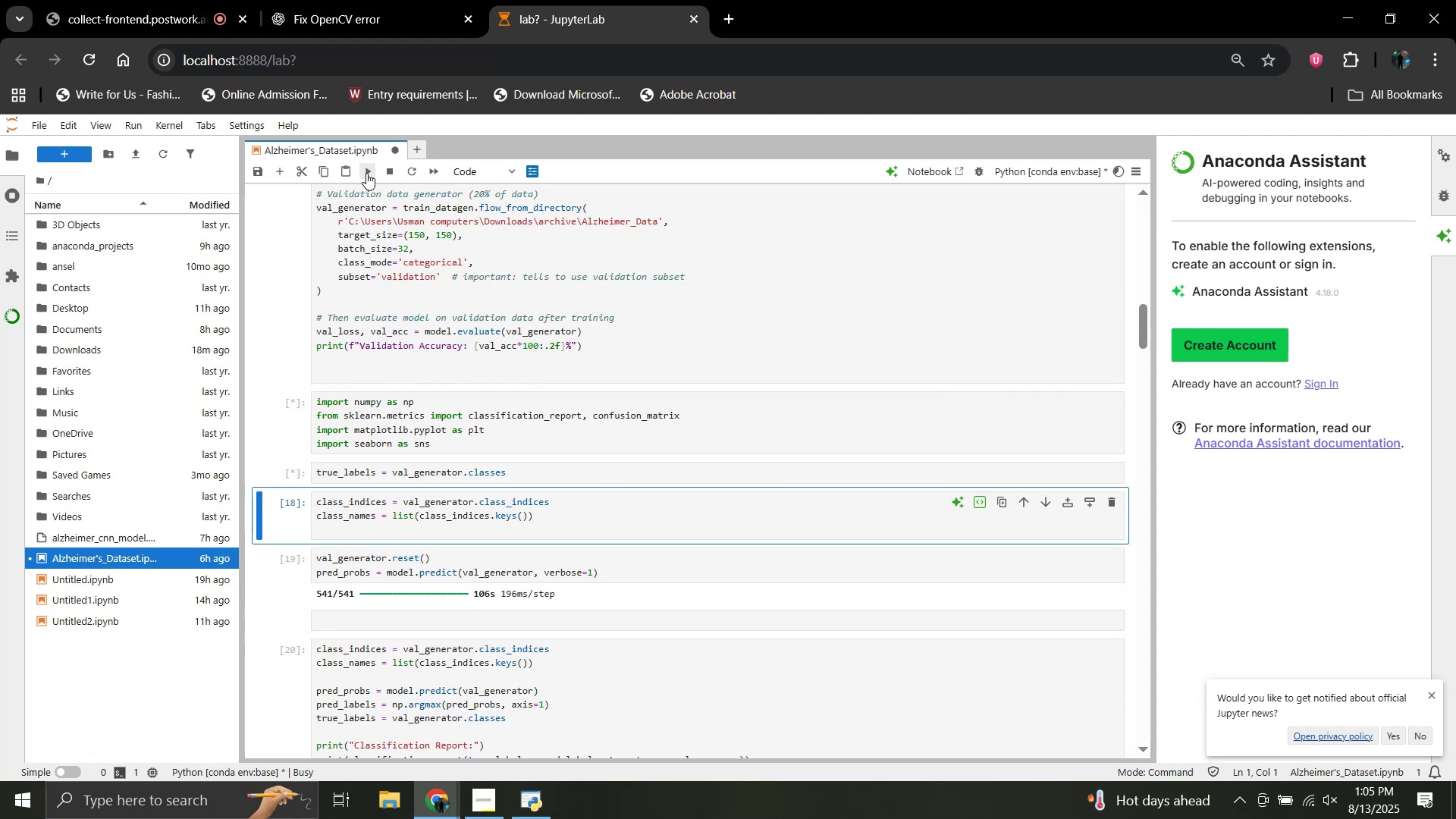 
left_click([366, 173])
 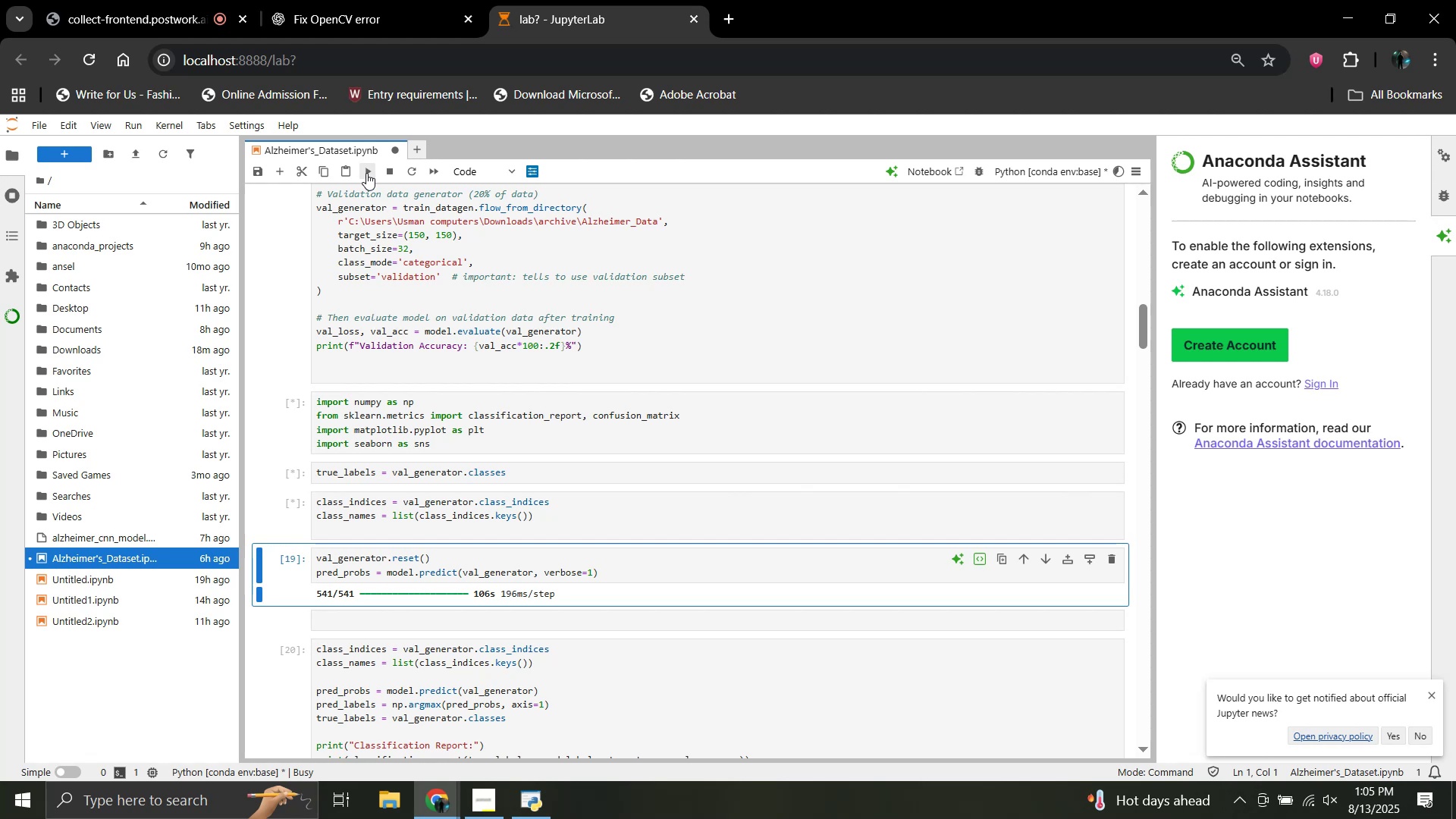 
left_click([366, 173])
 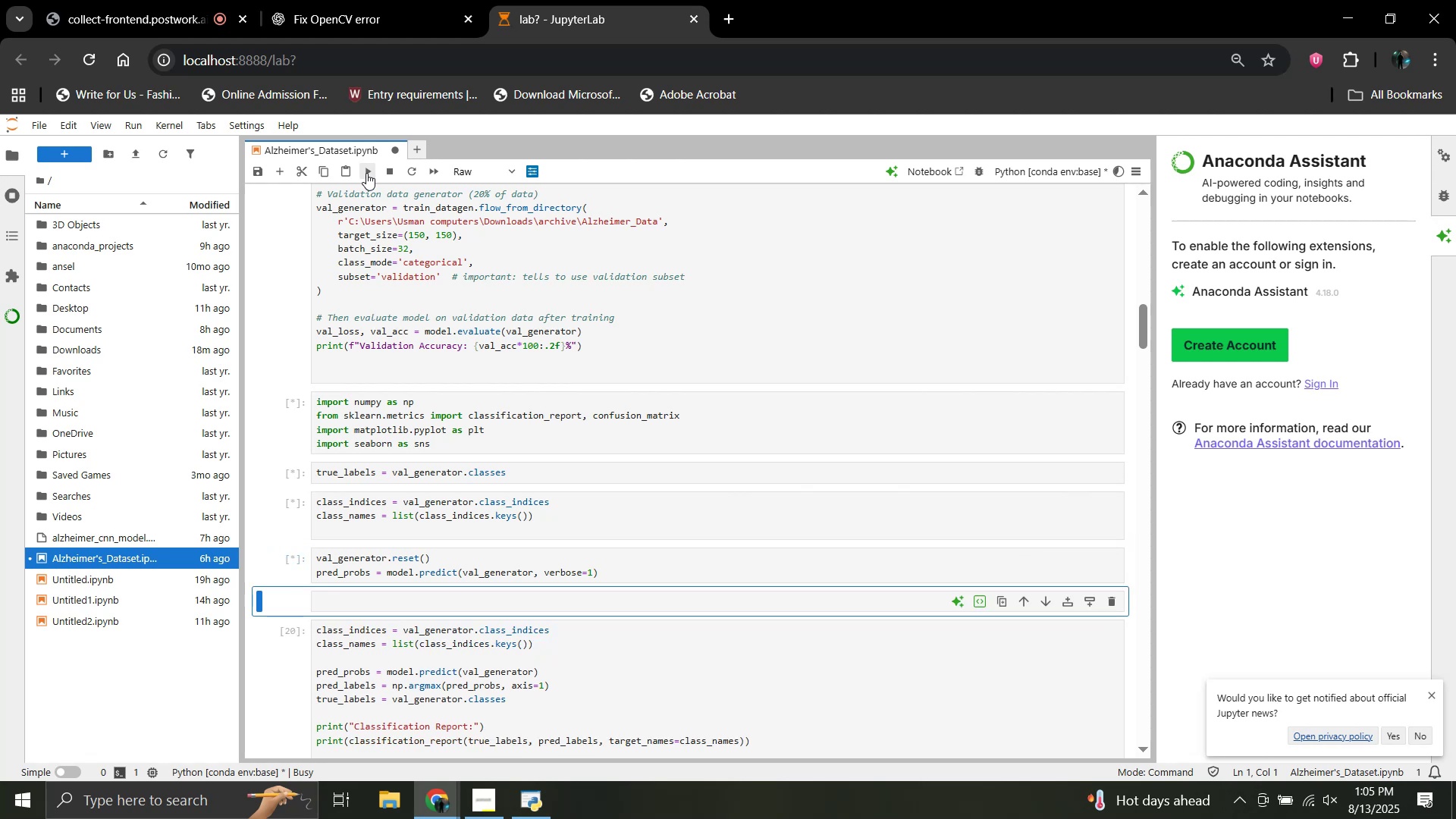 
left_click([366, 173])
 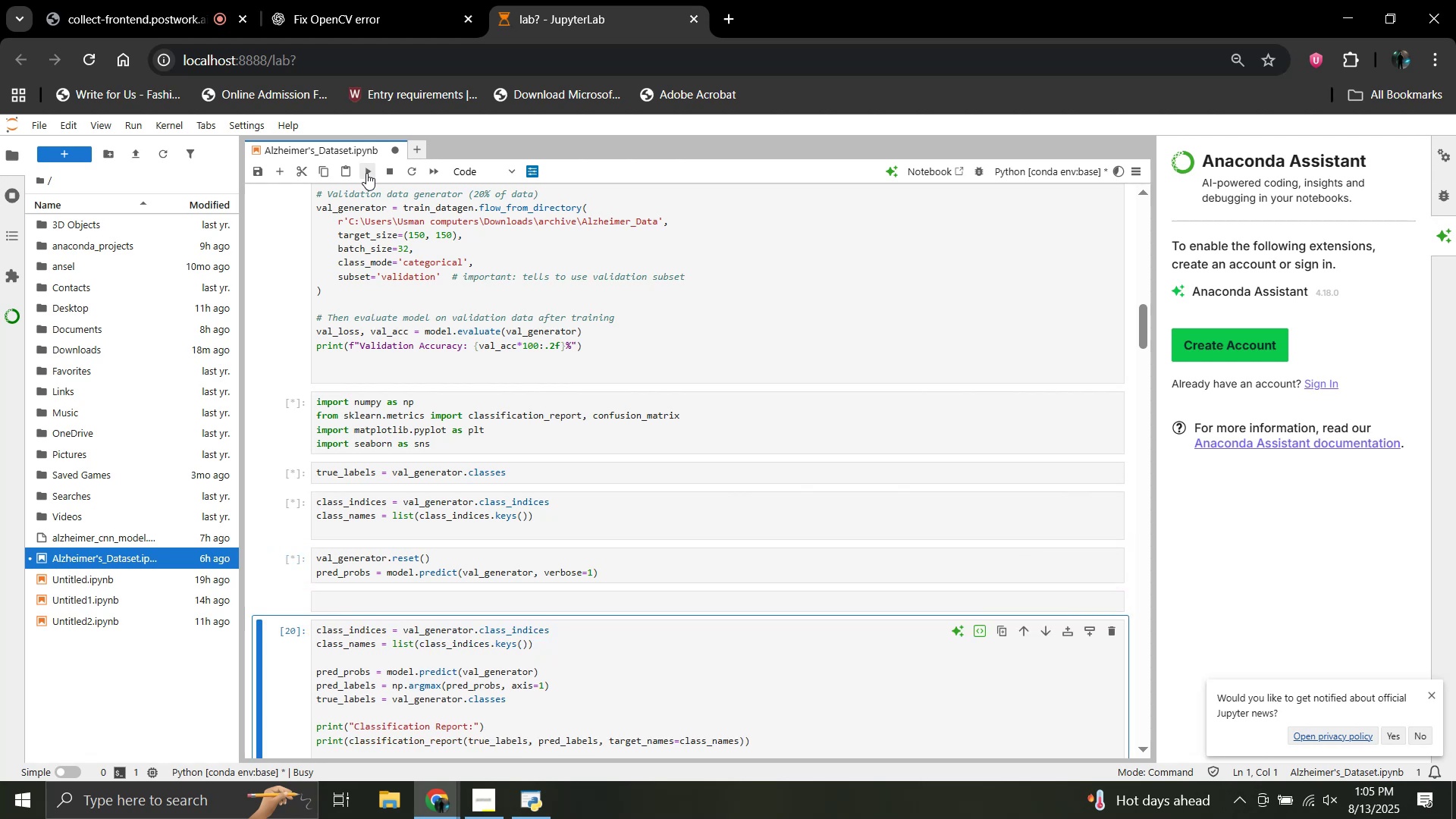 
left_click([366, 173])
 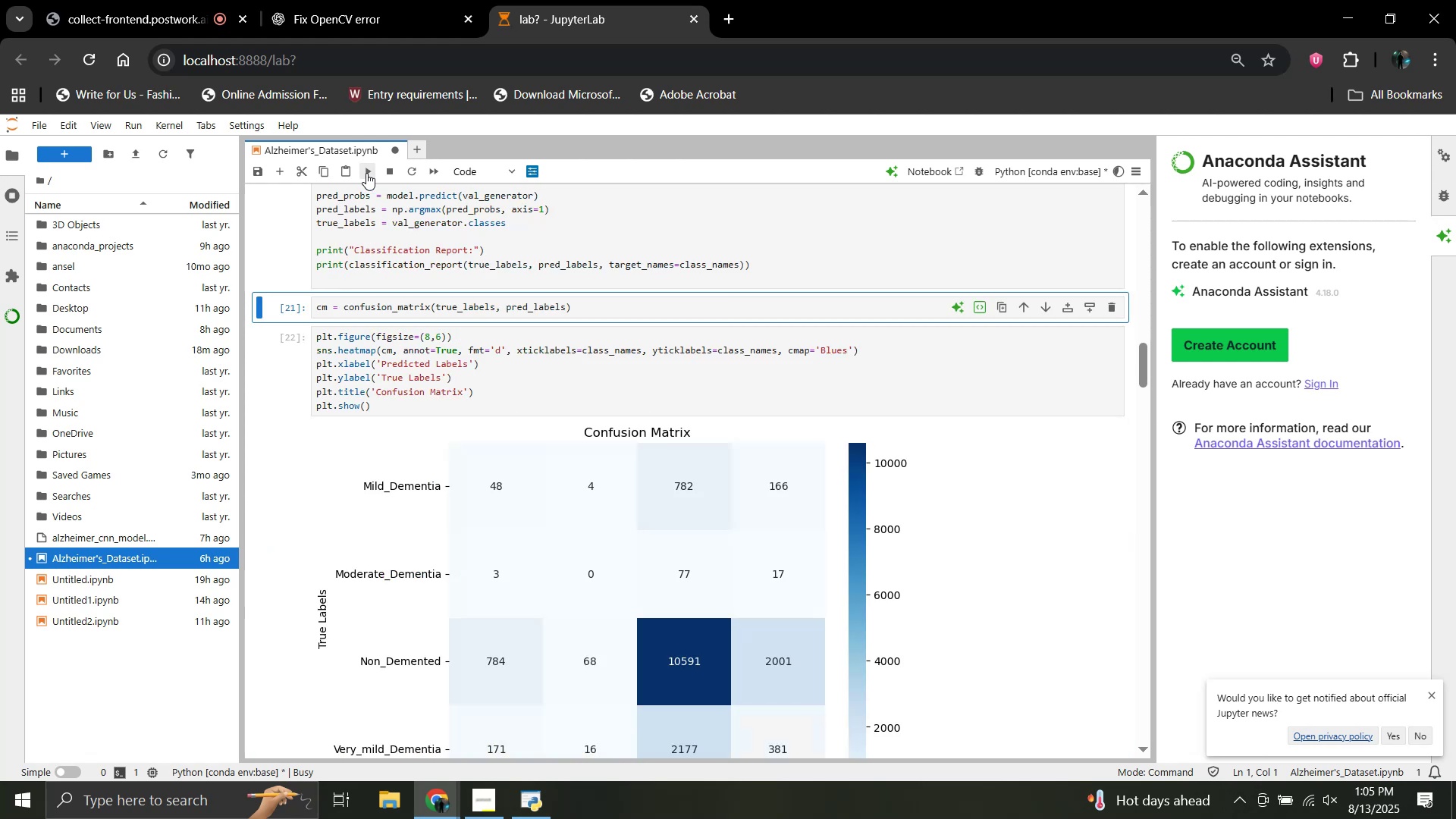 
left_click([366, 173])
 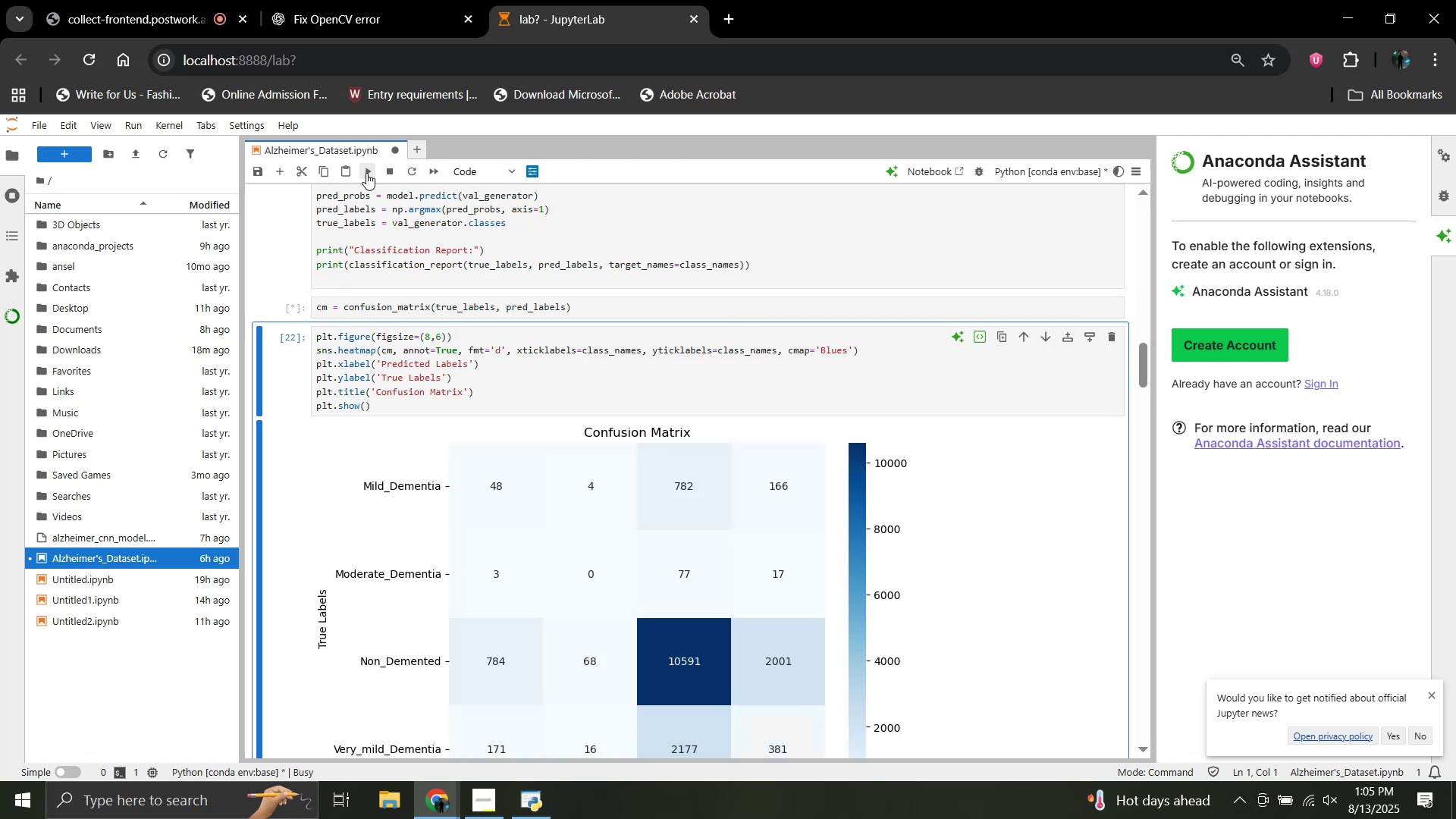 
left_click([366, 173])
 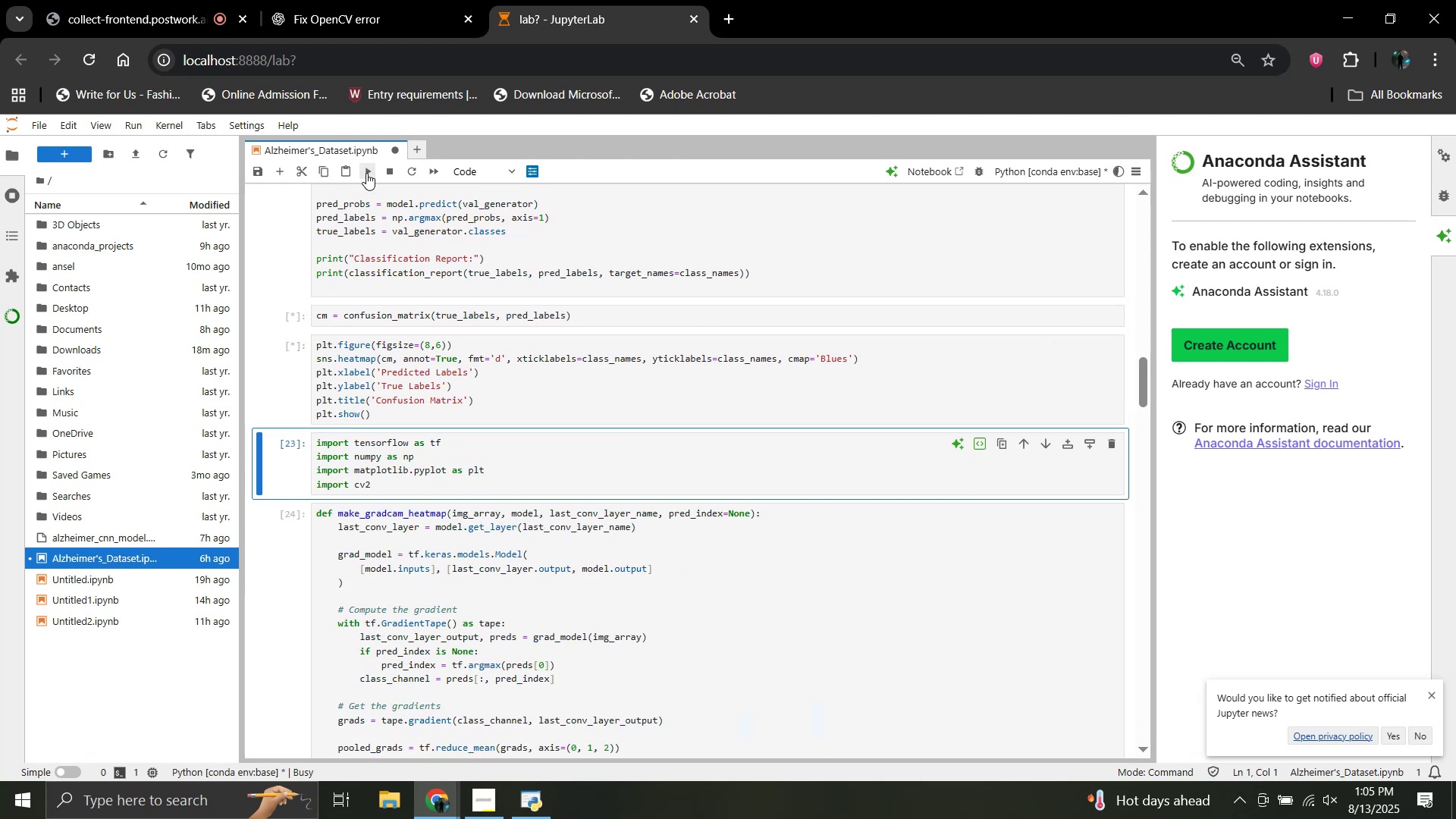 
left_click([366, 173])
 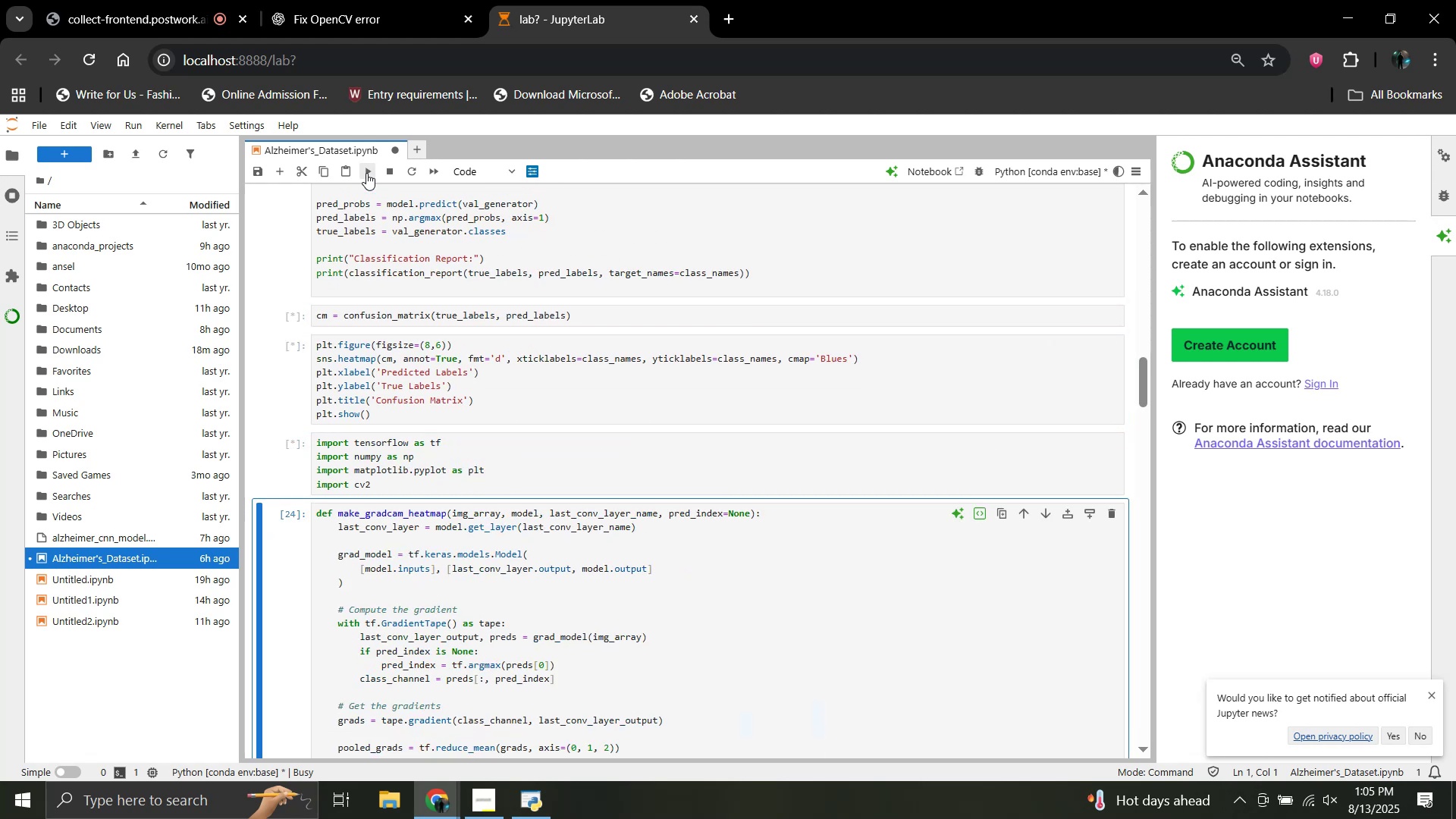 
left_click([366, 173])
 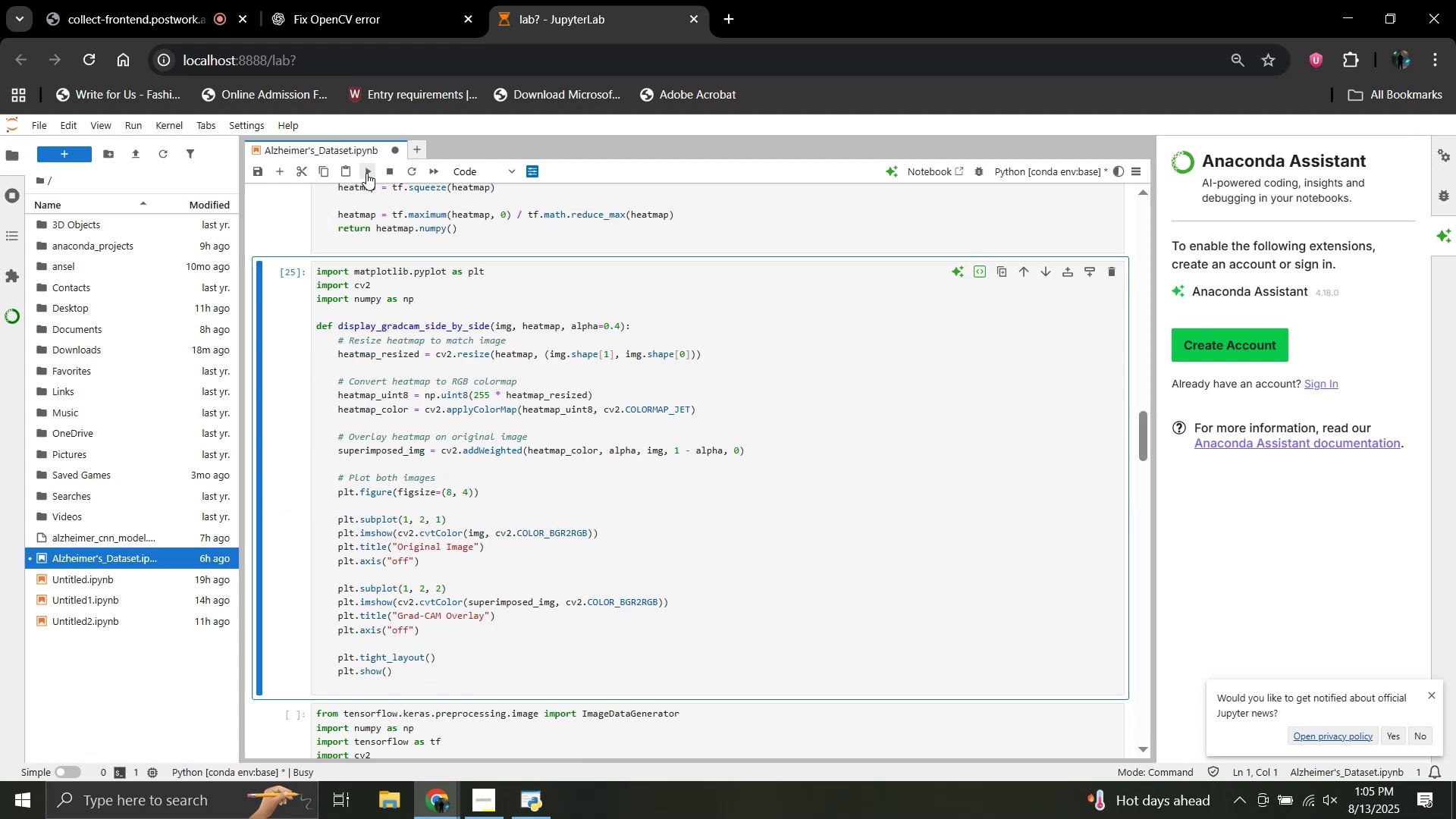 
double_click([366, 173])
 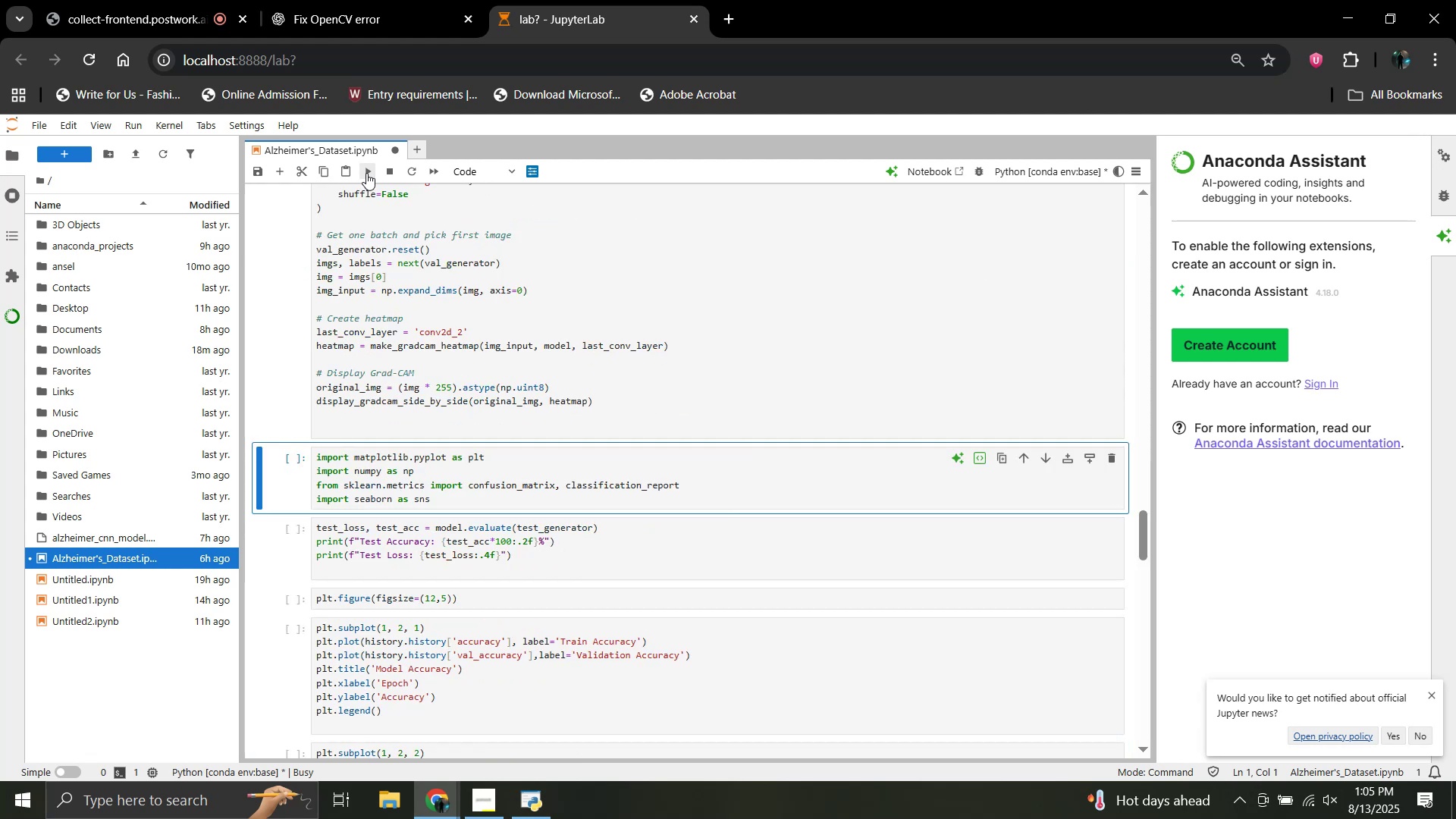 
left_click([366, 173])
 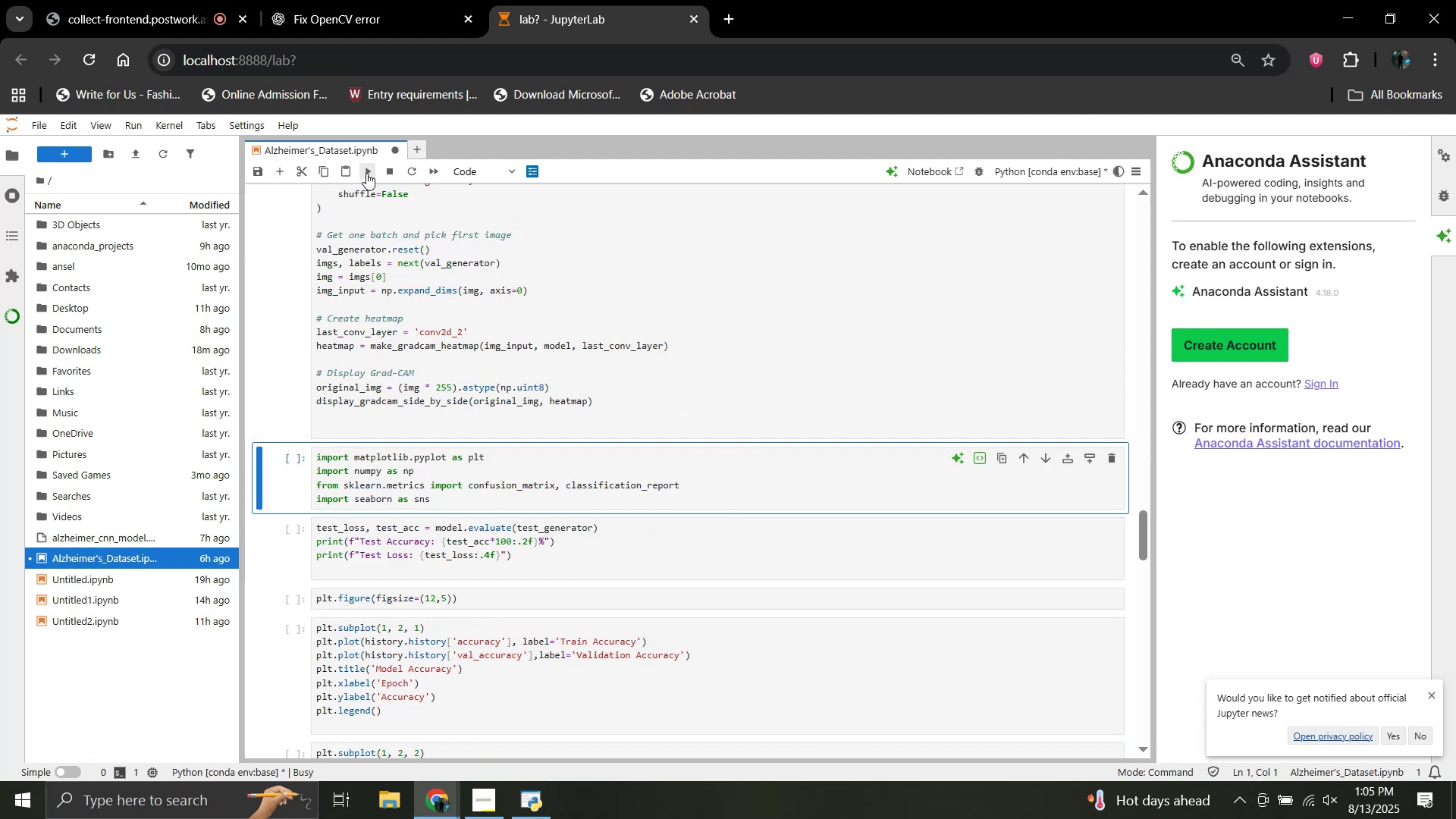 
double_click([366, 173])
 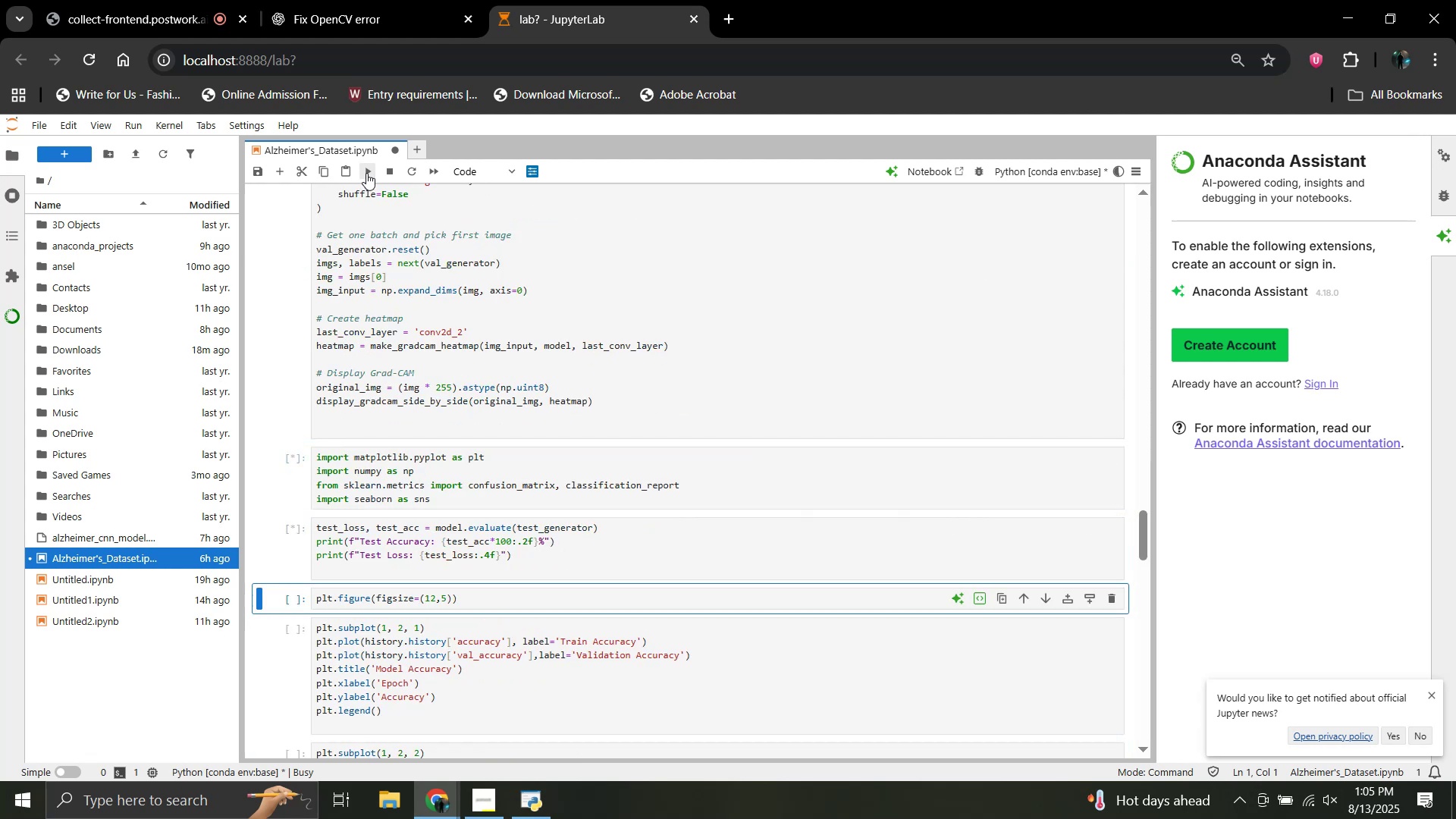 
triple_click([366, 173])
 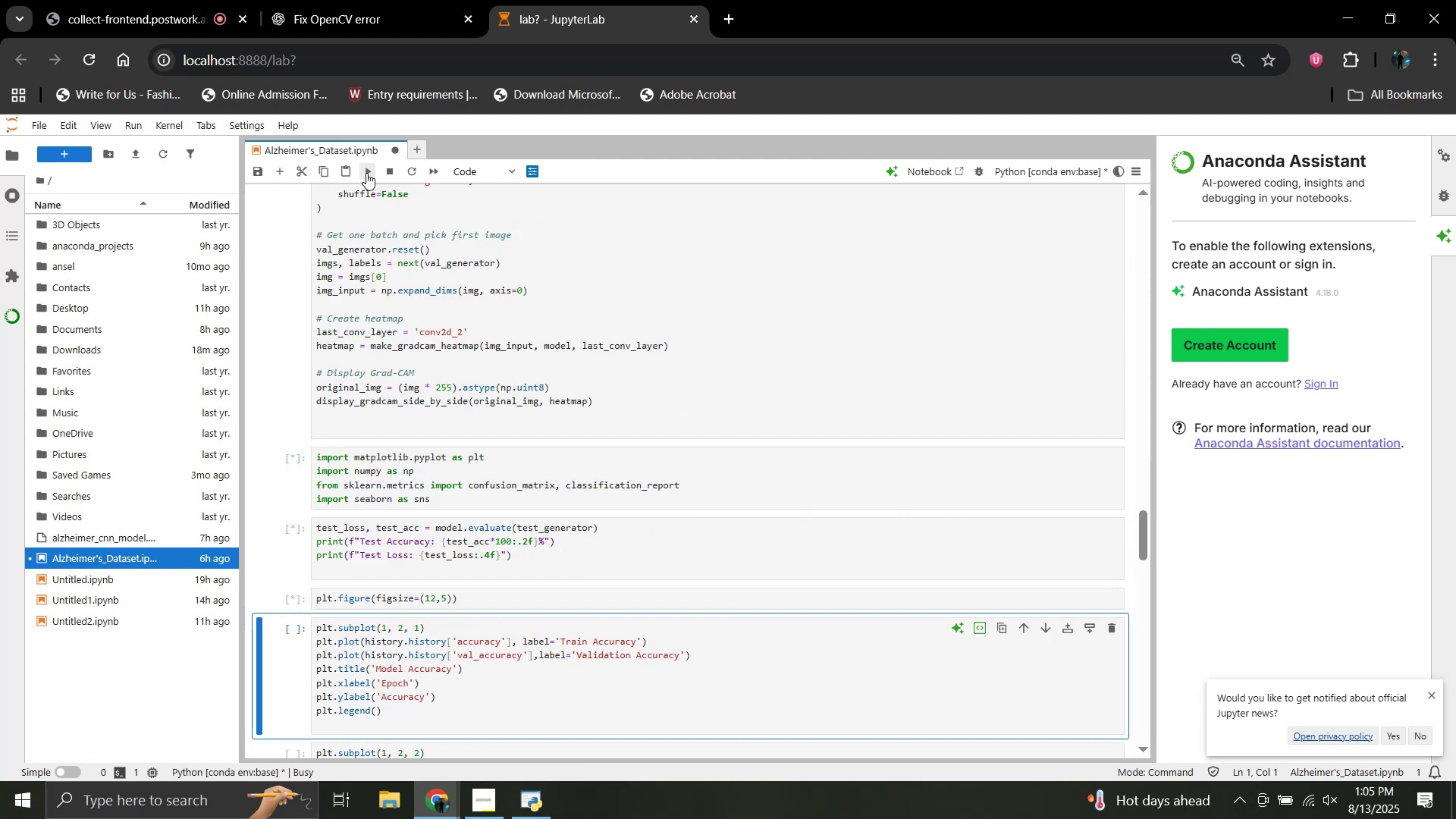 
left_click([366, 173])
 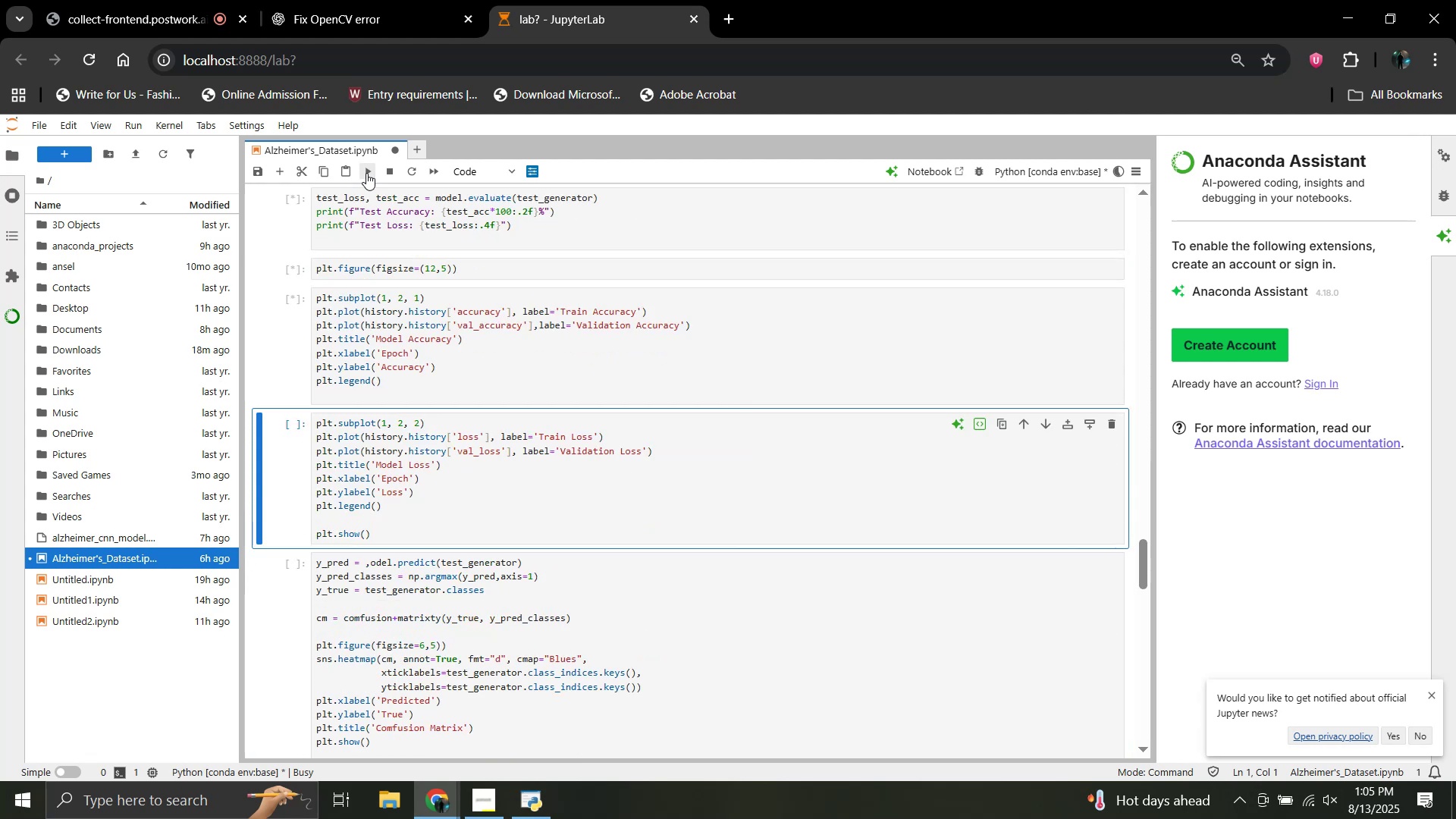 
left_click([366, 173])
 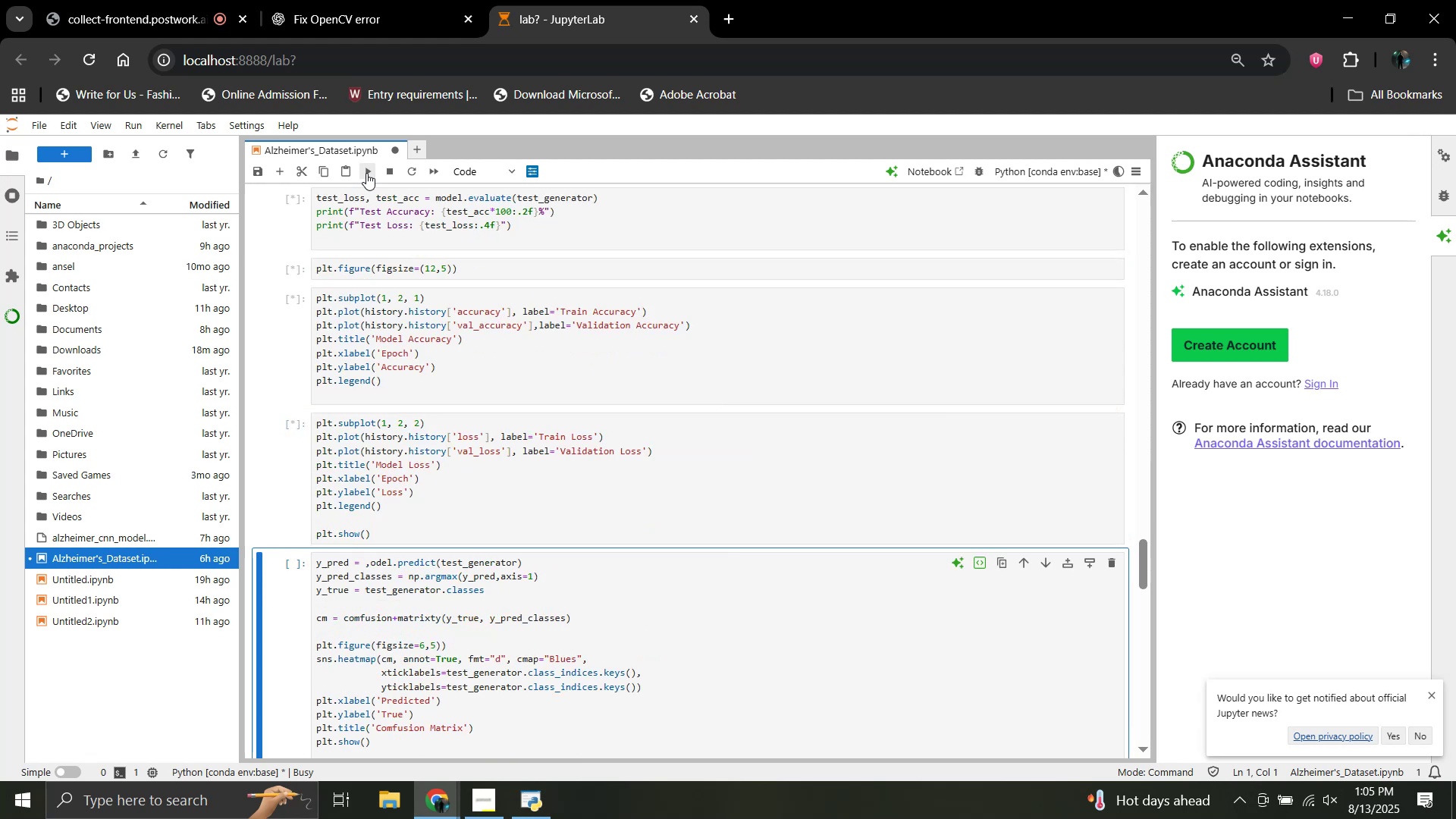 
left_click([366, 173])
 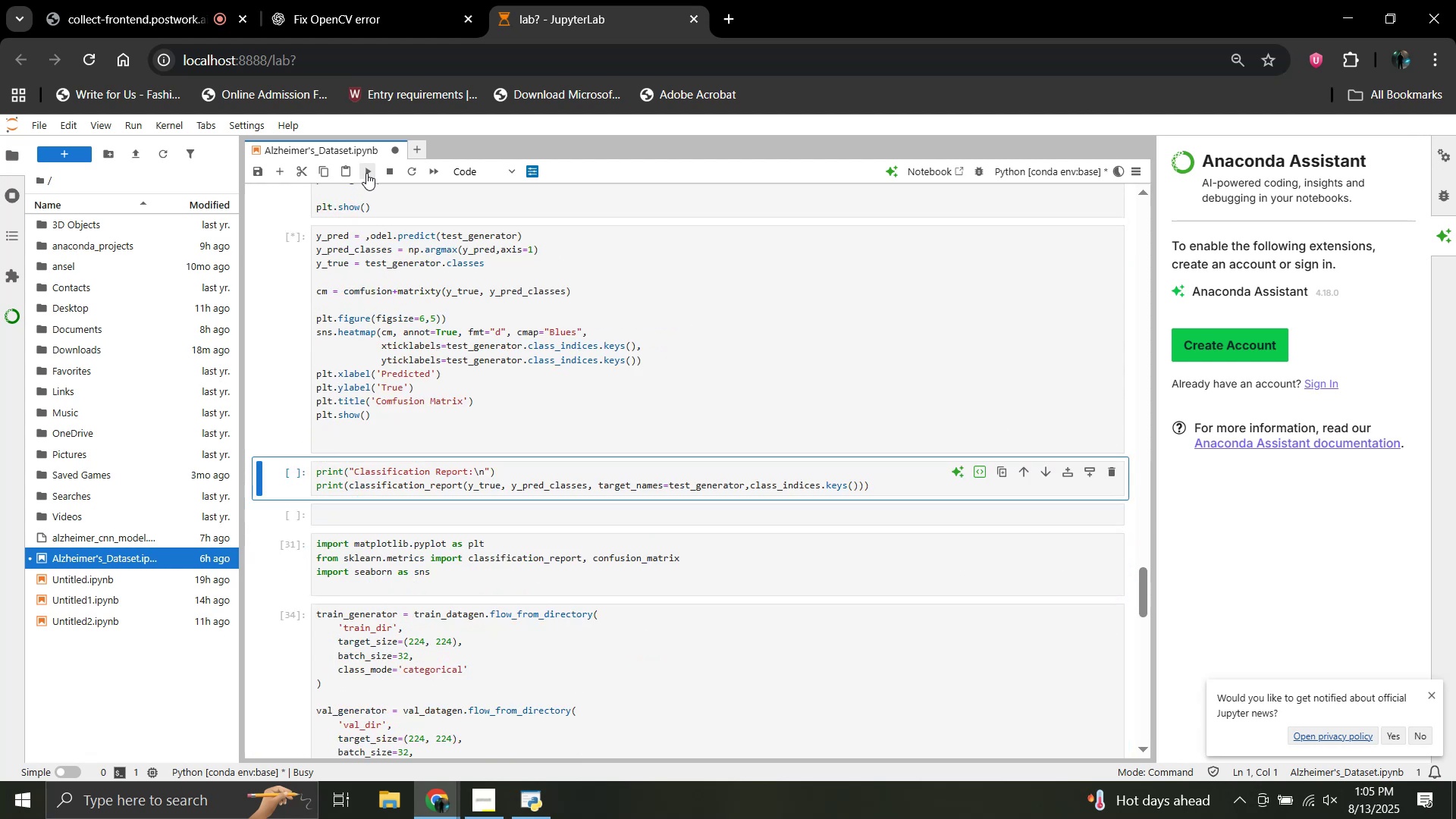 
left_click([366, 173])
 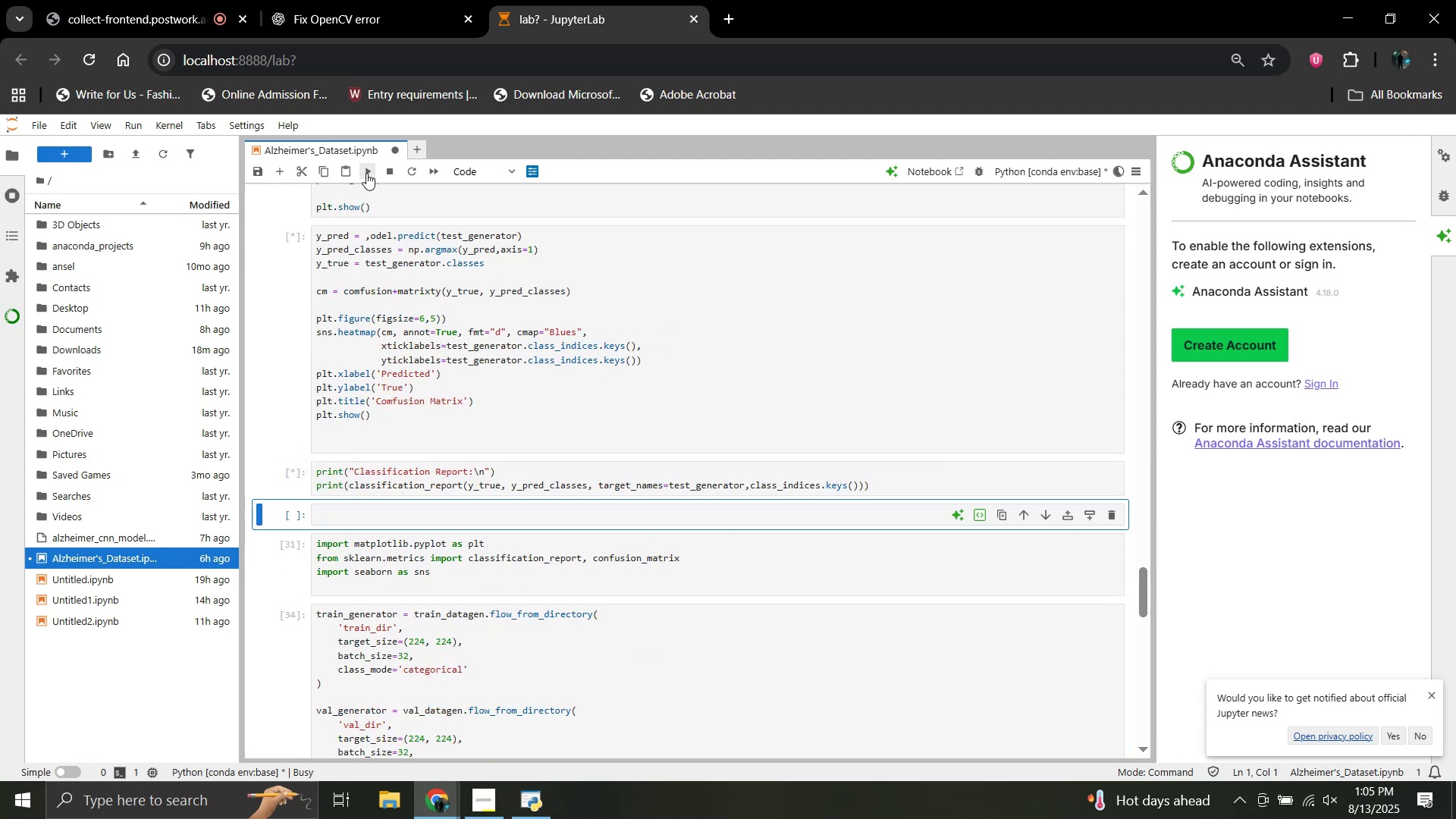 
double_click([366, 173])
 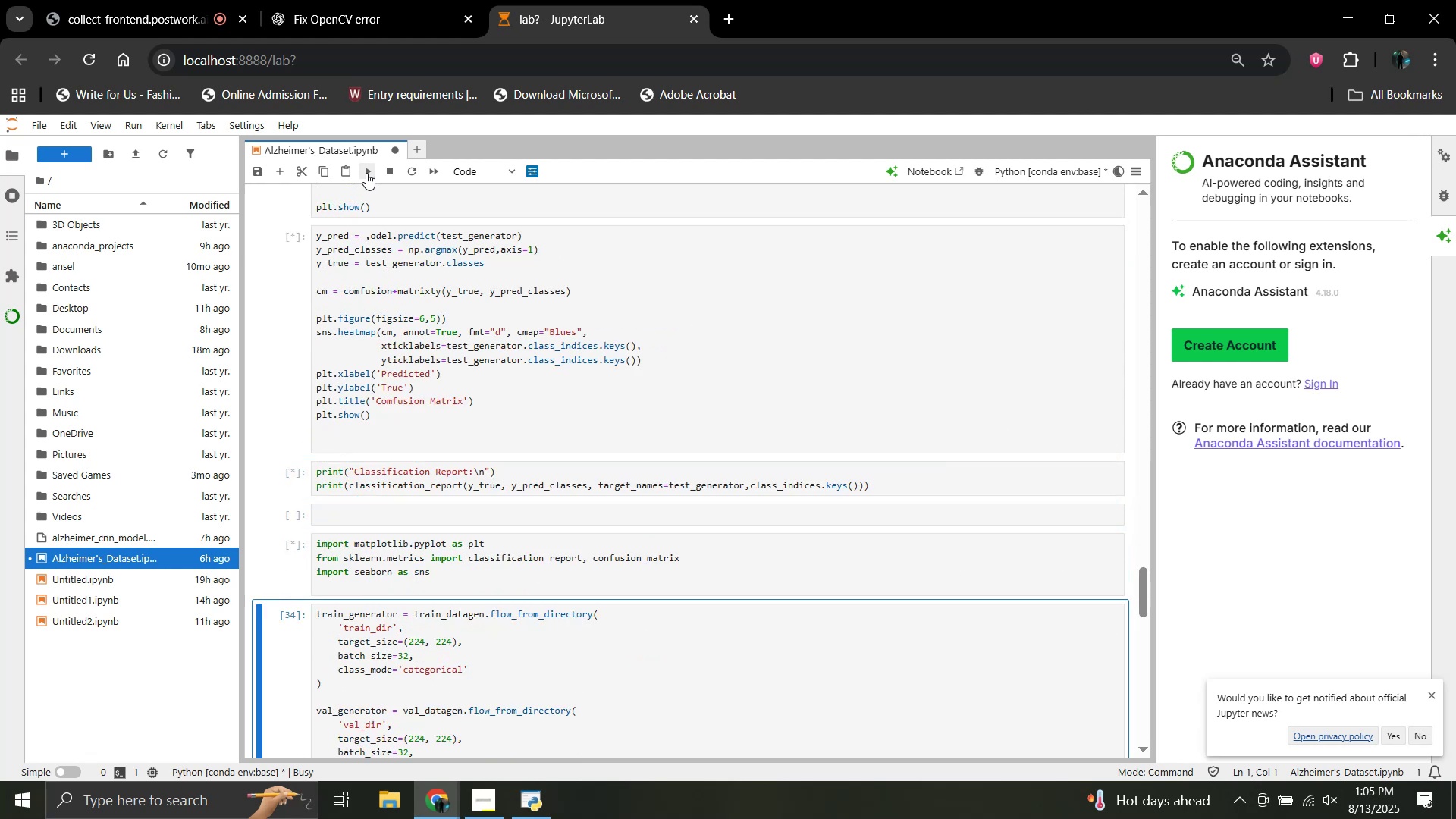 
triple_click([366, 173])
 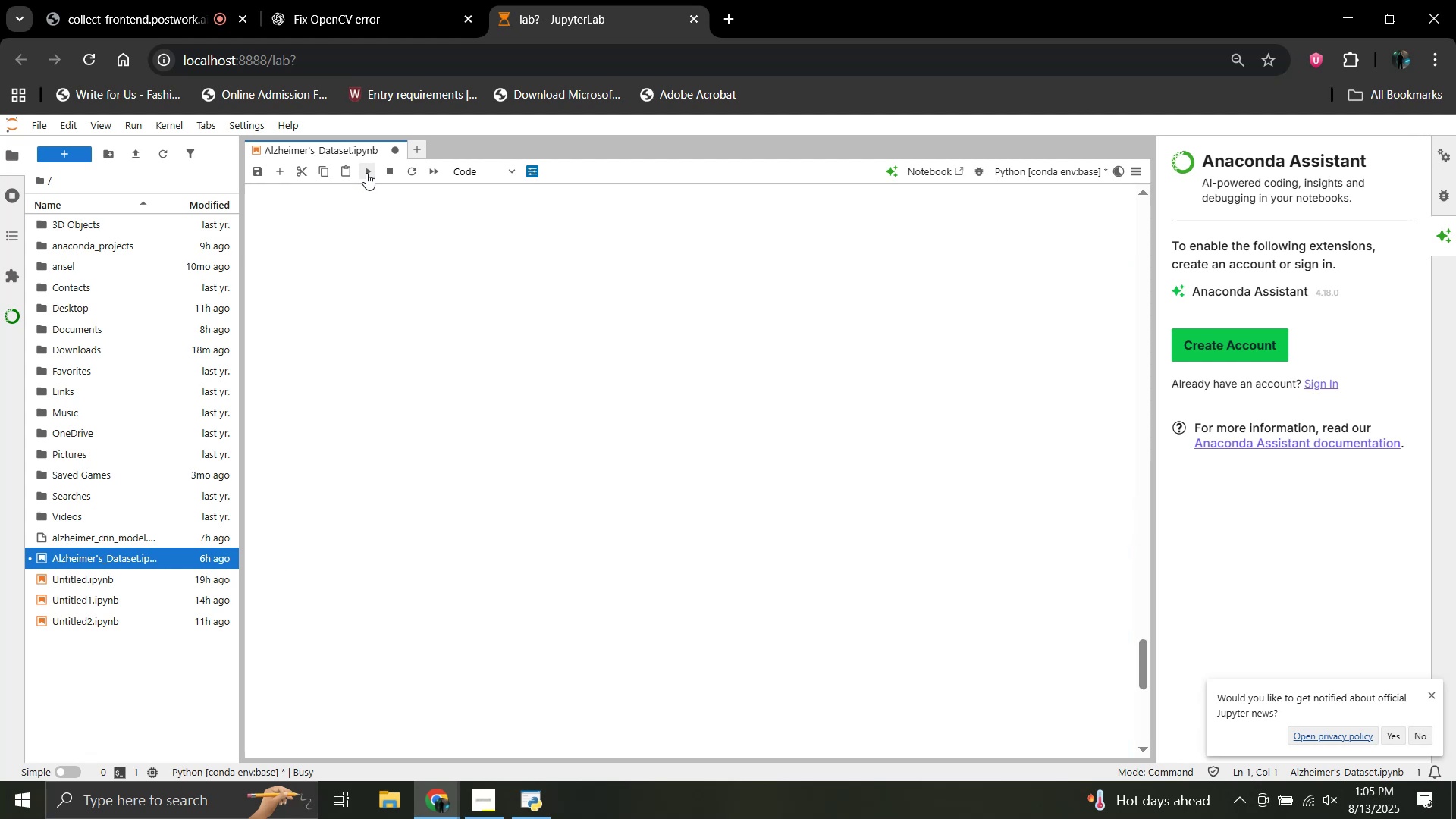 
triple_click([366, 173])
 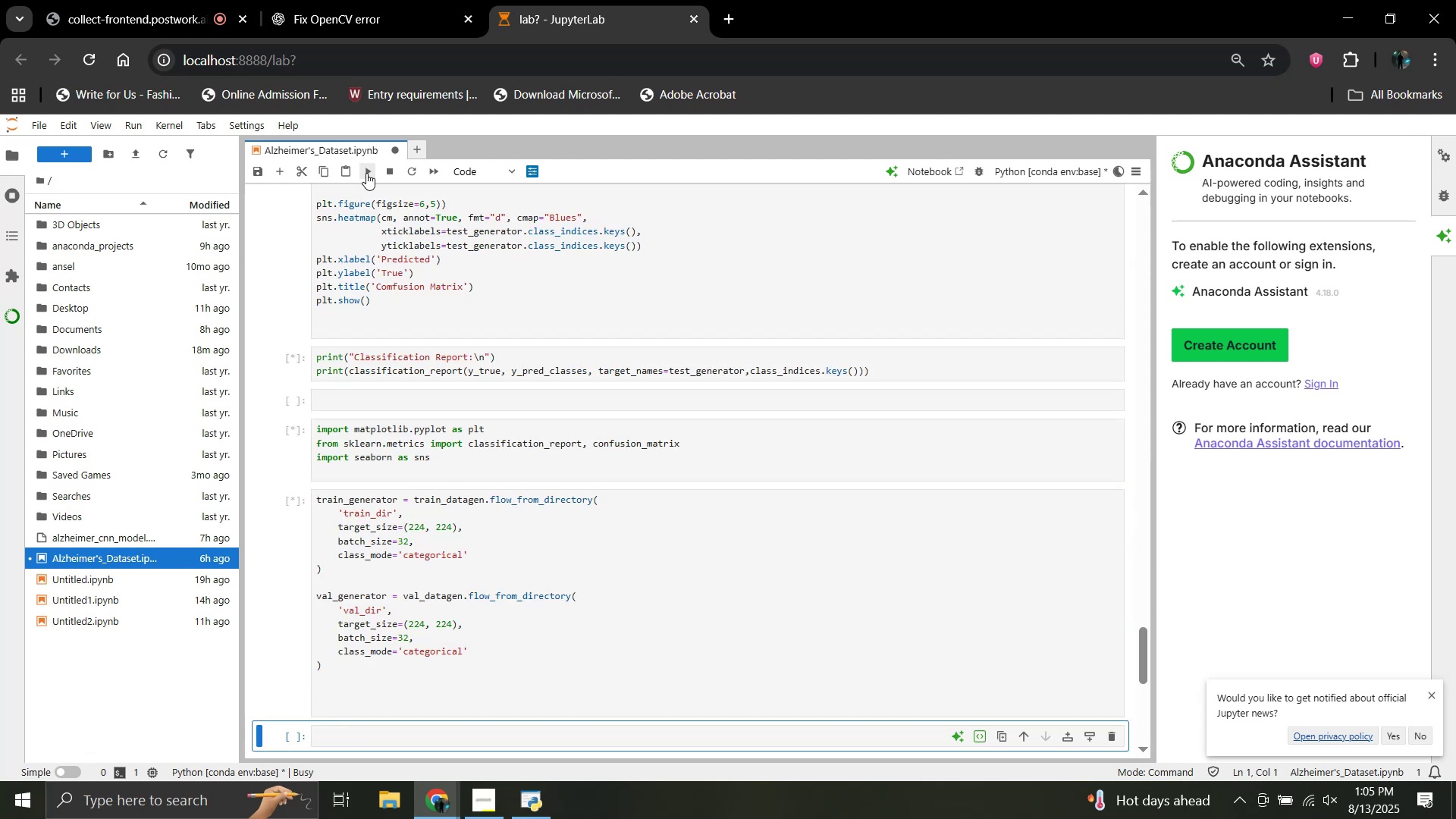 
left_click([366, 173])
 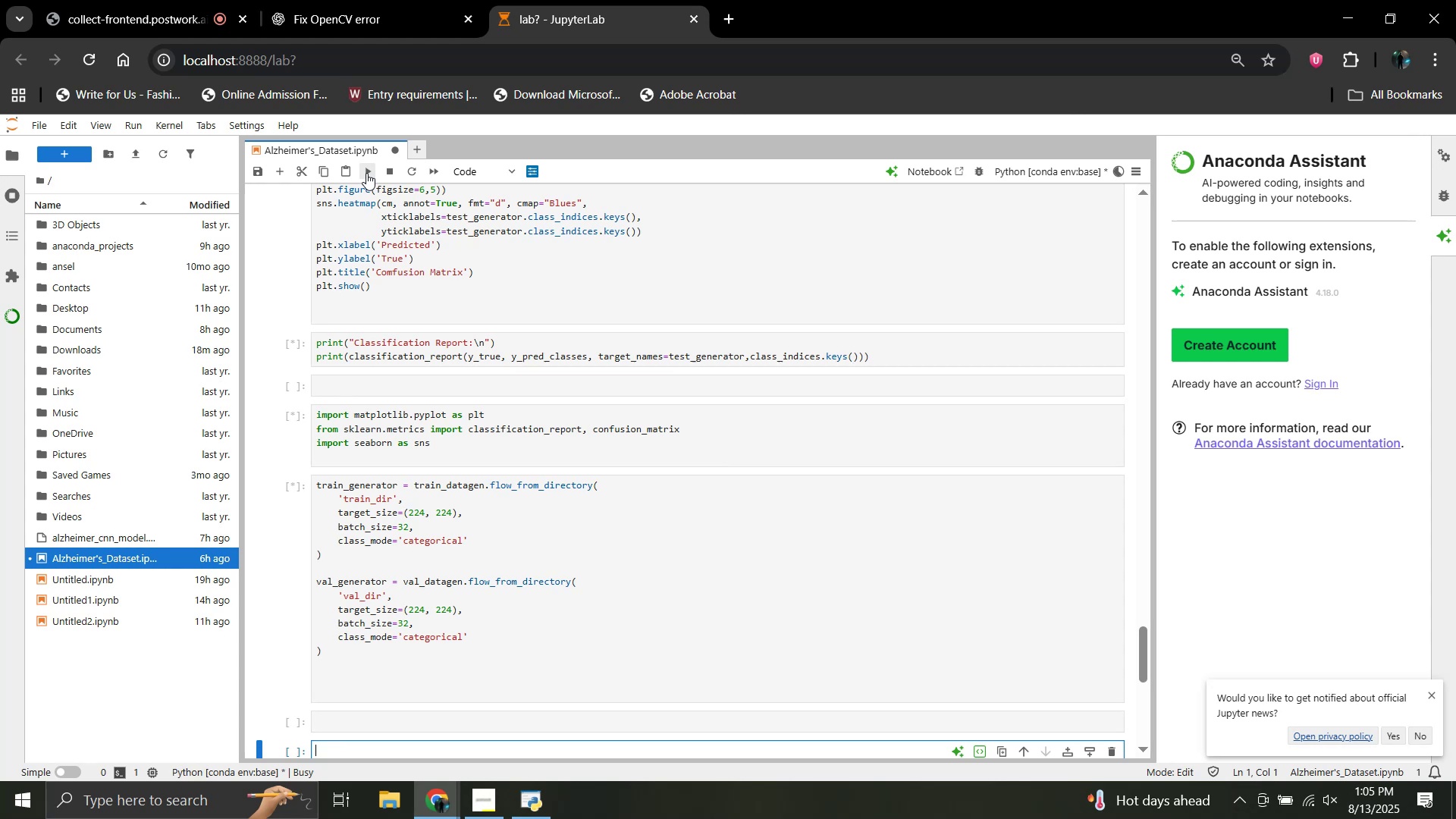 
left_click([366, 173])
 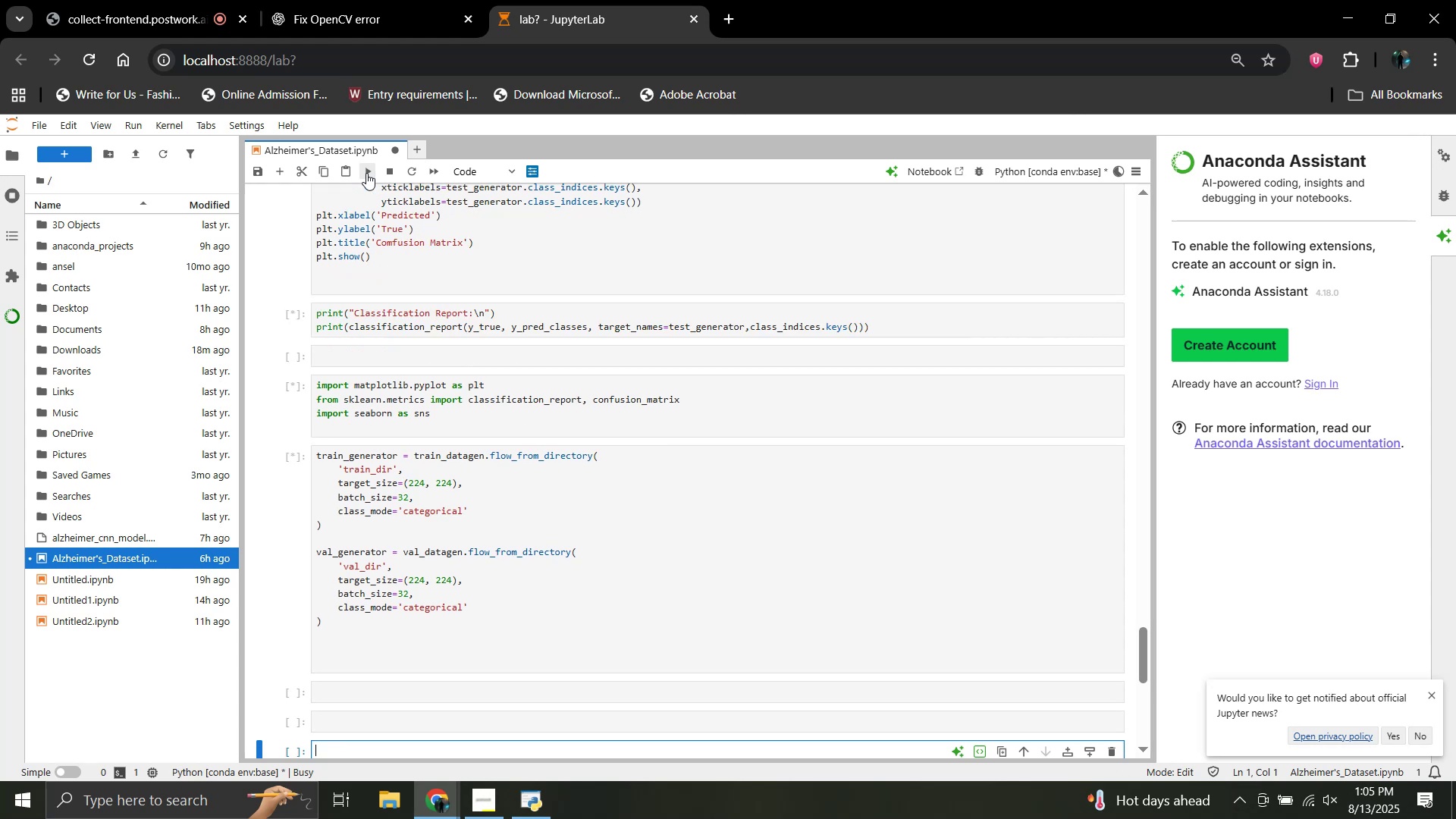 
left_click([366, 173])
 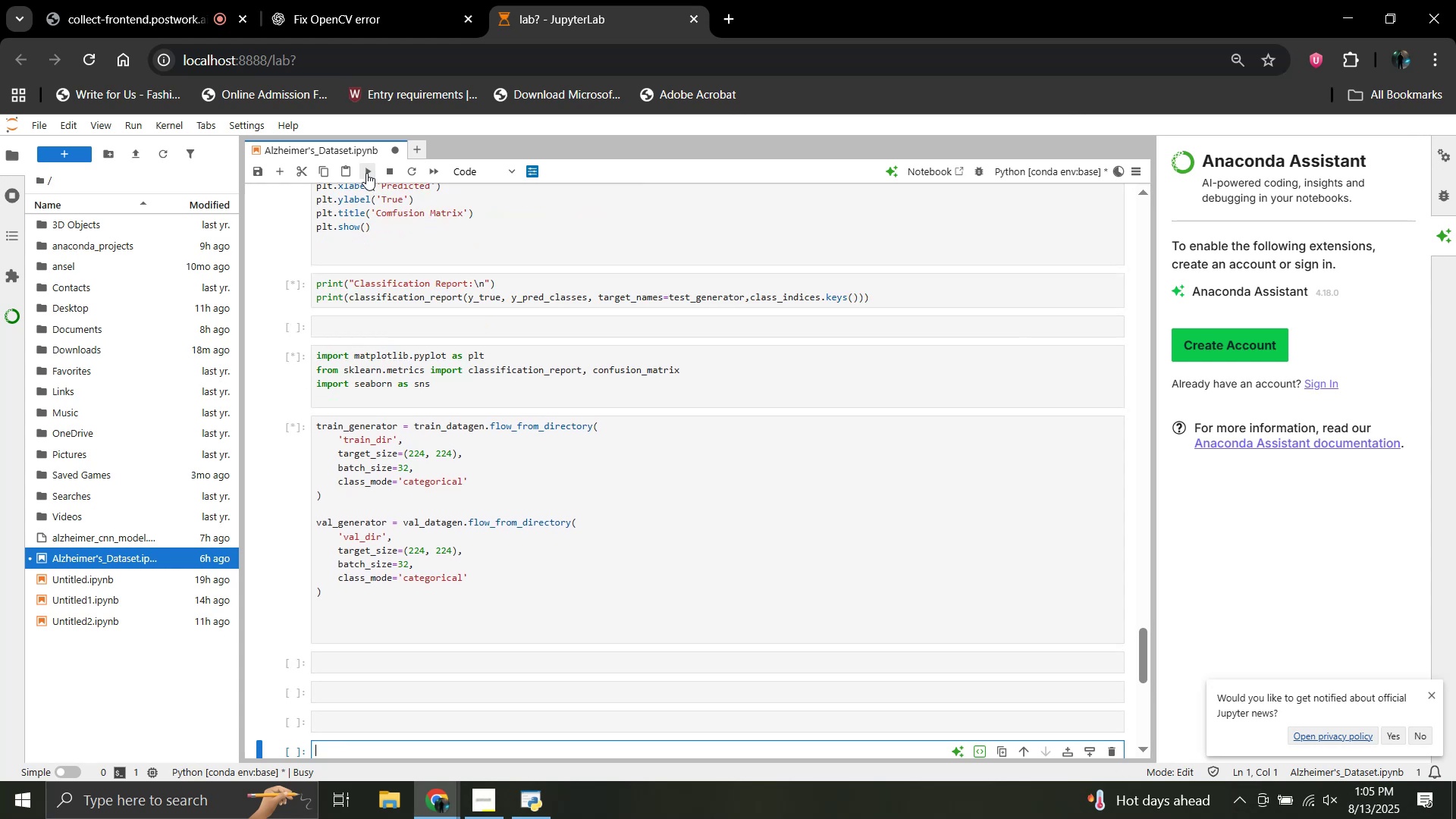 
left_click([366, 173])
 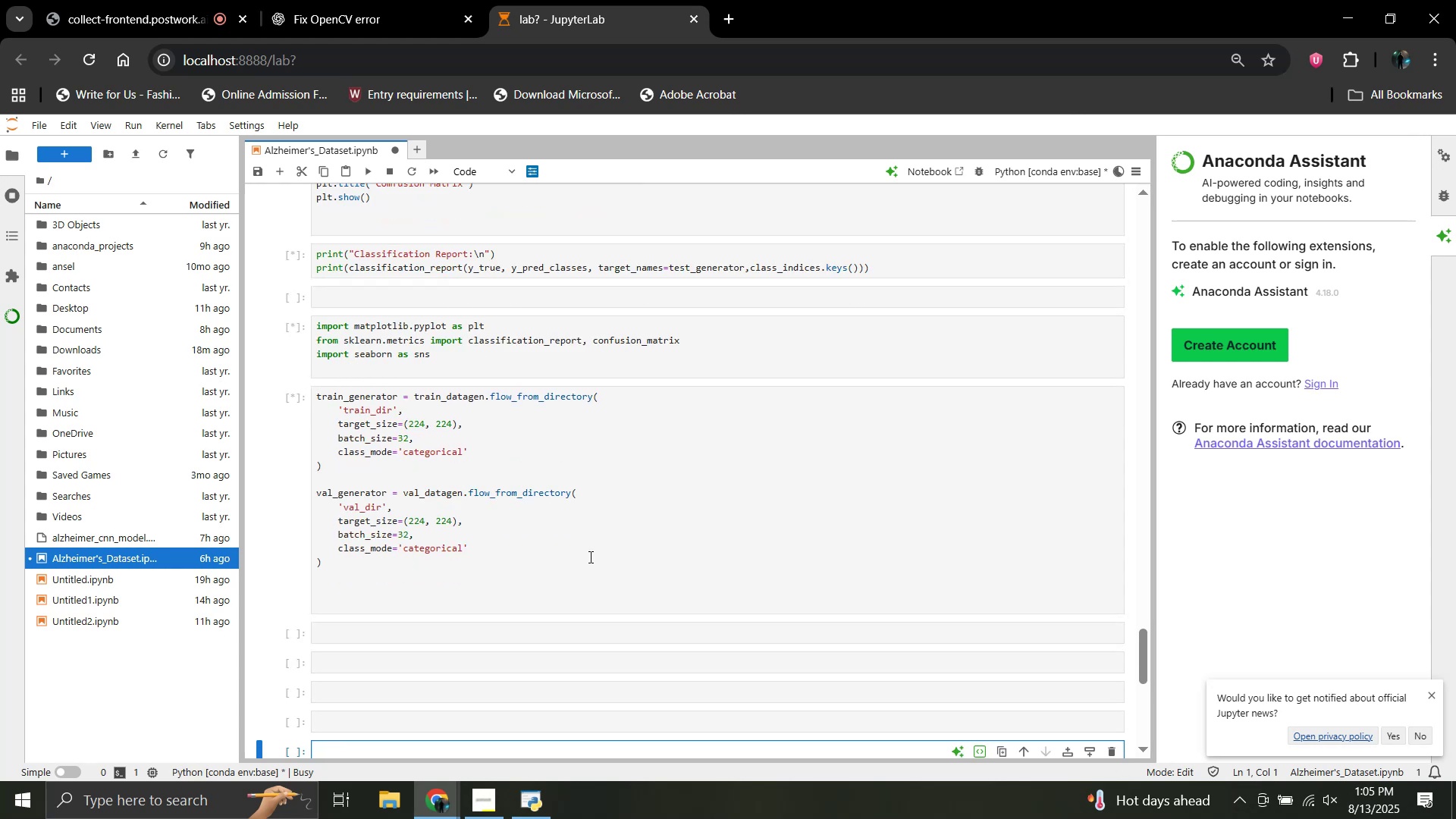 
scroll: coordinate [583, 572], scroll_direction: up, amount: 41.0
 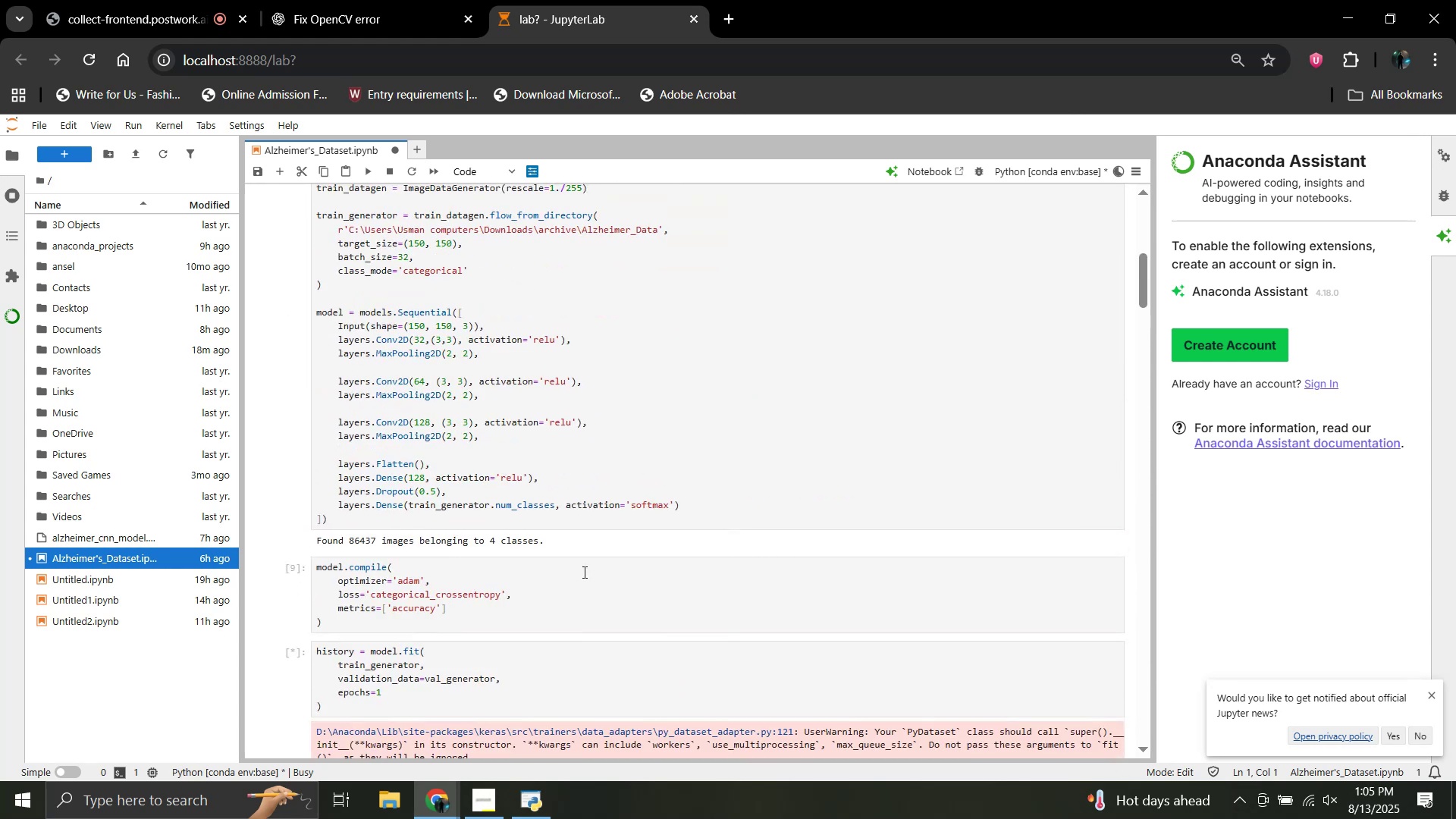 
scroll: coordinate [583, 572], scroll_direction: down, amount: 4.0
 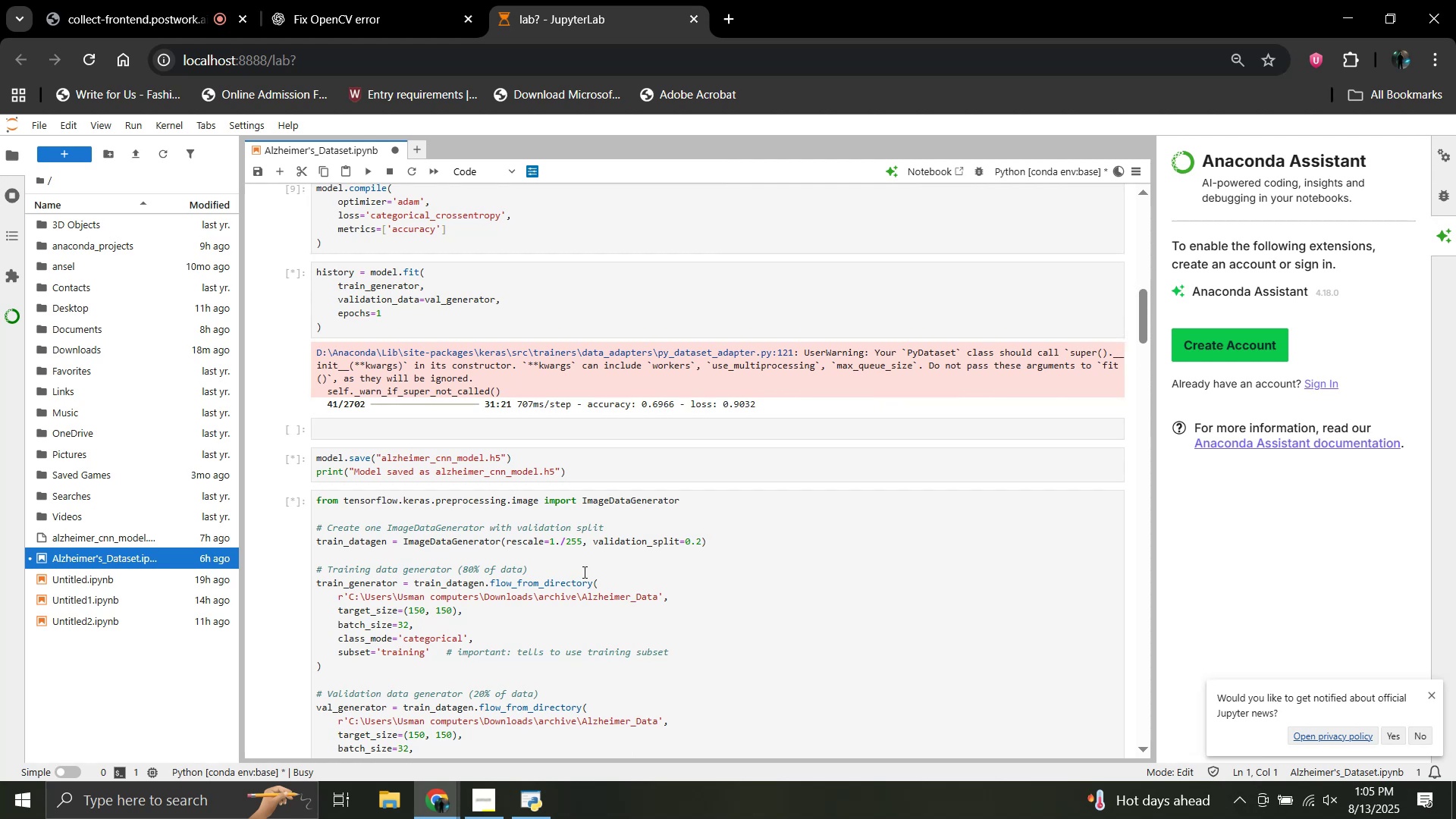 
wait(5.29)
 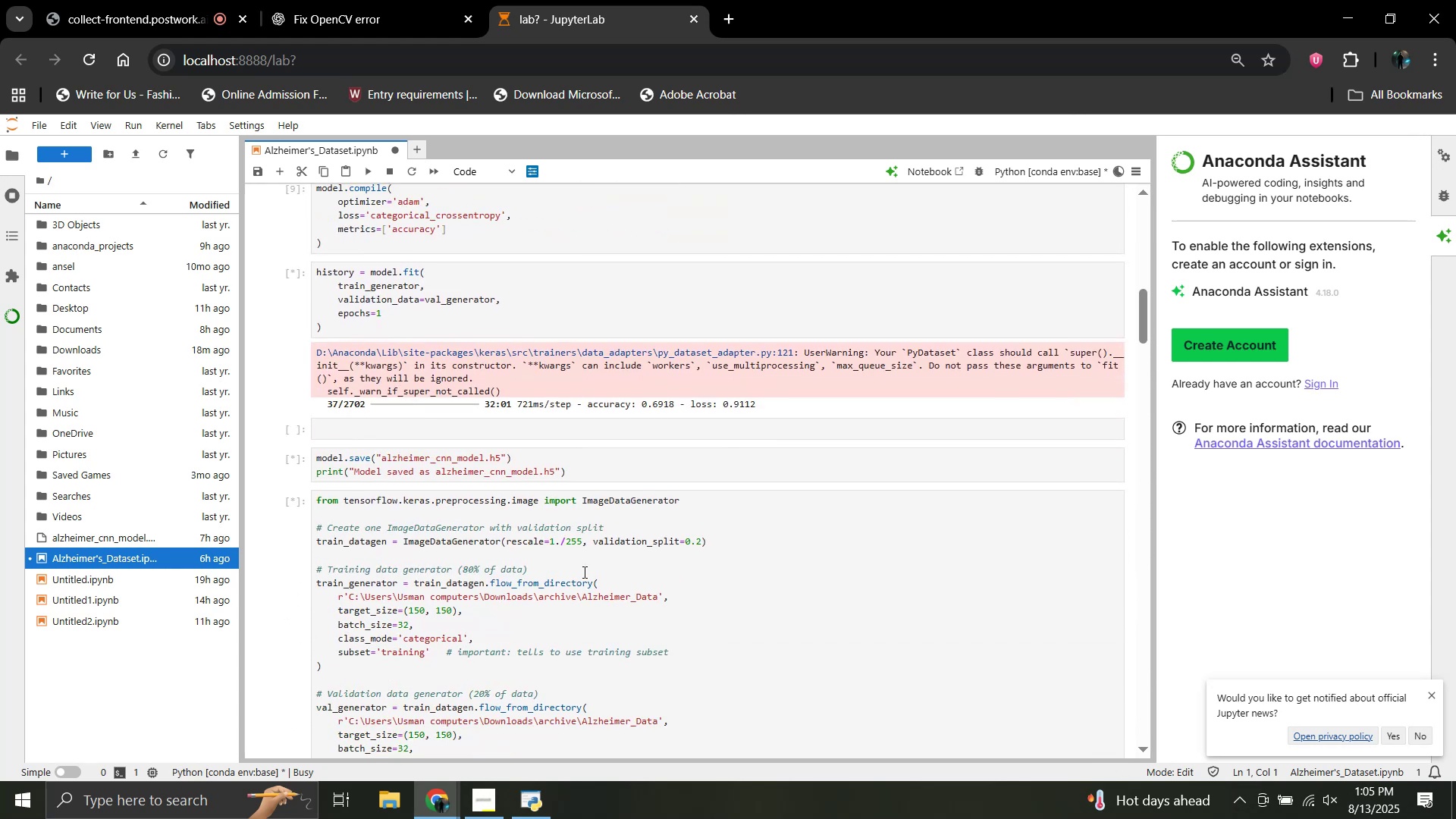 
scroll: coordinate [583, 572], scroll_direction: up, amount: 8.0
 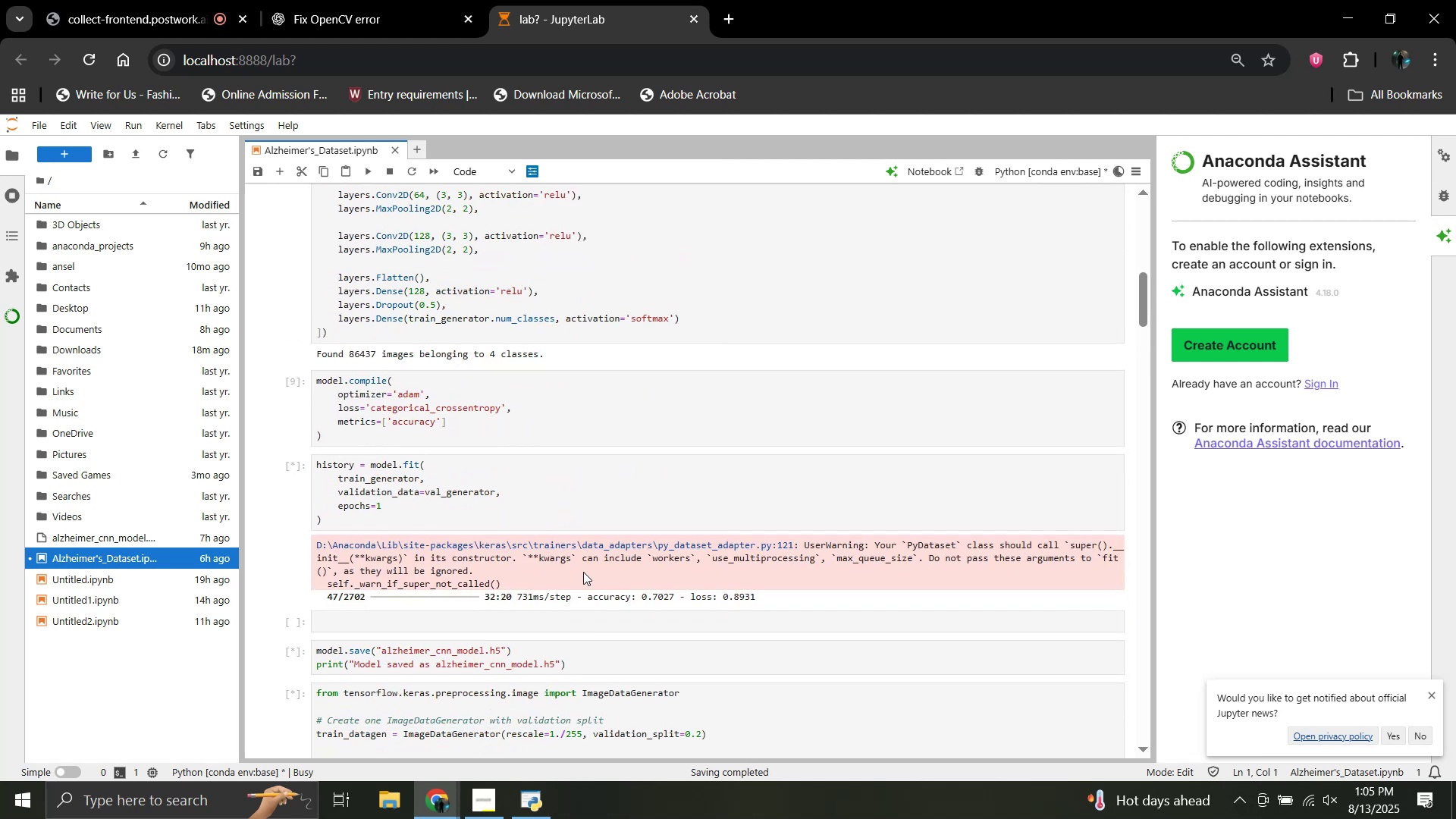 
scroll: coordinate [583, 572], scroll_direction: down, amount: 1.0
 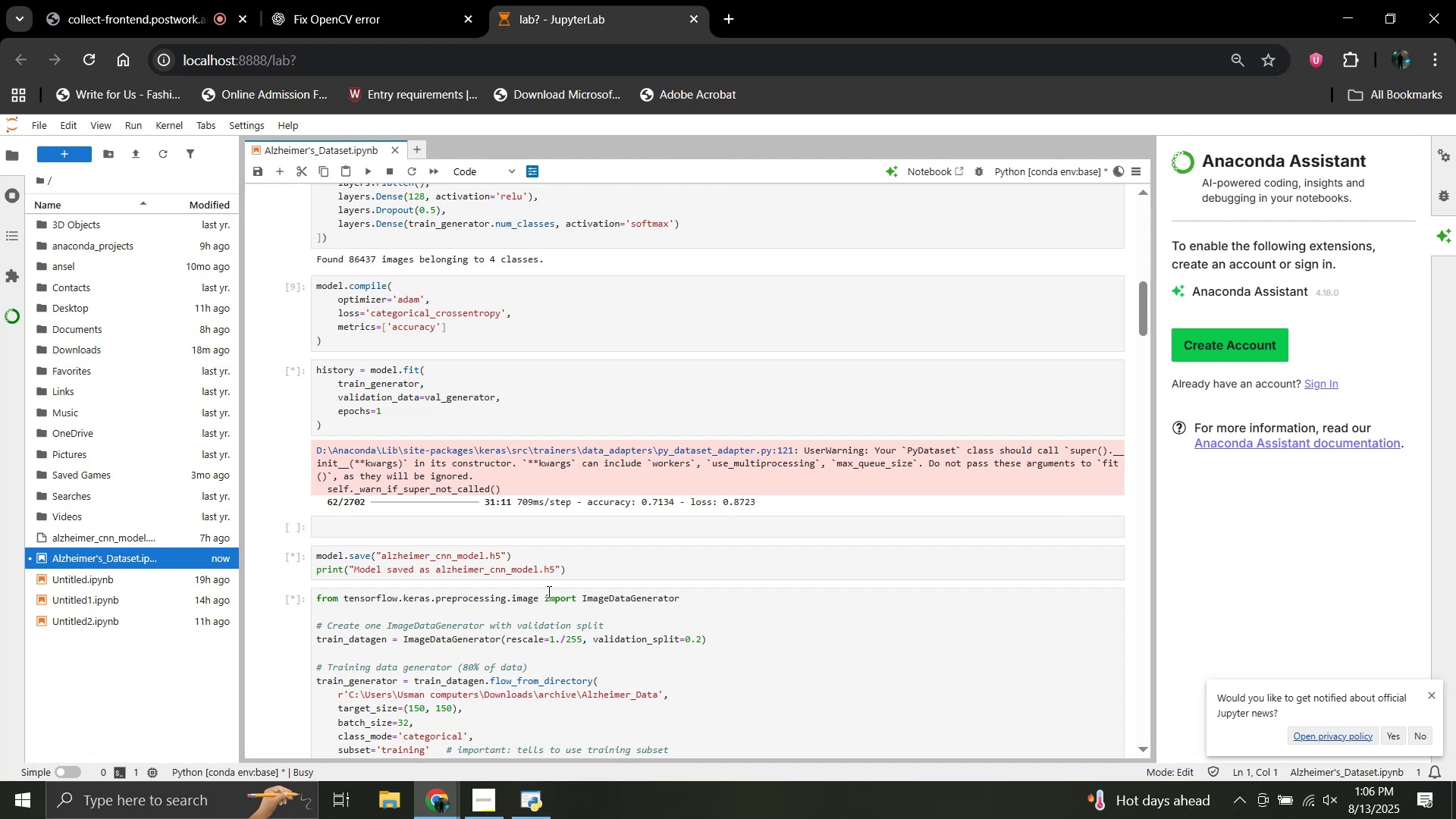 
wait(14.44)
 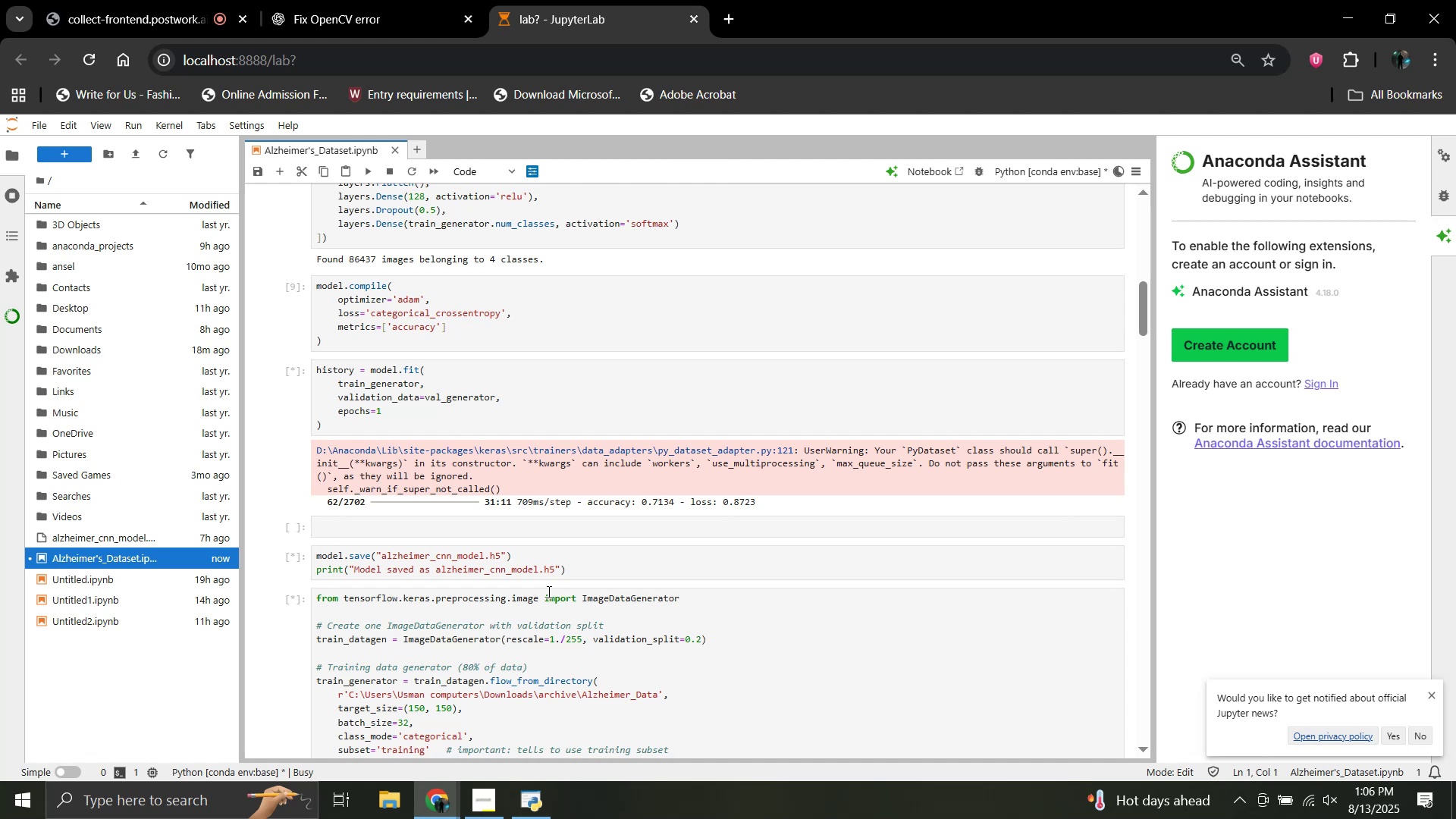 
scroll: coordinate [556, 585], scroll_direction: down, amount: 1.0
 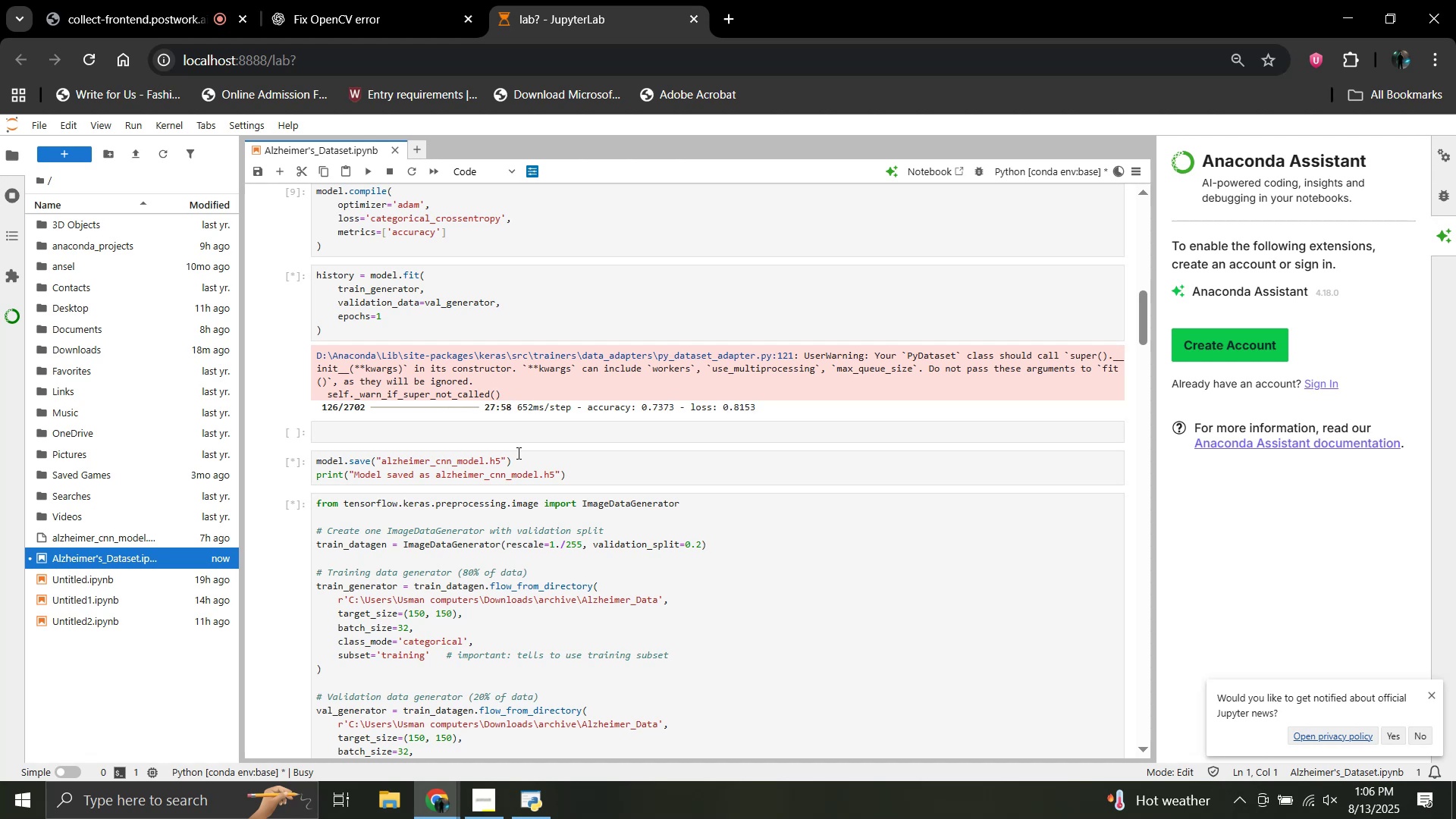 
wait(38.35)
 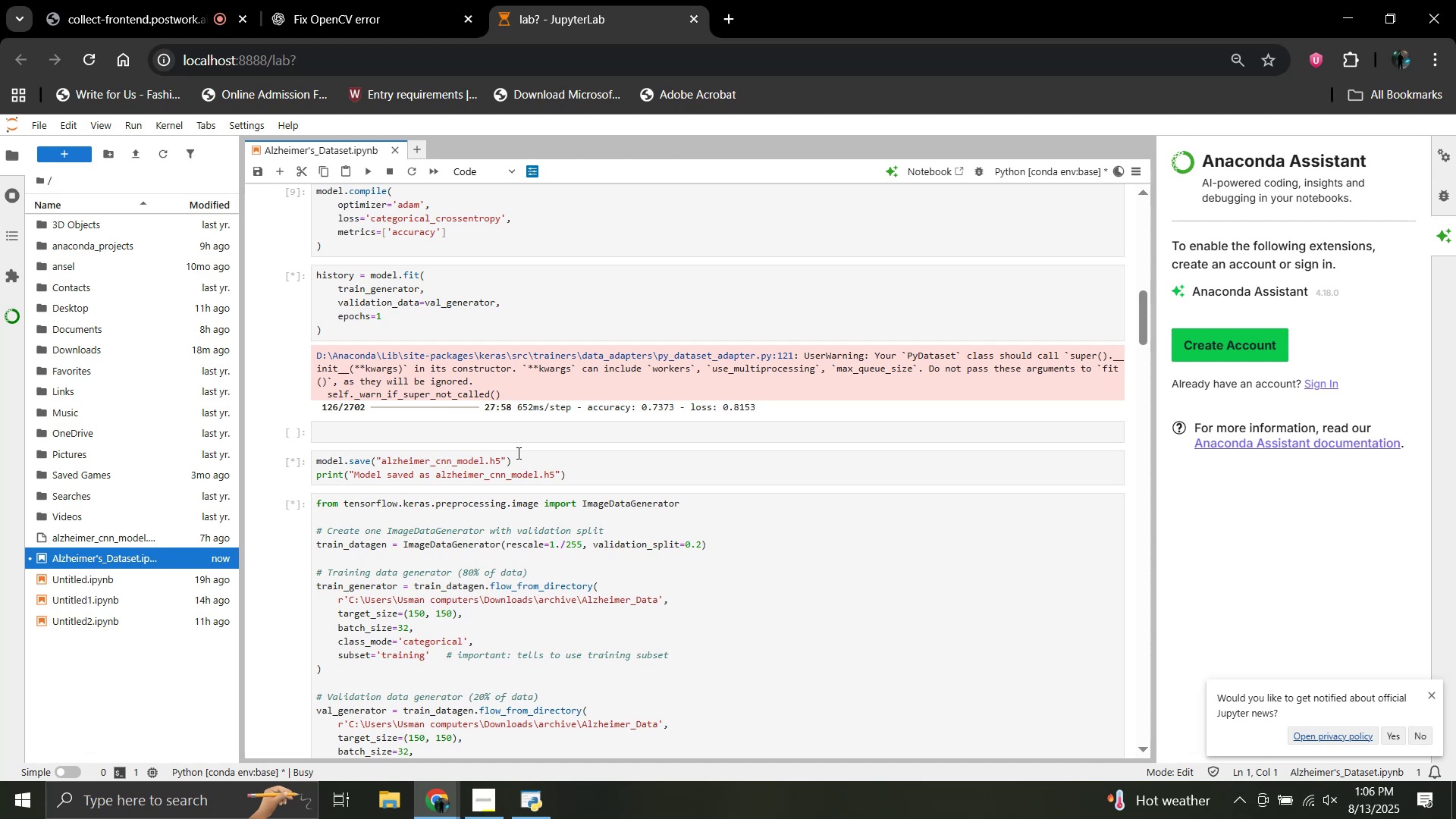 
scroll: coordinate [517, 453], scroll_direction: down, amount: 2.0
 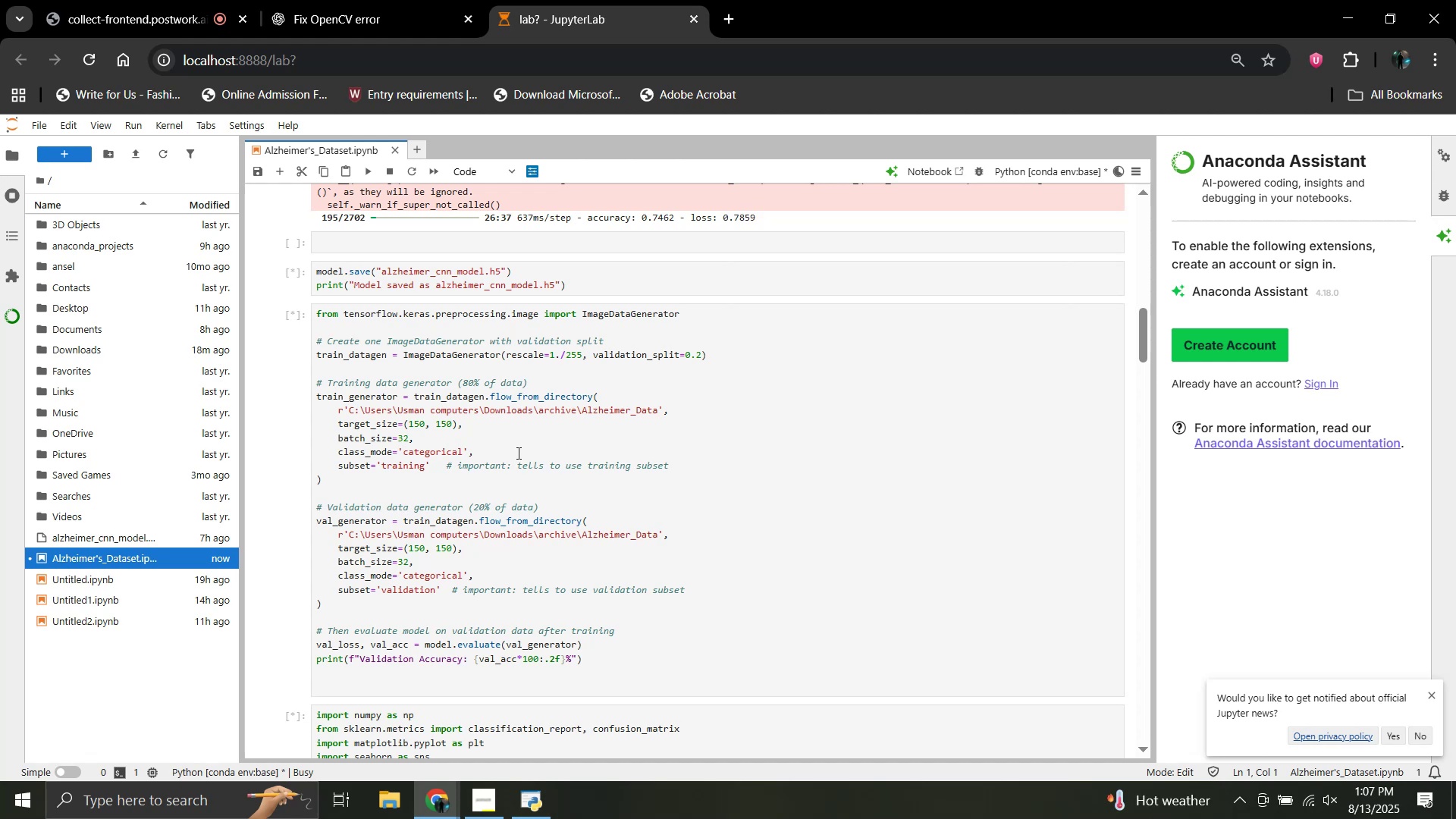 
wait(41.74)
 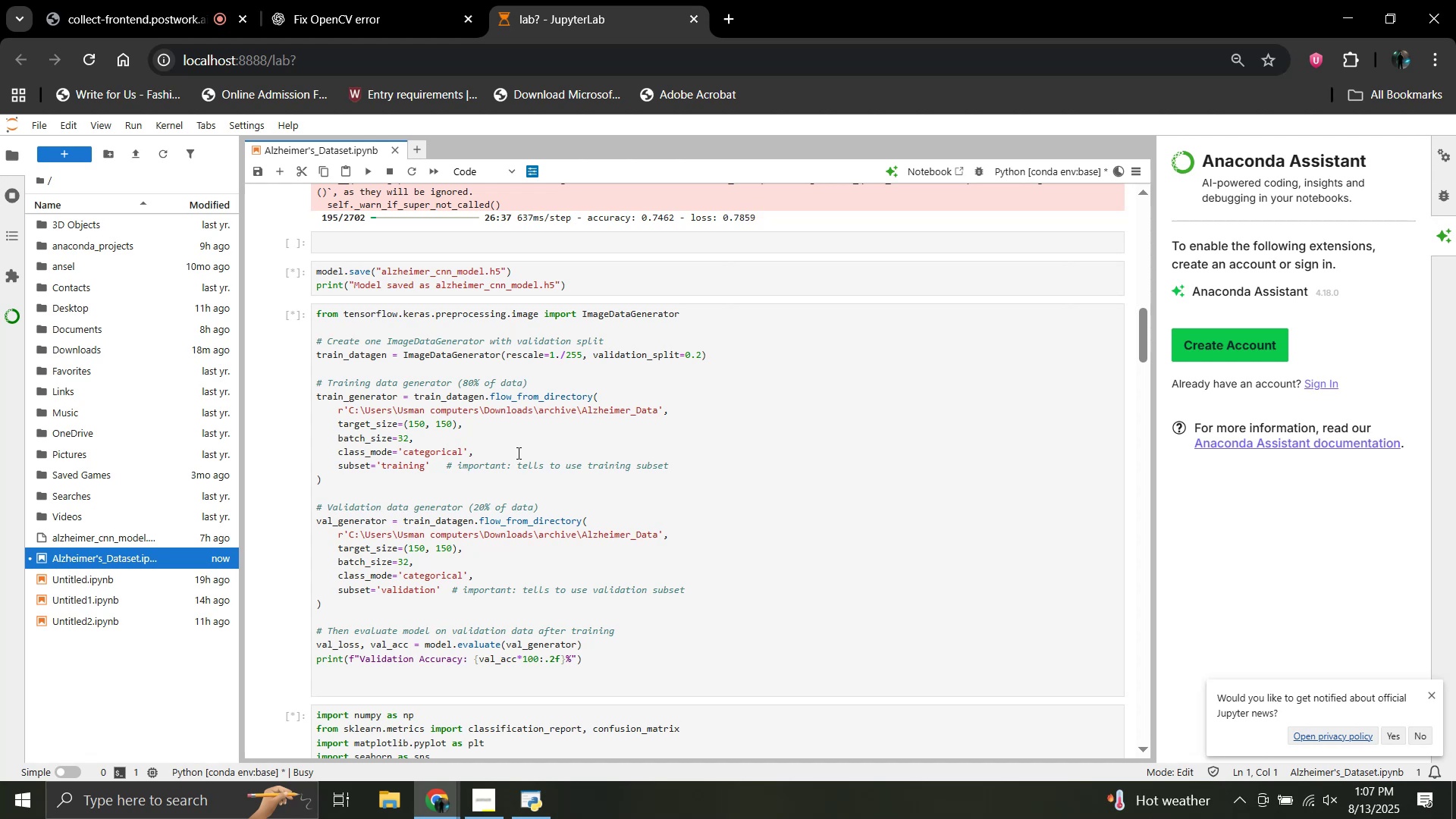 
scroll: coordinate [517, 453], scroll_direction: down, amount: 2.0
 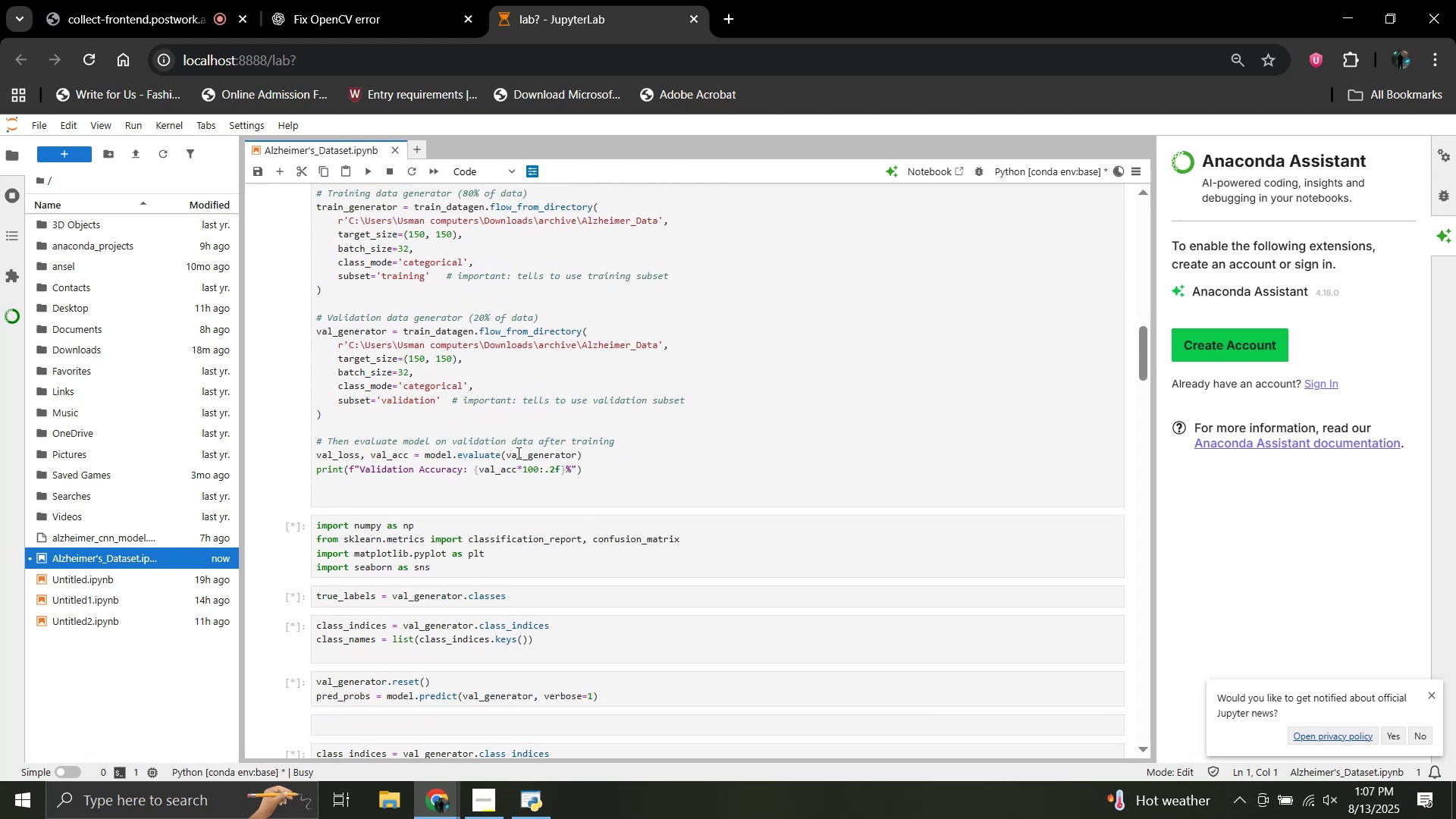 
scroll: coordinate [517, 453], scroll_direction: up, amount: 3.0
 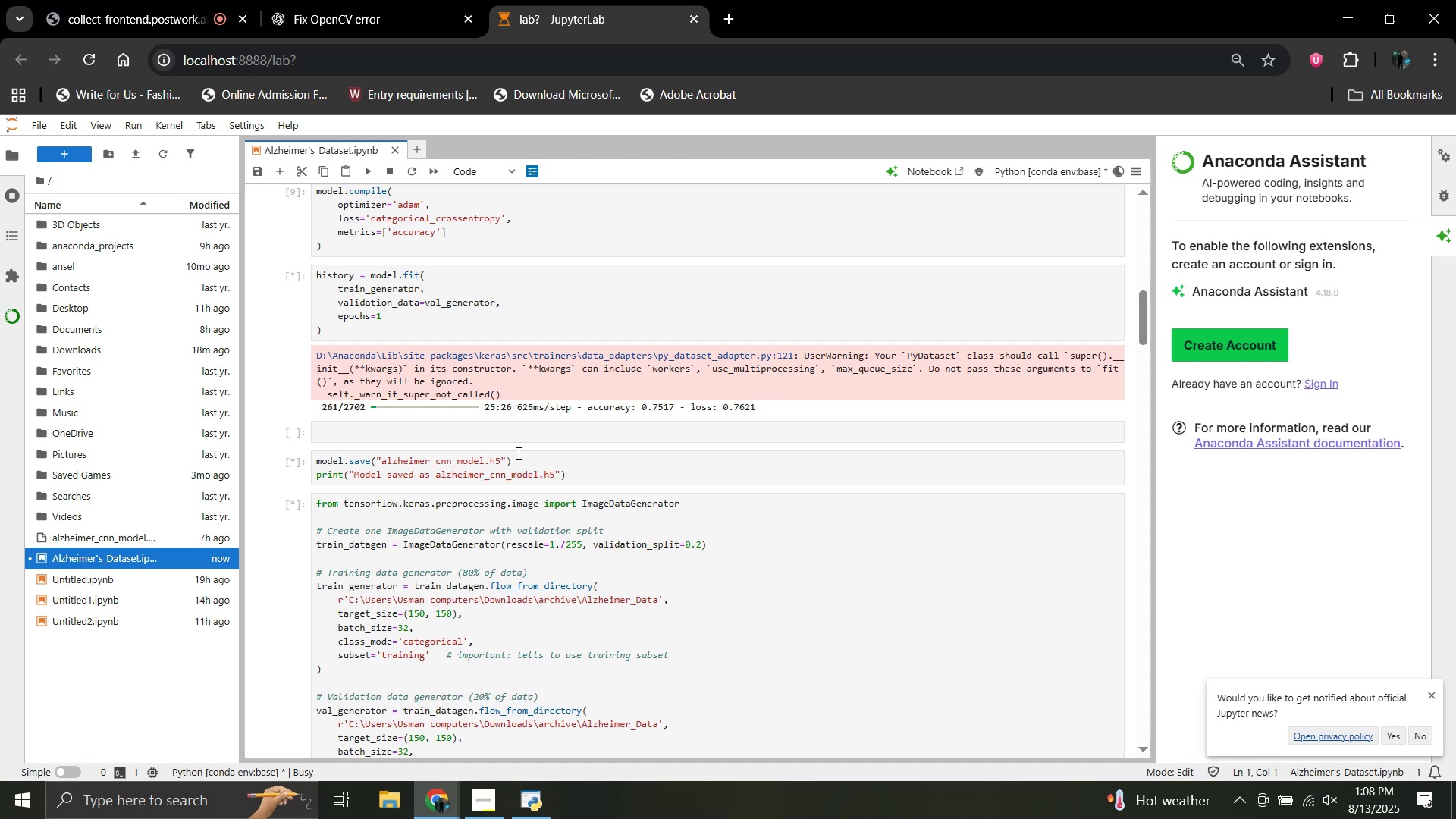 
wait(37.8)
 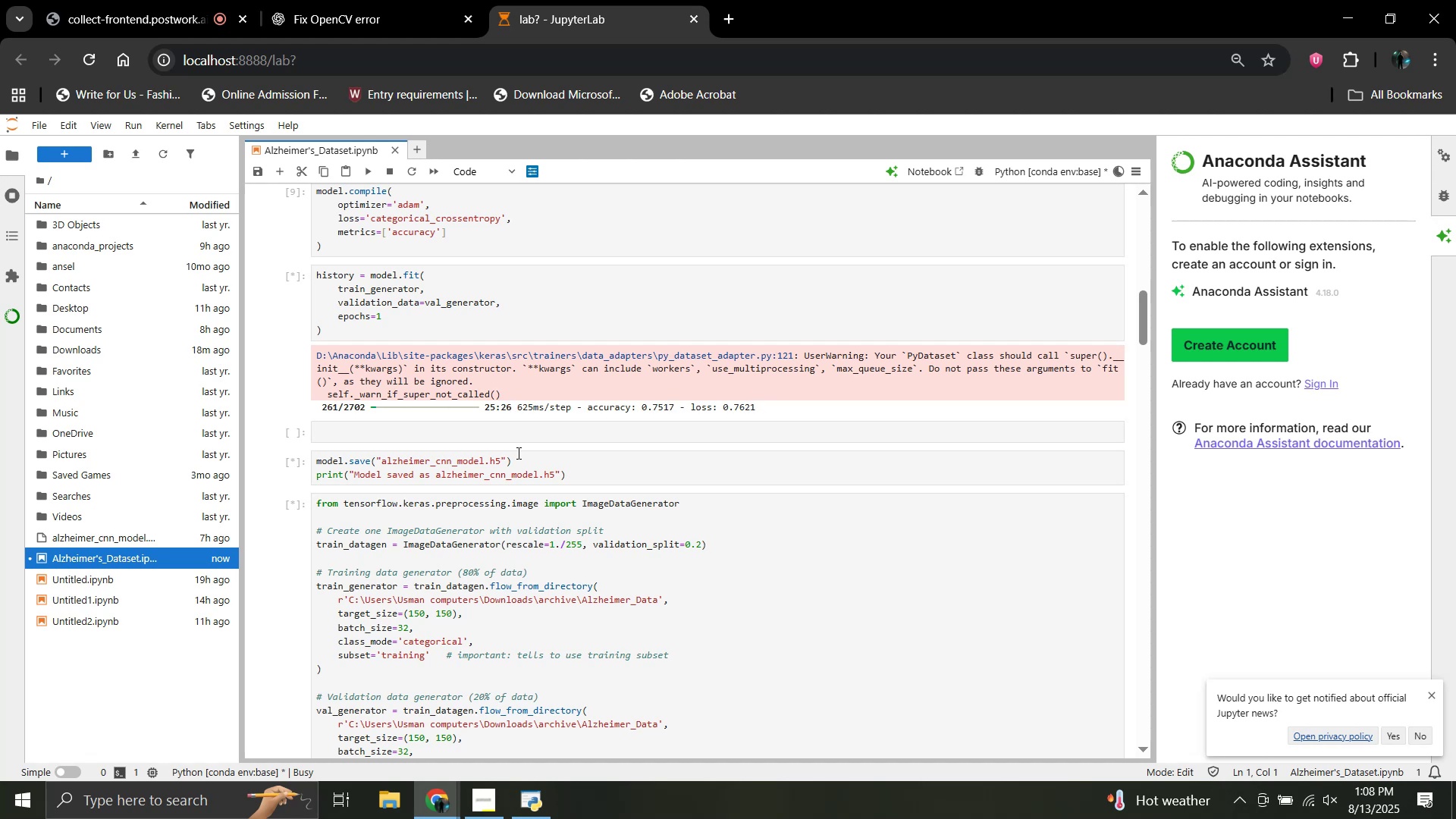 
scroll: coordinate [517, 453], scroll_direction: down, amount: 1.0
 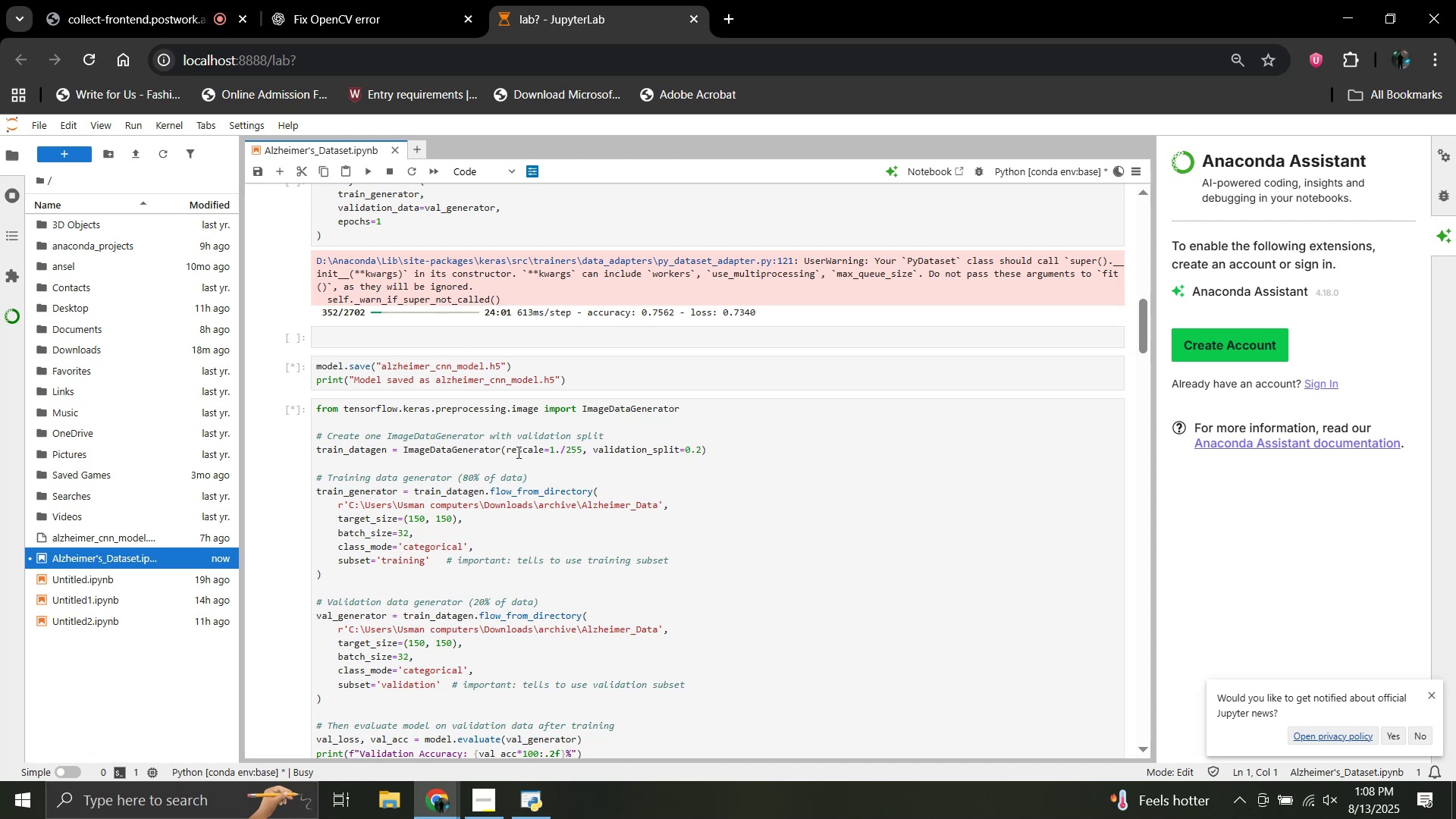 
wait(52.42)
 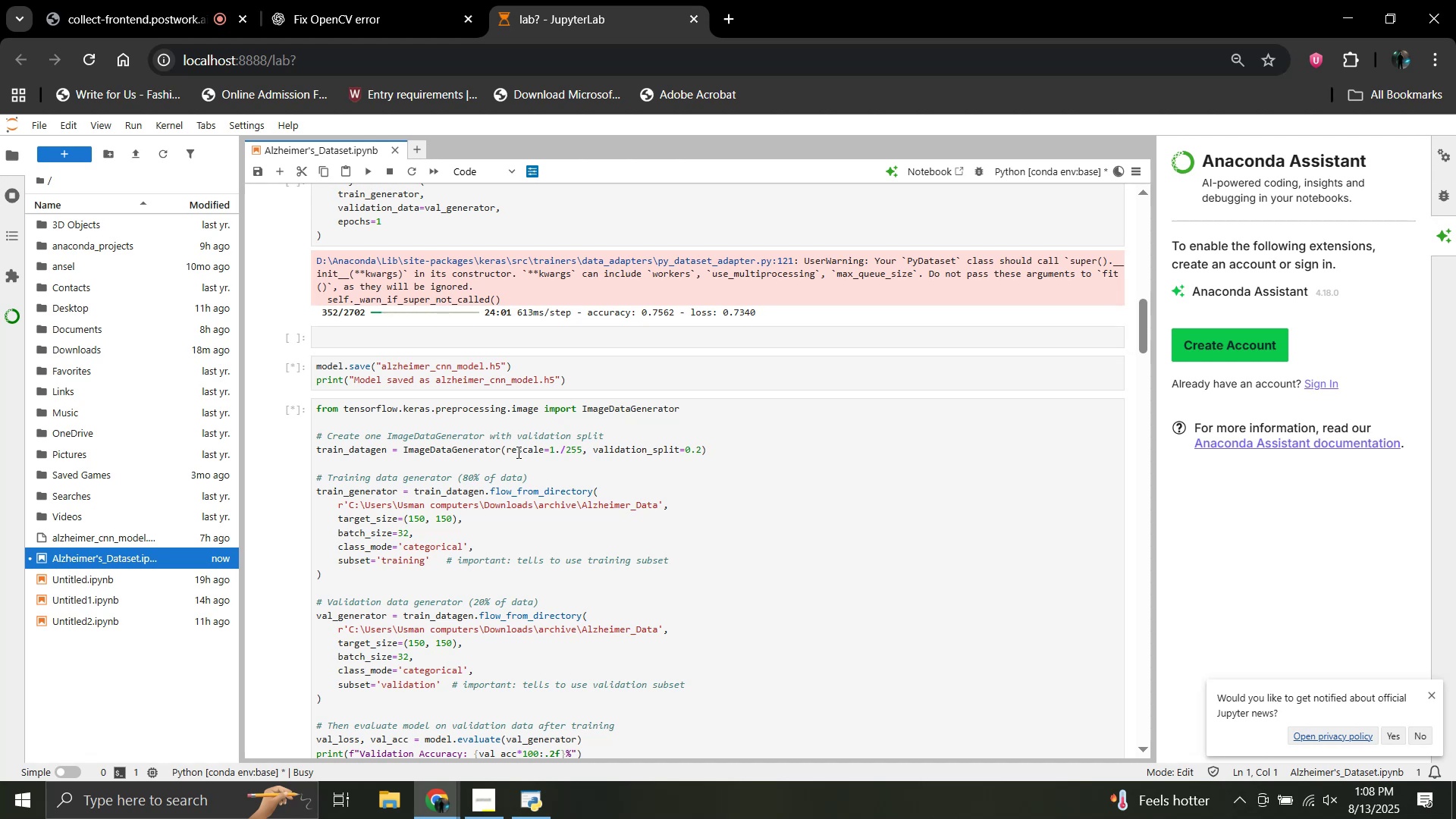 
scroll: coordinate [517, 452], scroll_direction: down, amount: 1.0
 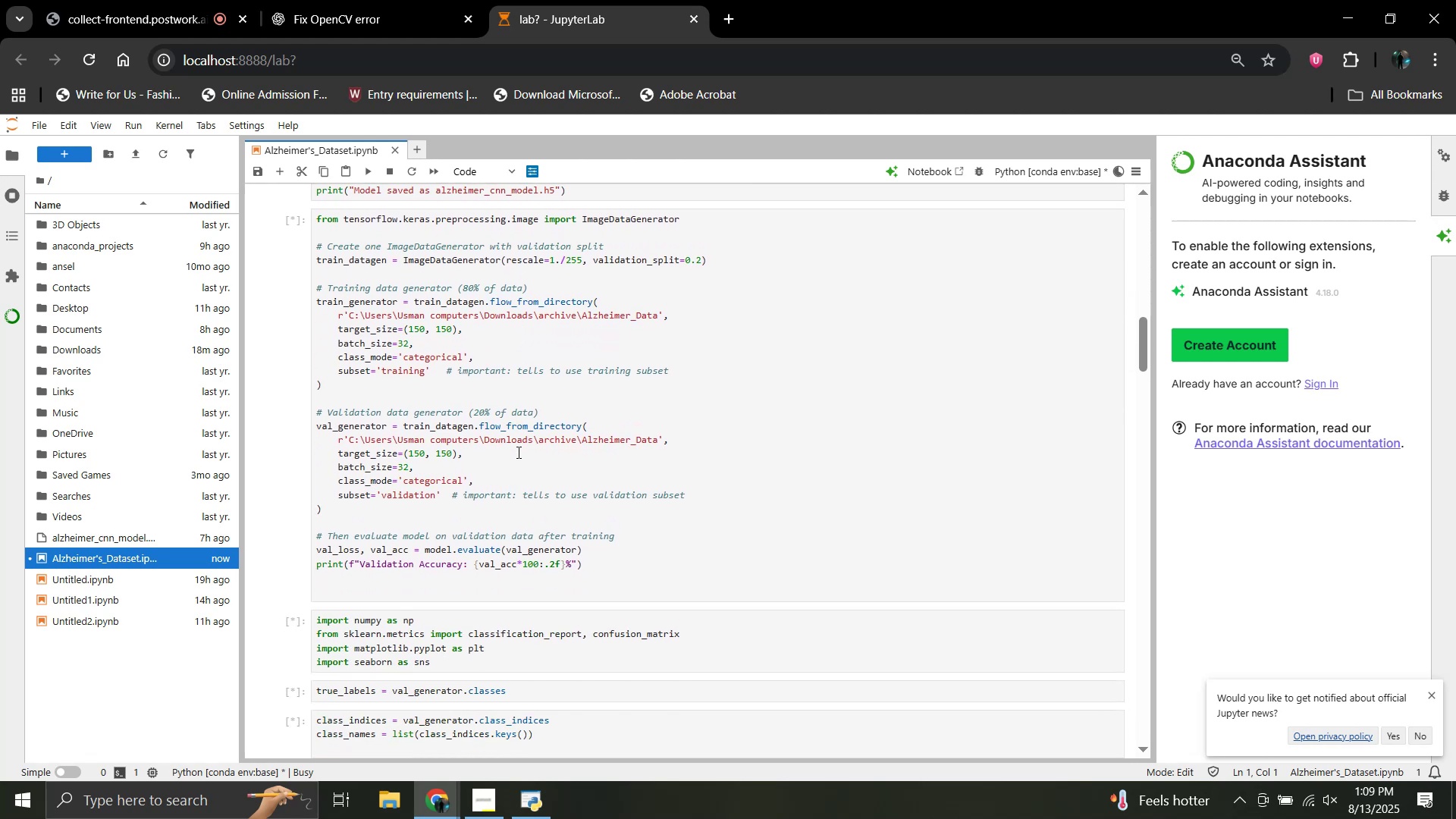 
scroll: coordinate [517, 452], scroll_direction: up, amount: 2.0
 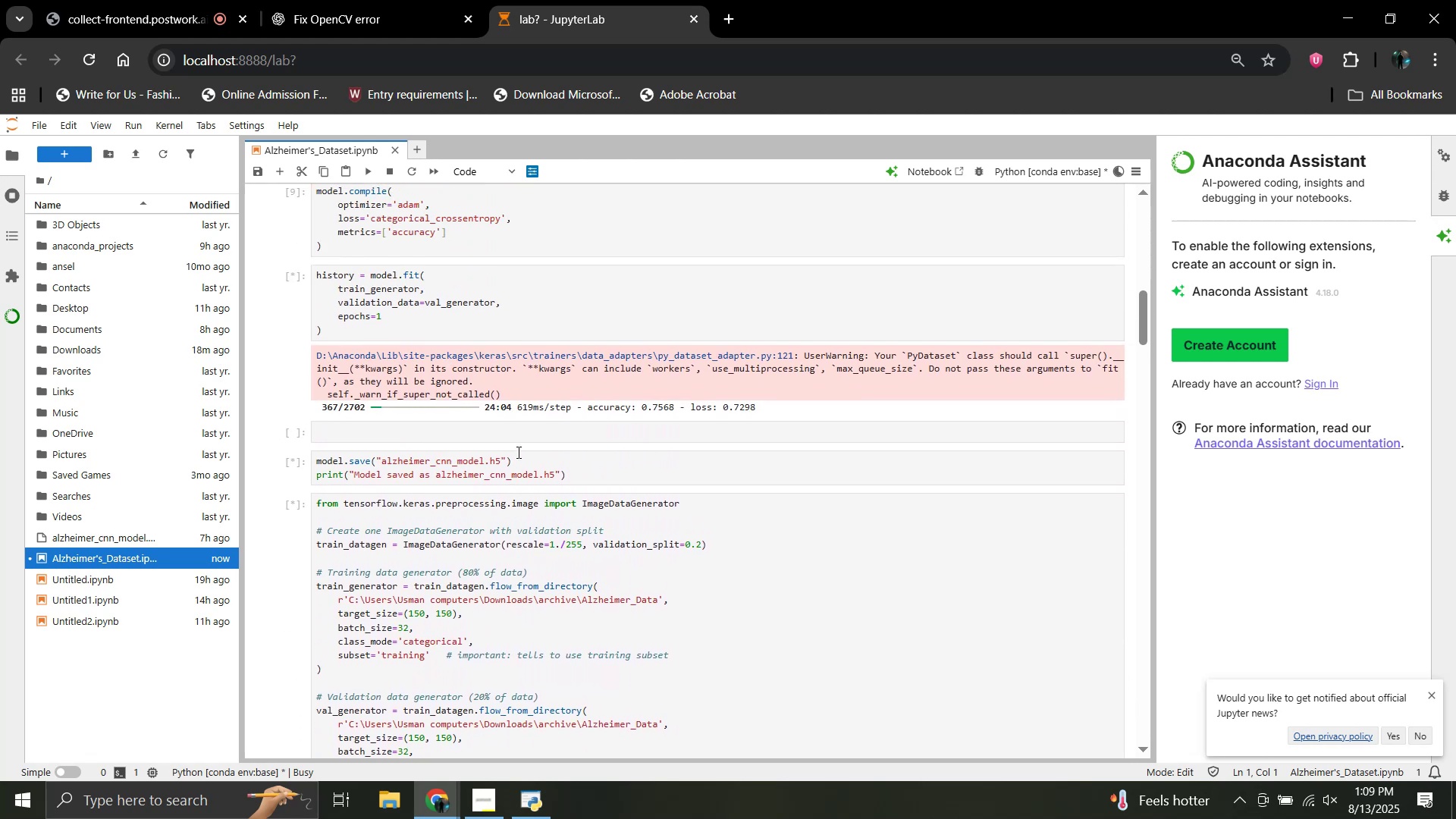 
wait(5.82)
 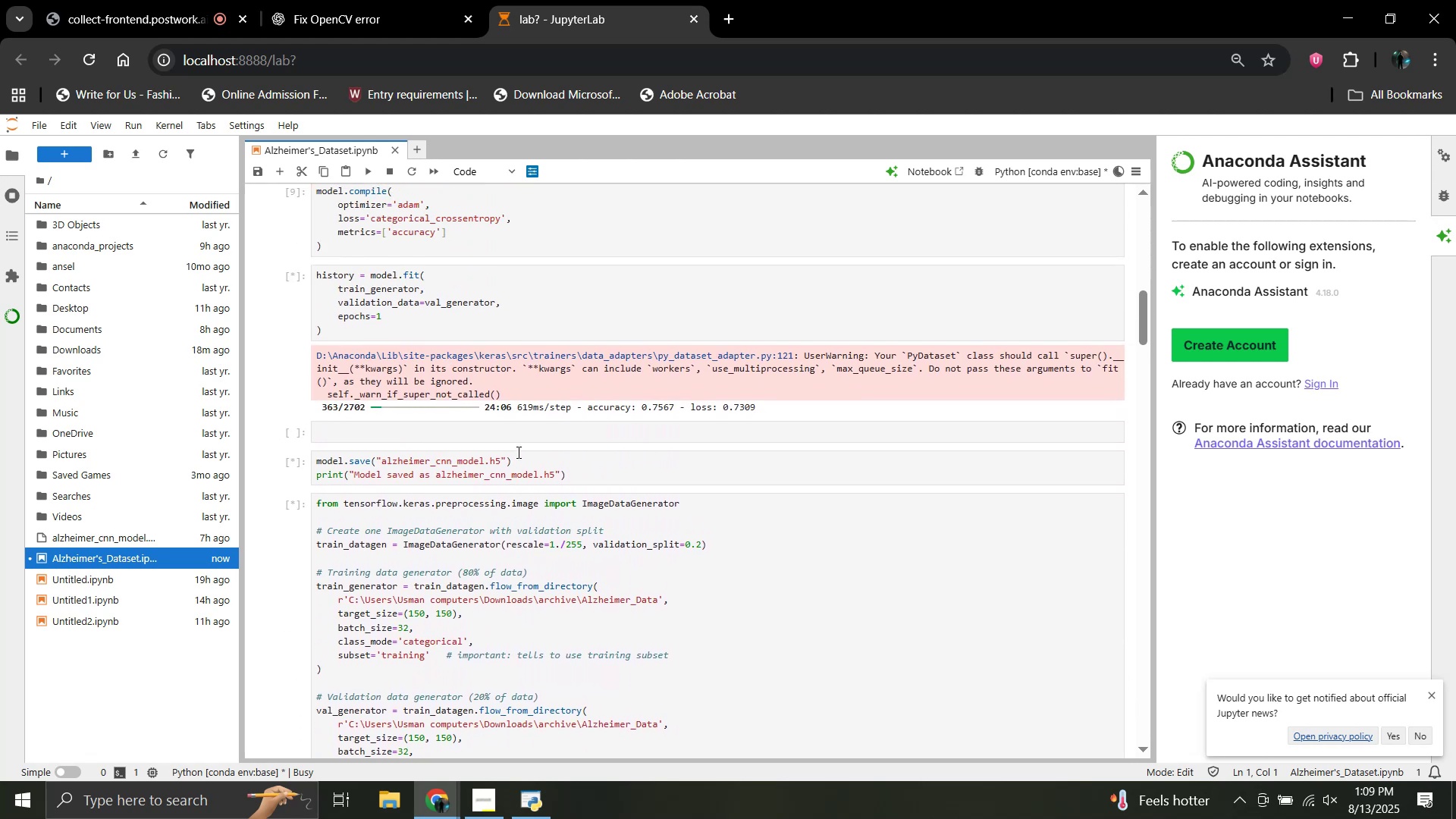 
scroll: coordinate [517, 452], scroll_direction: up, amount: 1.0
 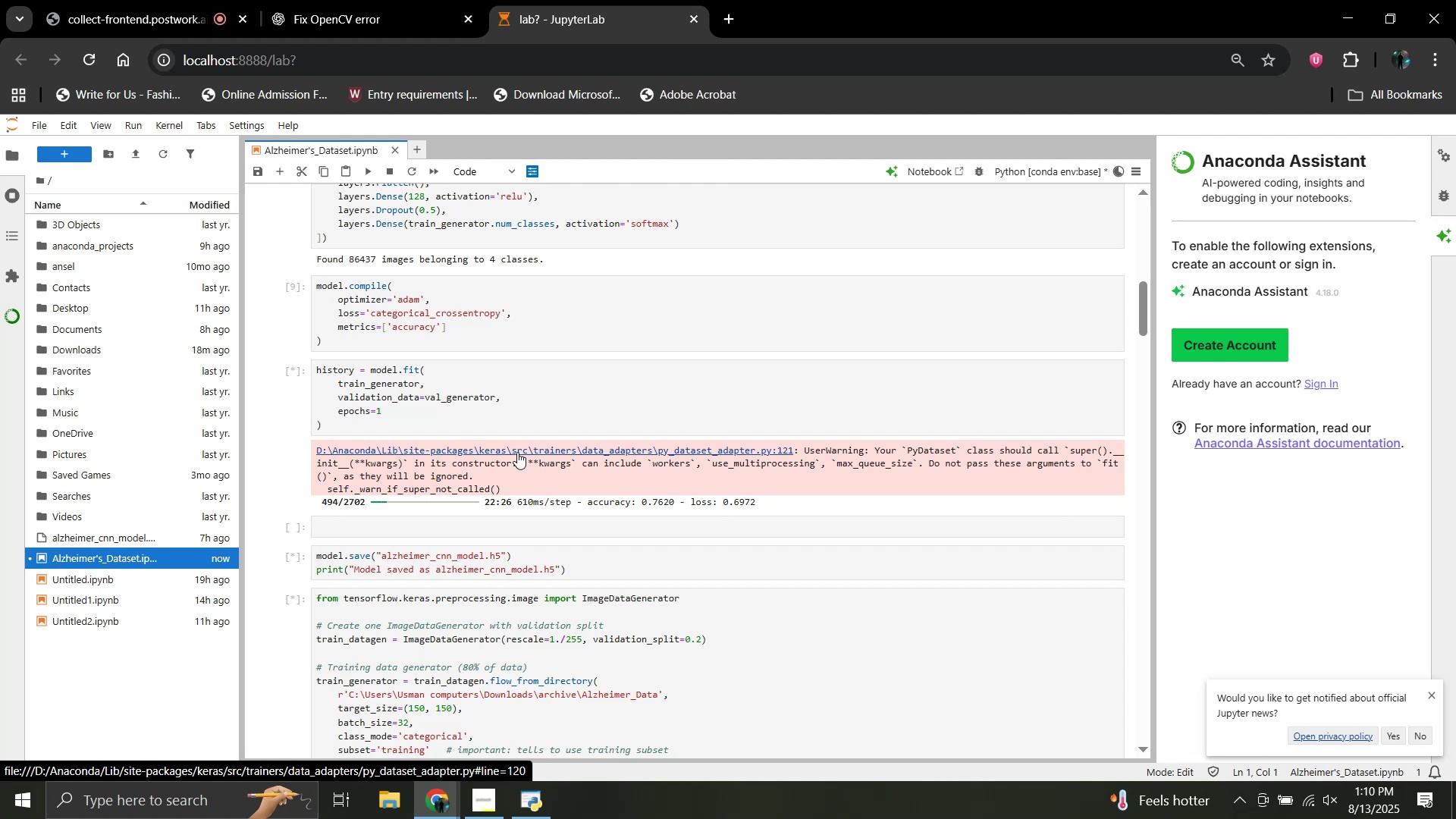 
wait(77.49)
 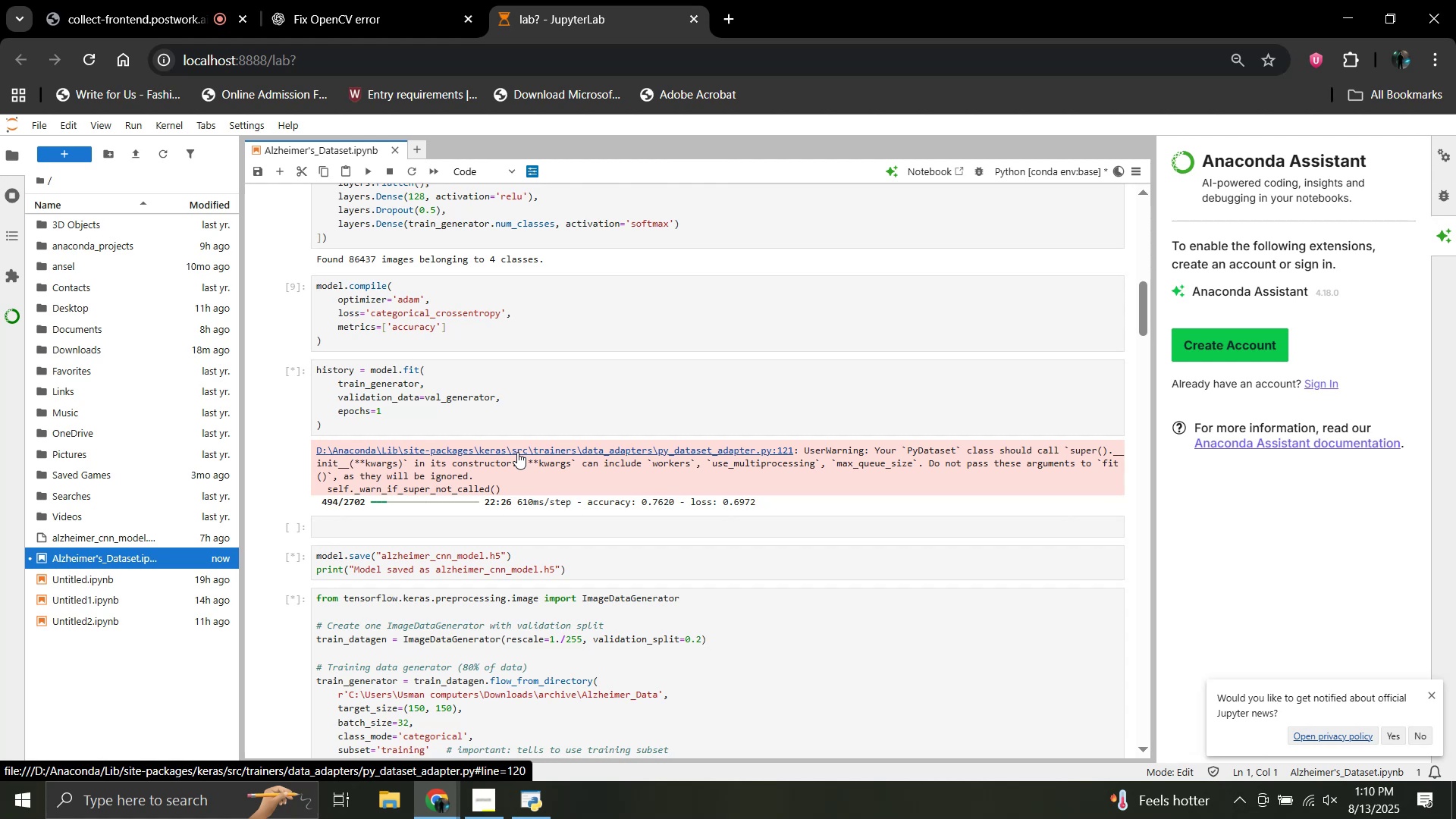 
scroll: coordinate [517, 452], scroll_direction: down, amount: 2.0
 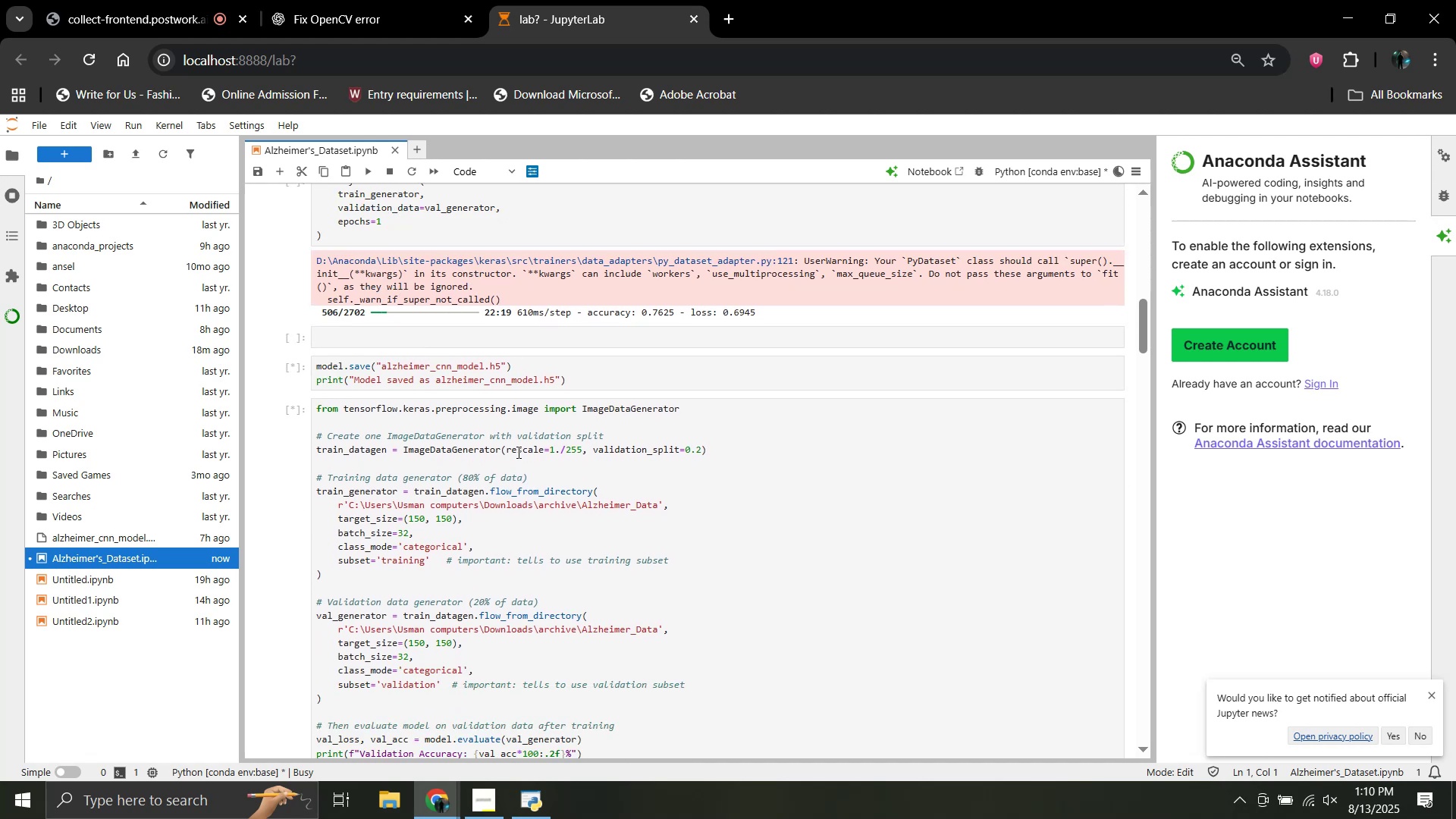 
scroll: coordinate [517, 452], scroll_direction: up, amount: 1.0
 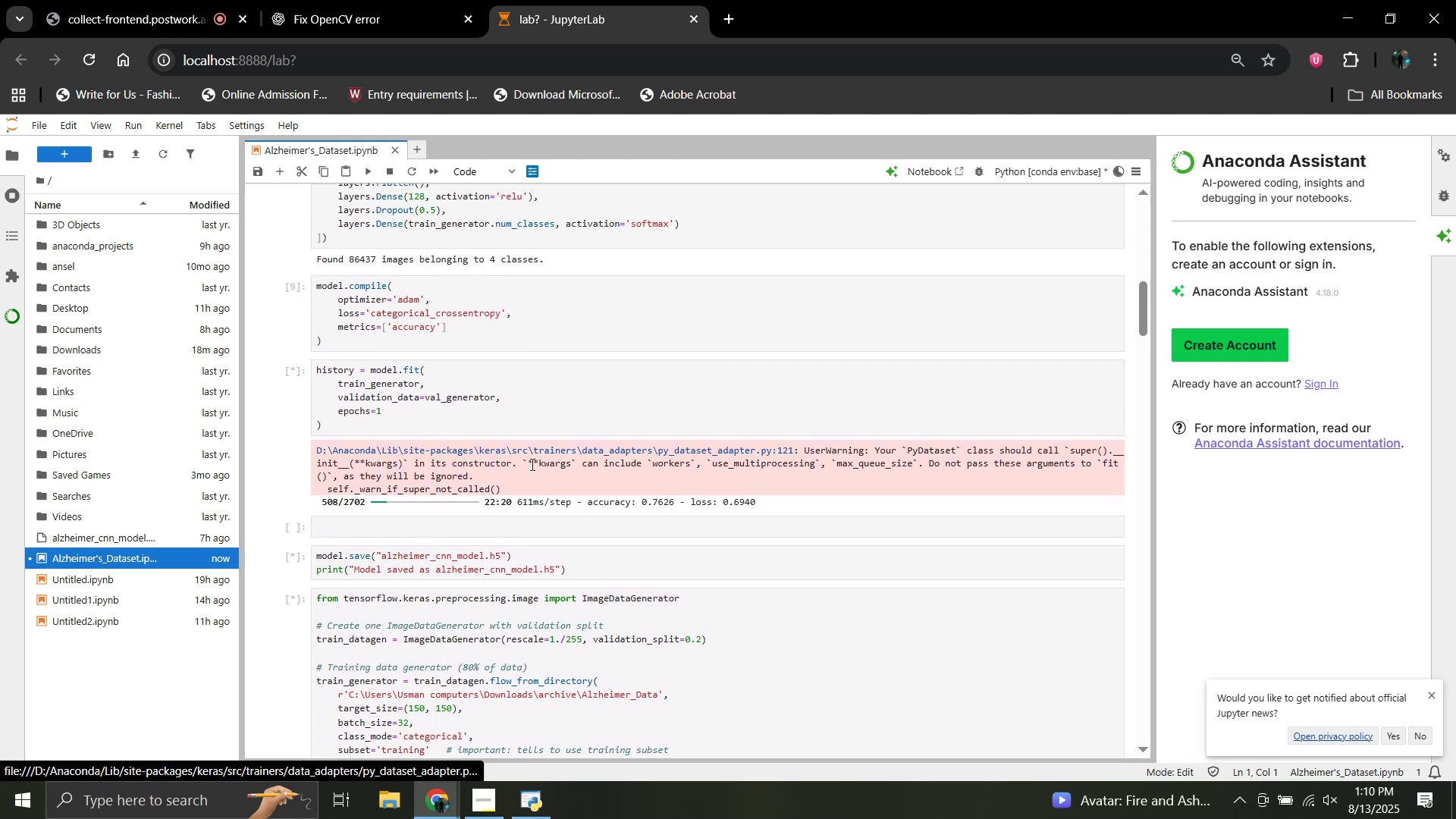 
scroll: coordinate [485, 434], scroll_direction: down, amount: 39.0
 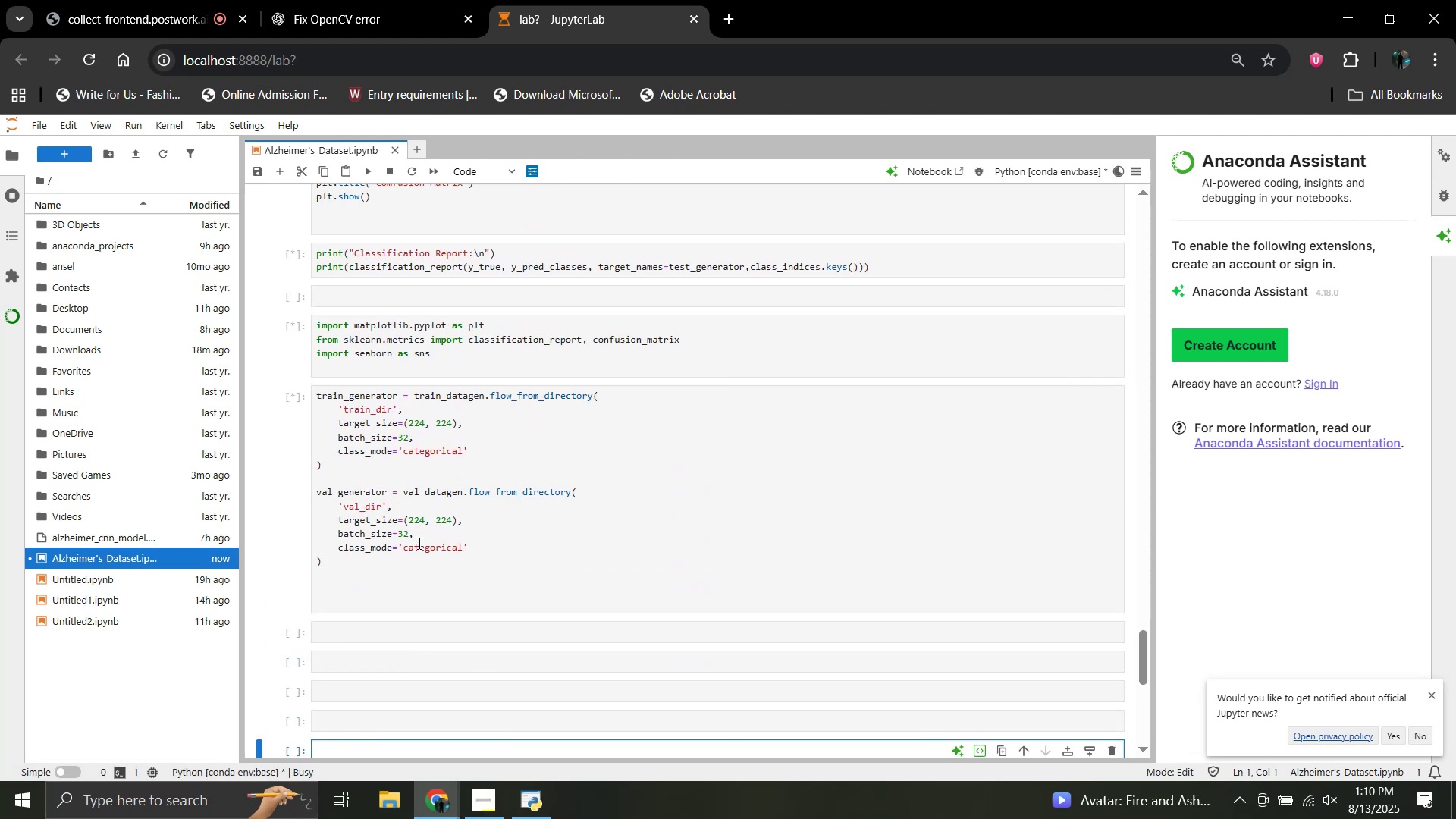 
scroll: coordinate [418, 545], scroll_direction: up, amount: 1.0
 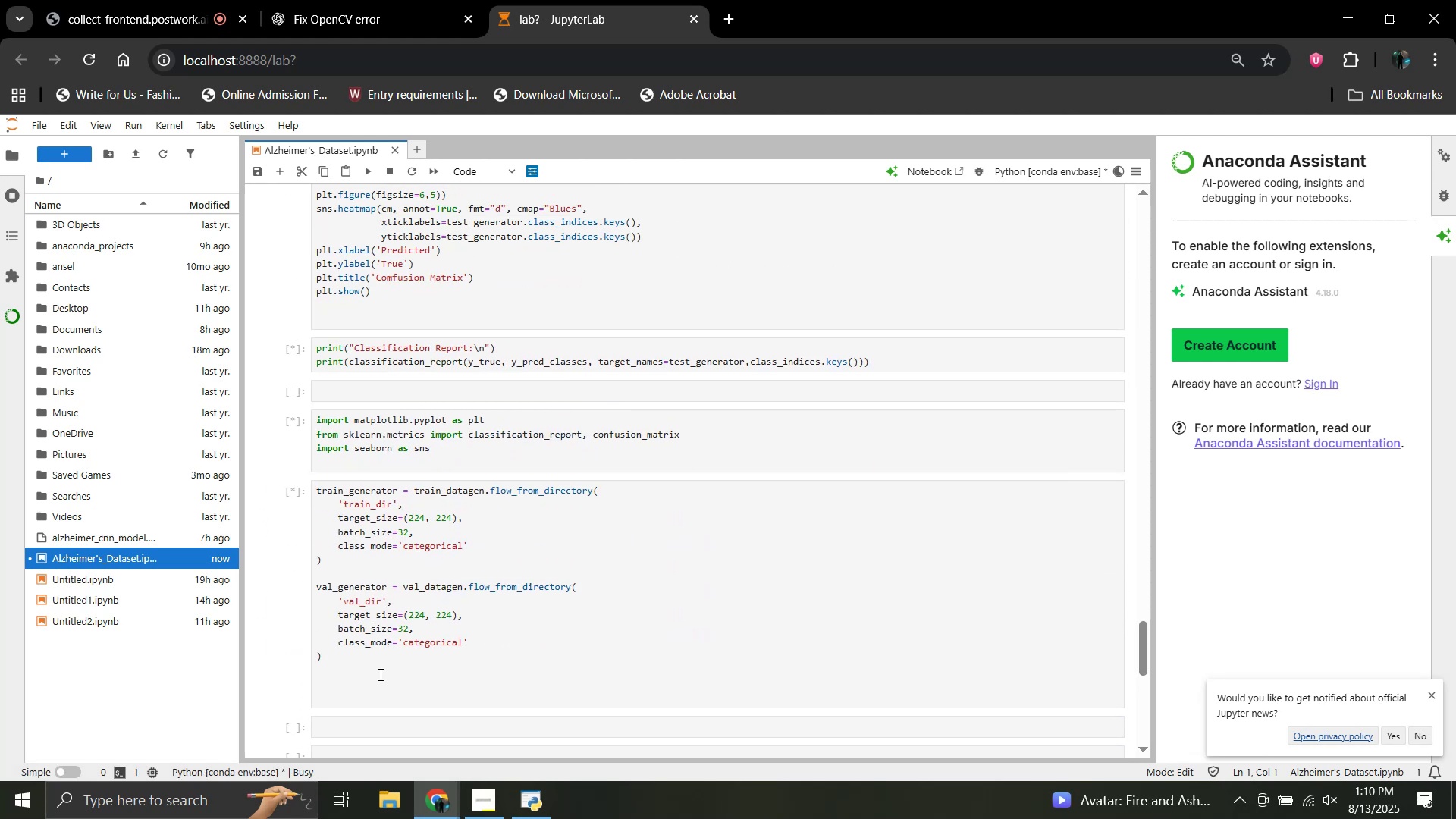 
left_click_drag(start_coordinate=[362, 682], to_coordinate=[304, 473])
 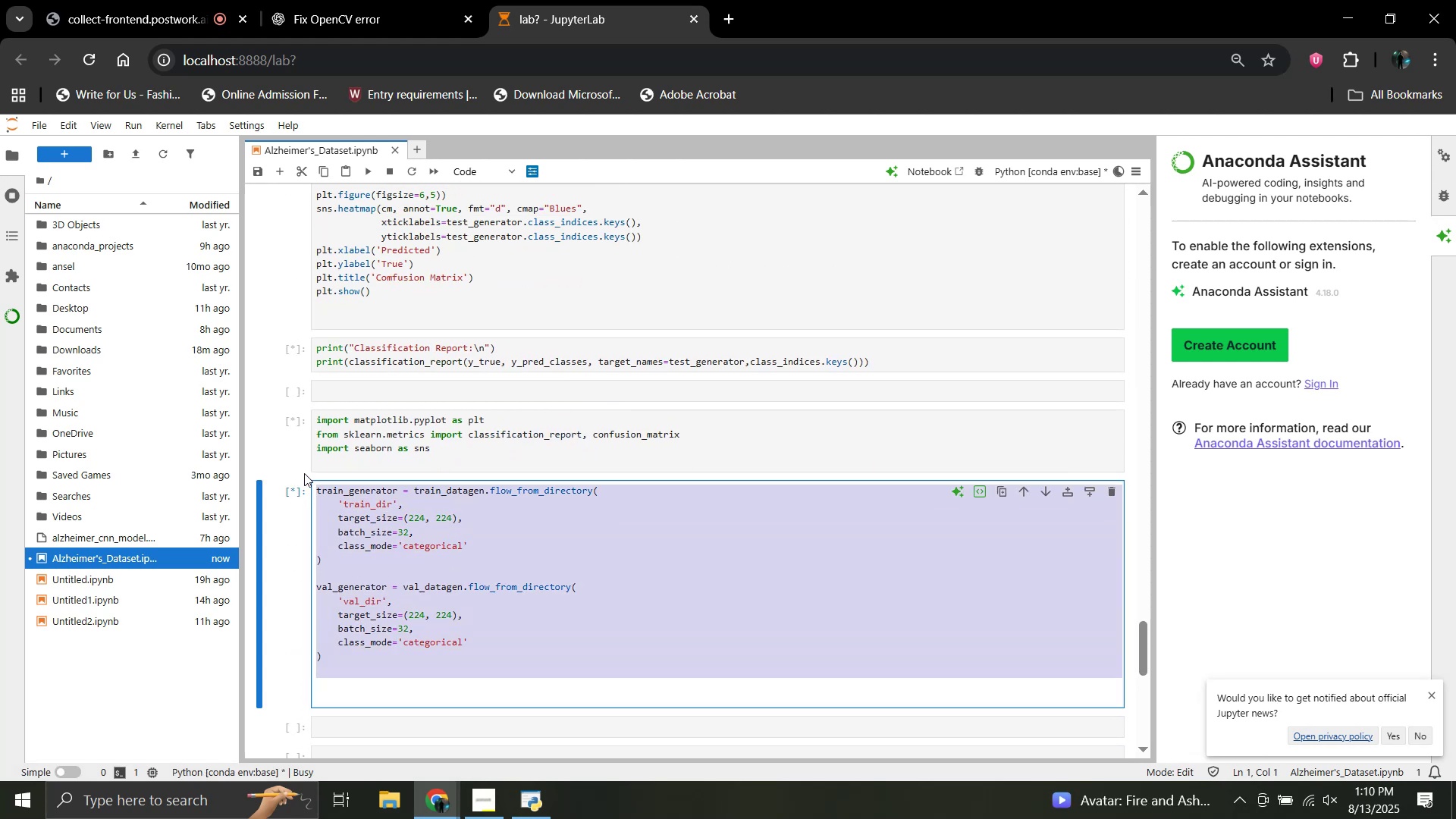 
key(Control+C)
 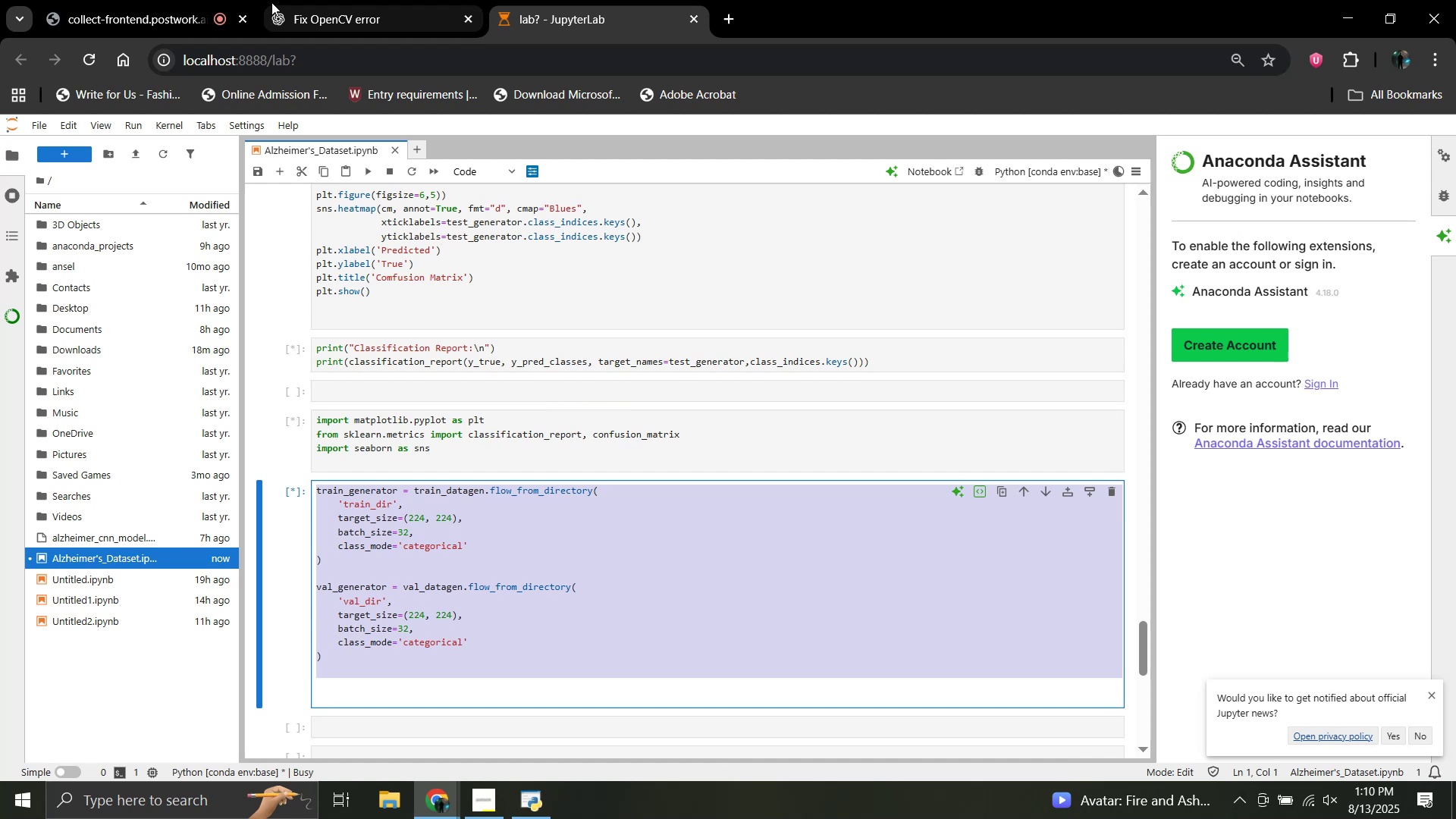 
left_click([315, 7])
 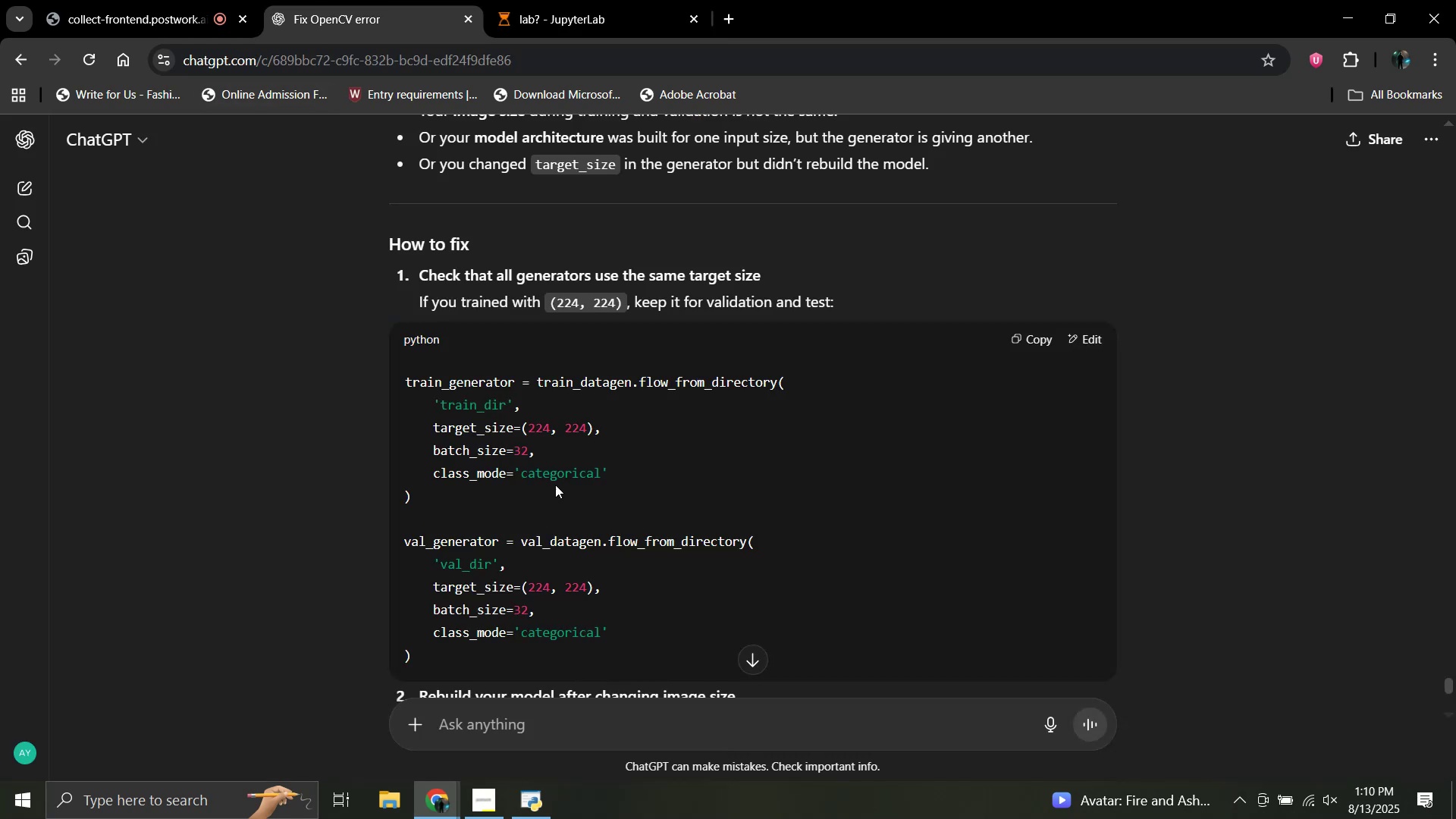 
scroll: coordinate [555, 482], scroll_direction: up, amount: 5.0
 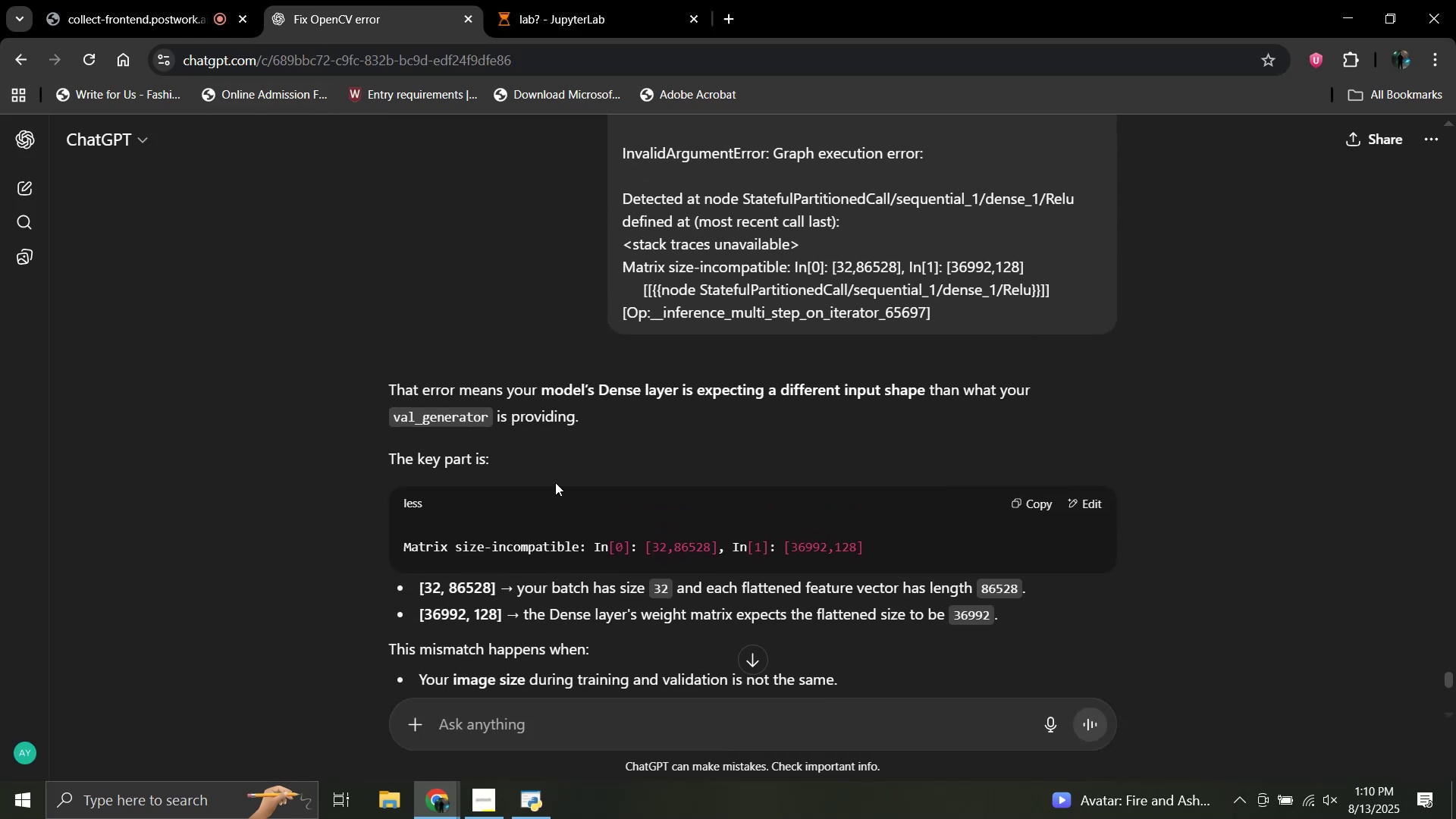 
scroll: coordinate [555, 482], scroll_direction: down, amount: 2.0
 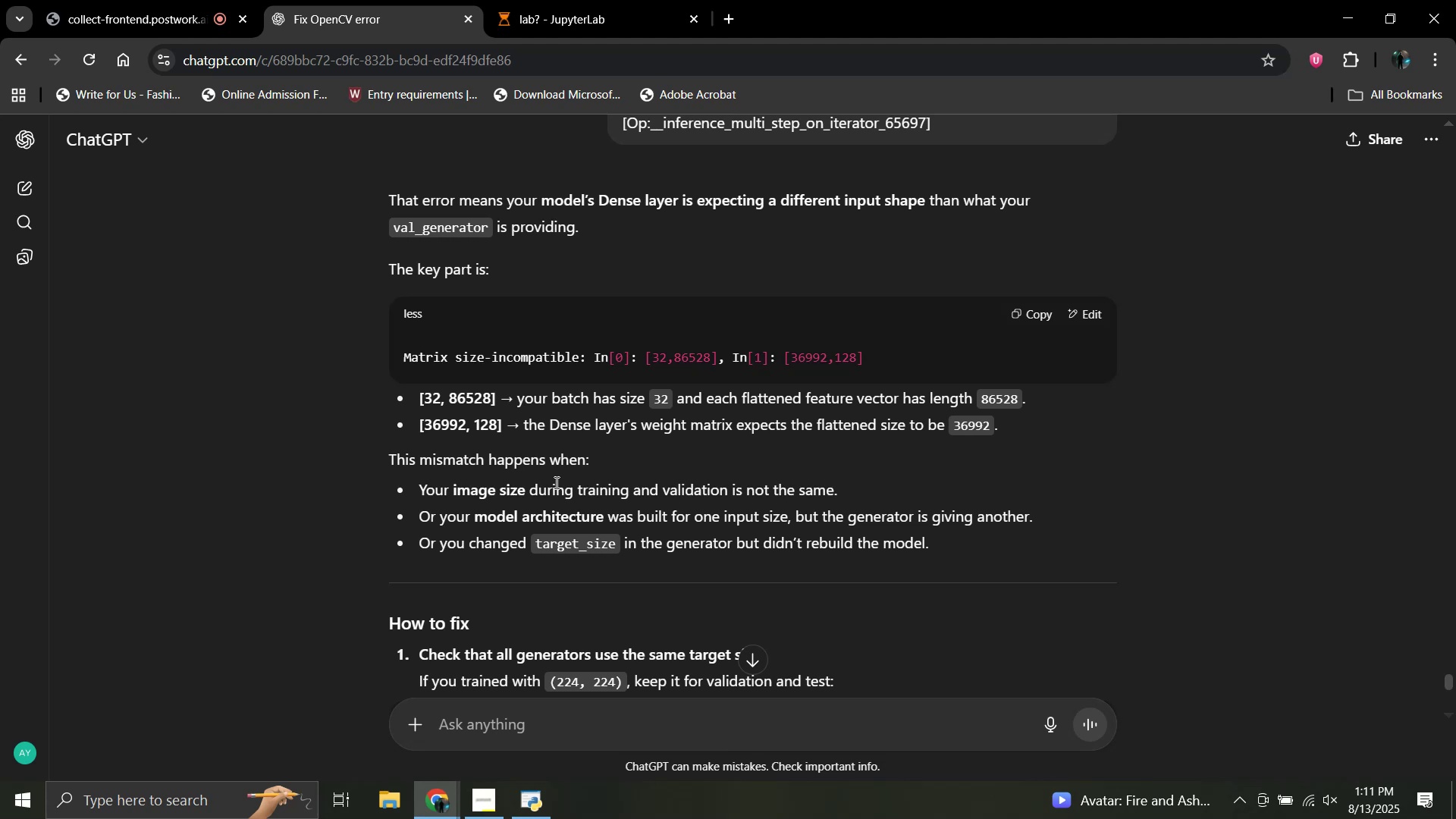 
wait(36.17)
 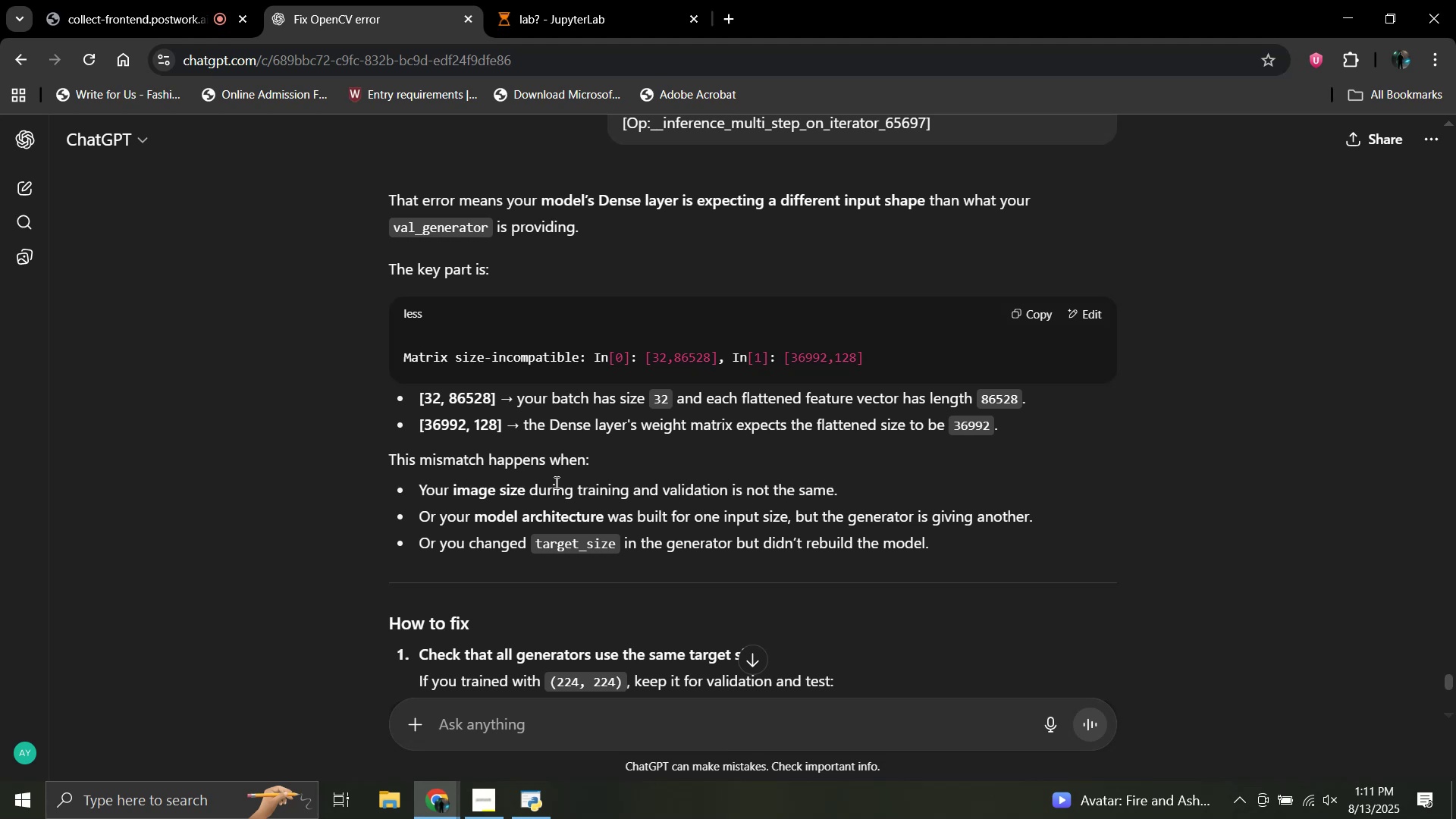 
scroll: coordinate [555, 482], scroll_direction: down, amount: 1.0
 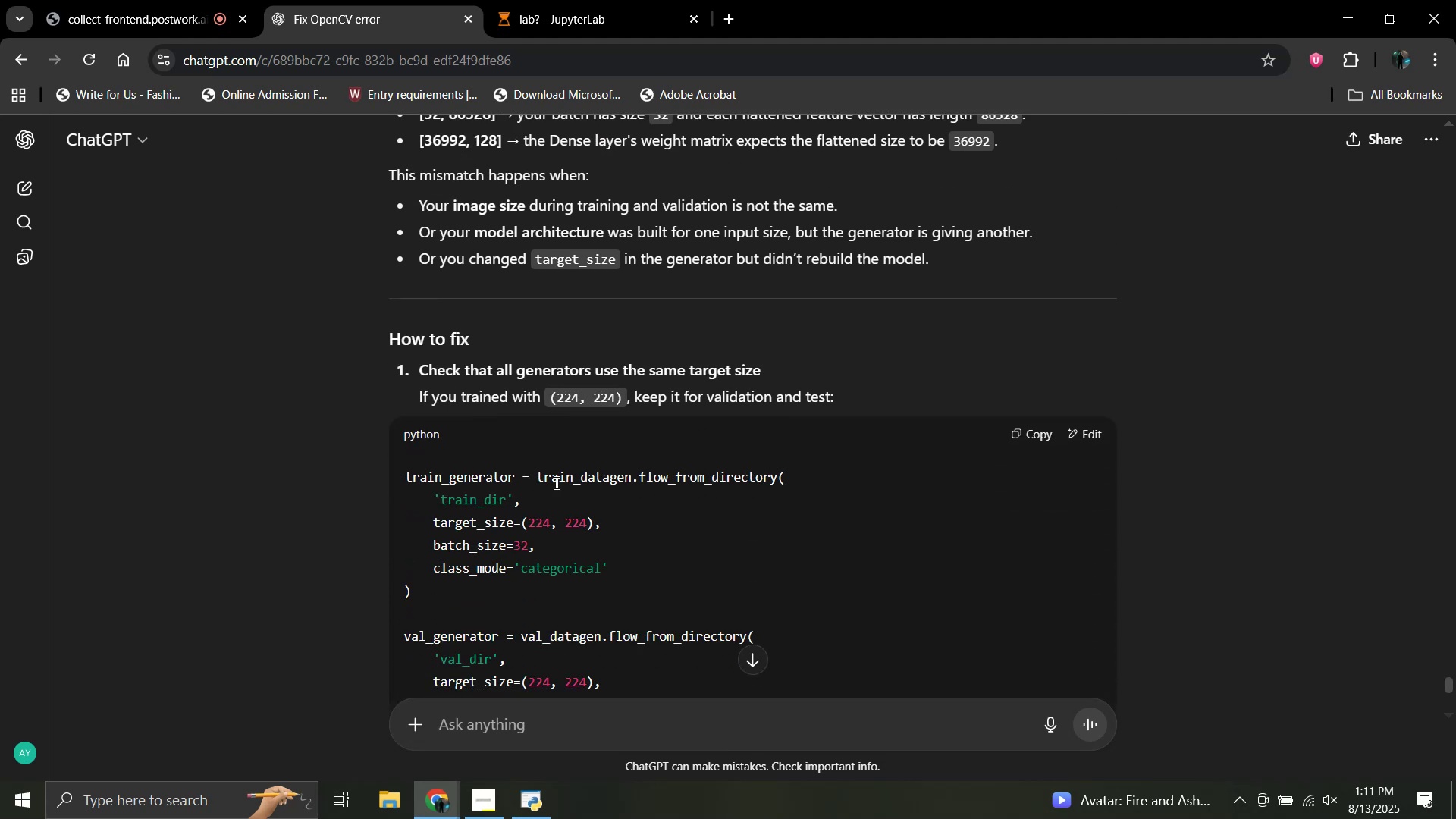 
wait(10.02)
 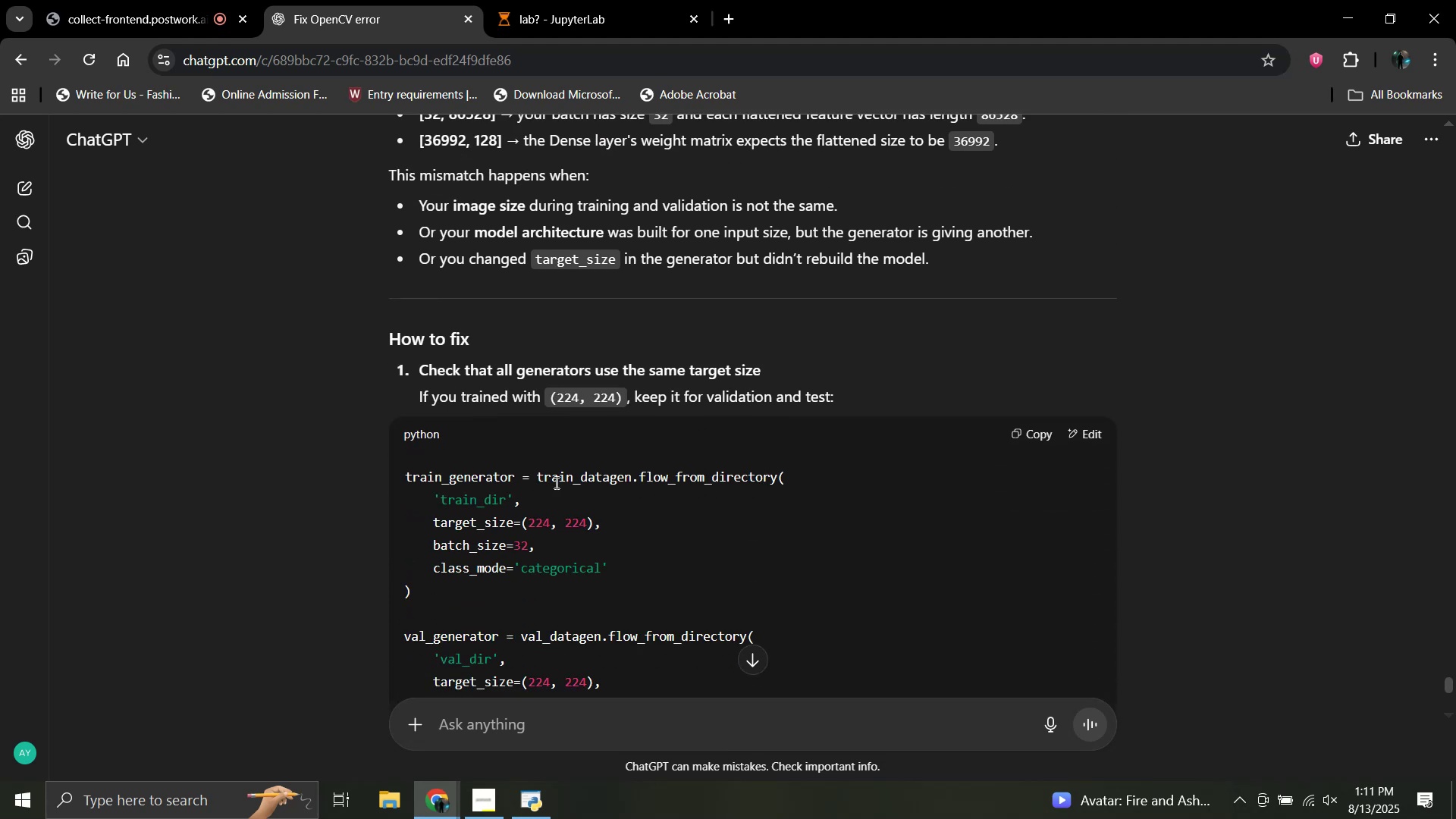 
scroll: coordinate [555, 482], scroll_direction: down, amount: 6.0
 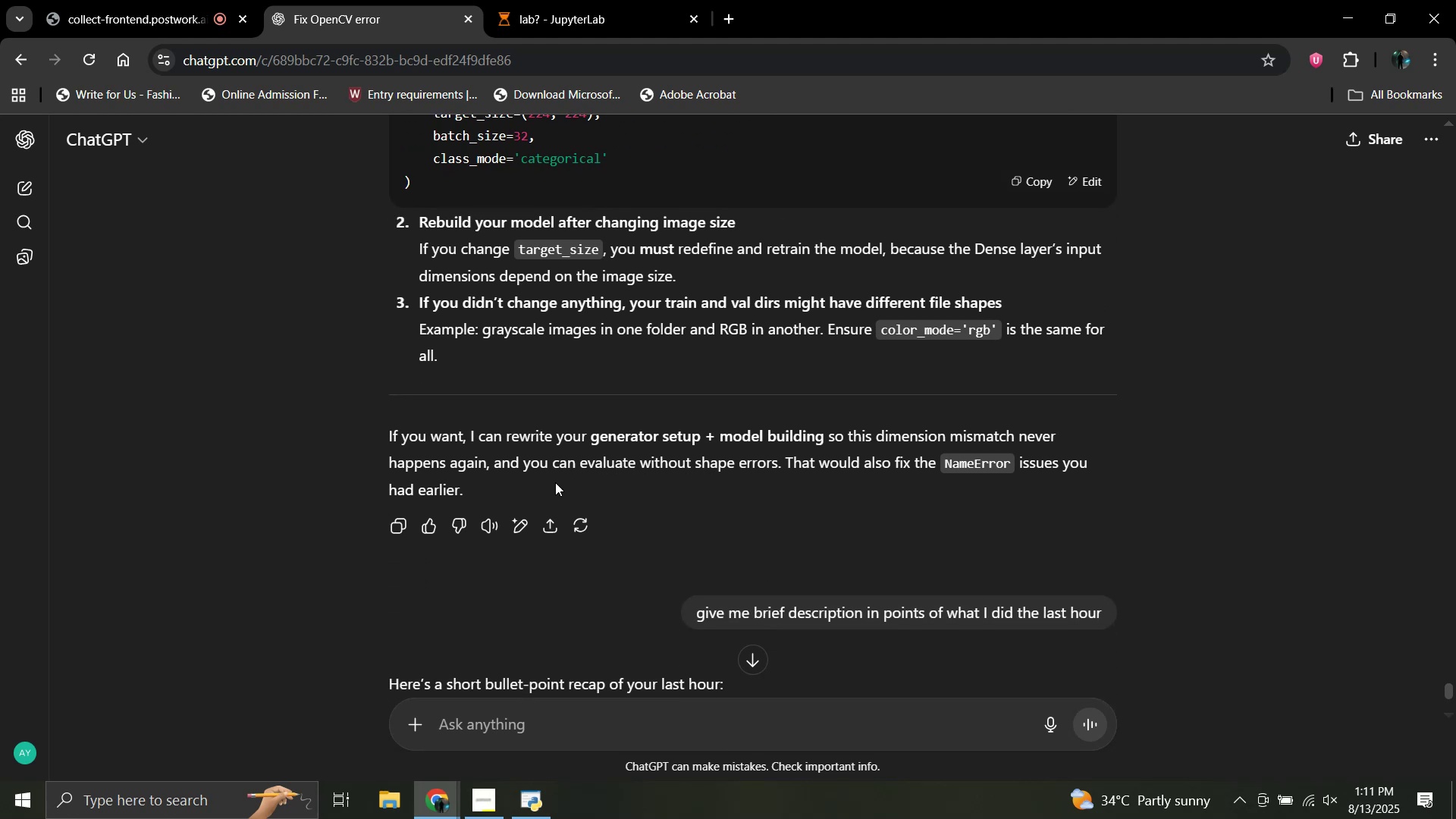 
scroll: coordinate [555, 482], scroll_direction: up, amount: 3.0
 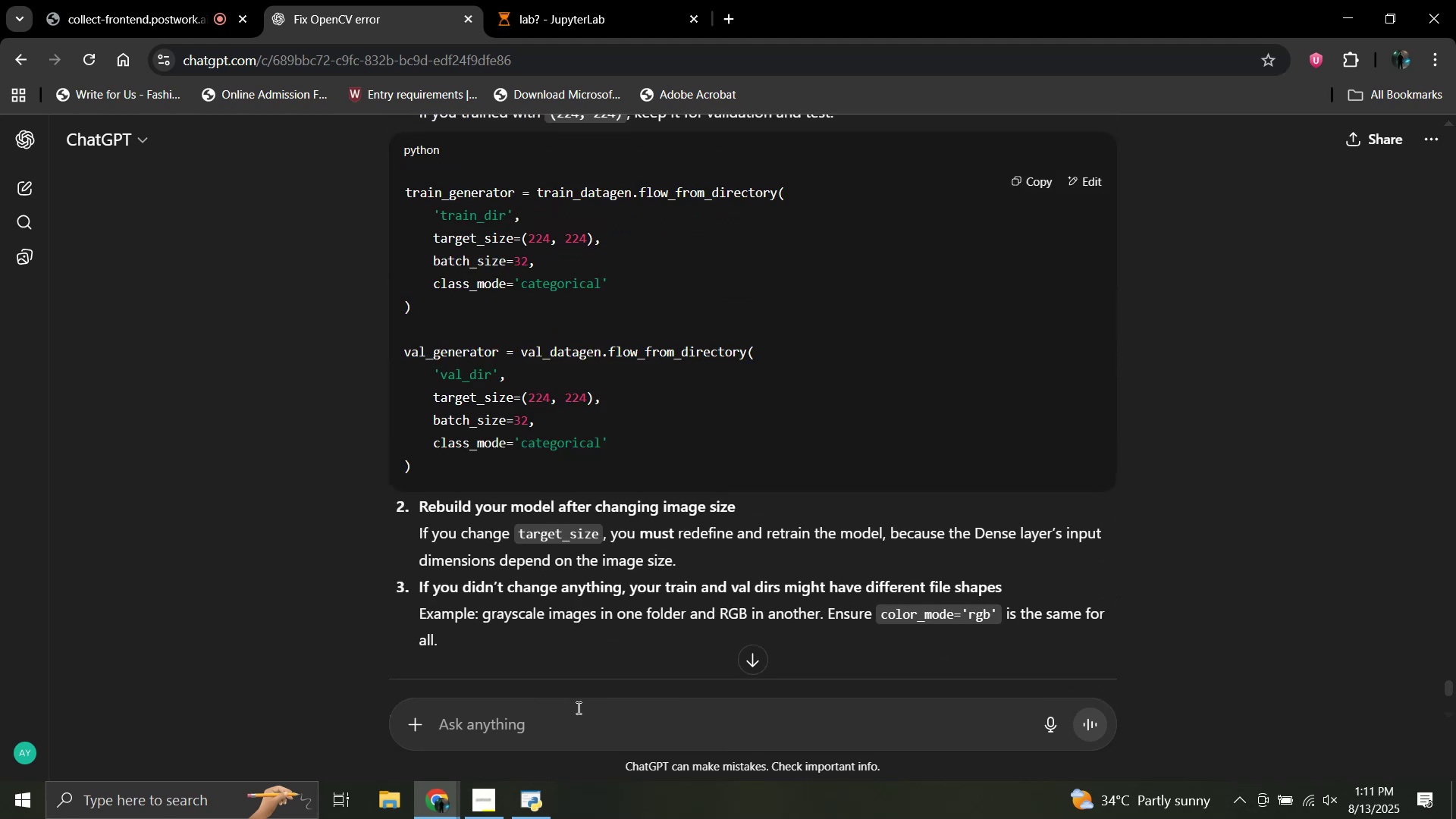 
left_click([582, 711])
 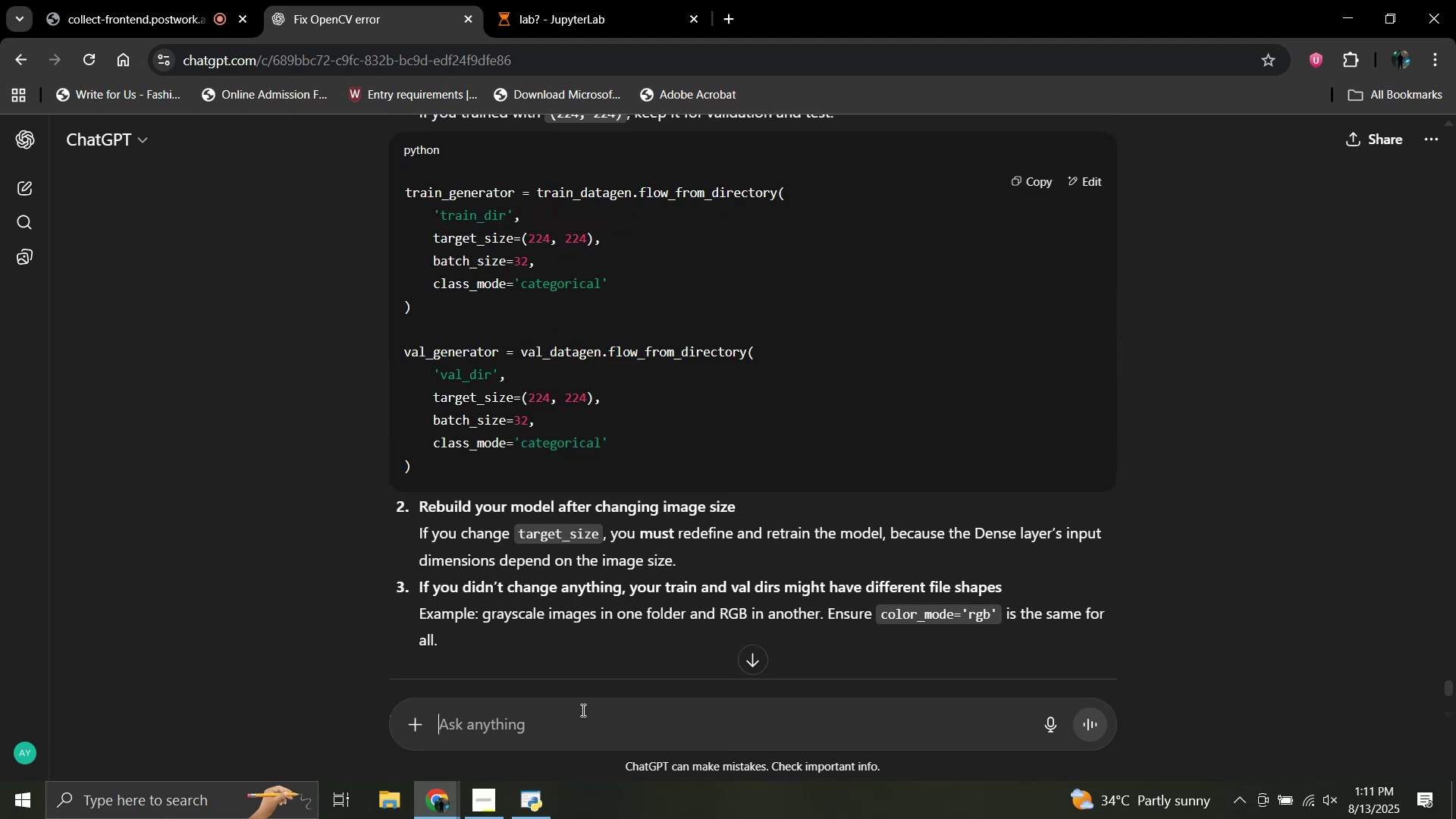 
key(Control+V)
 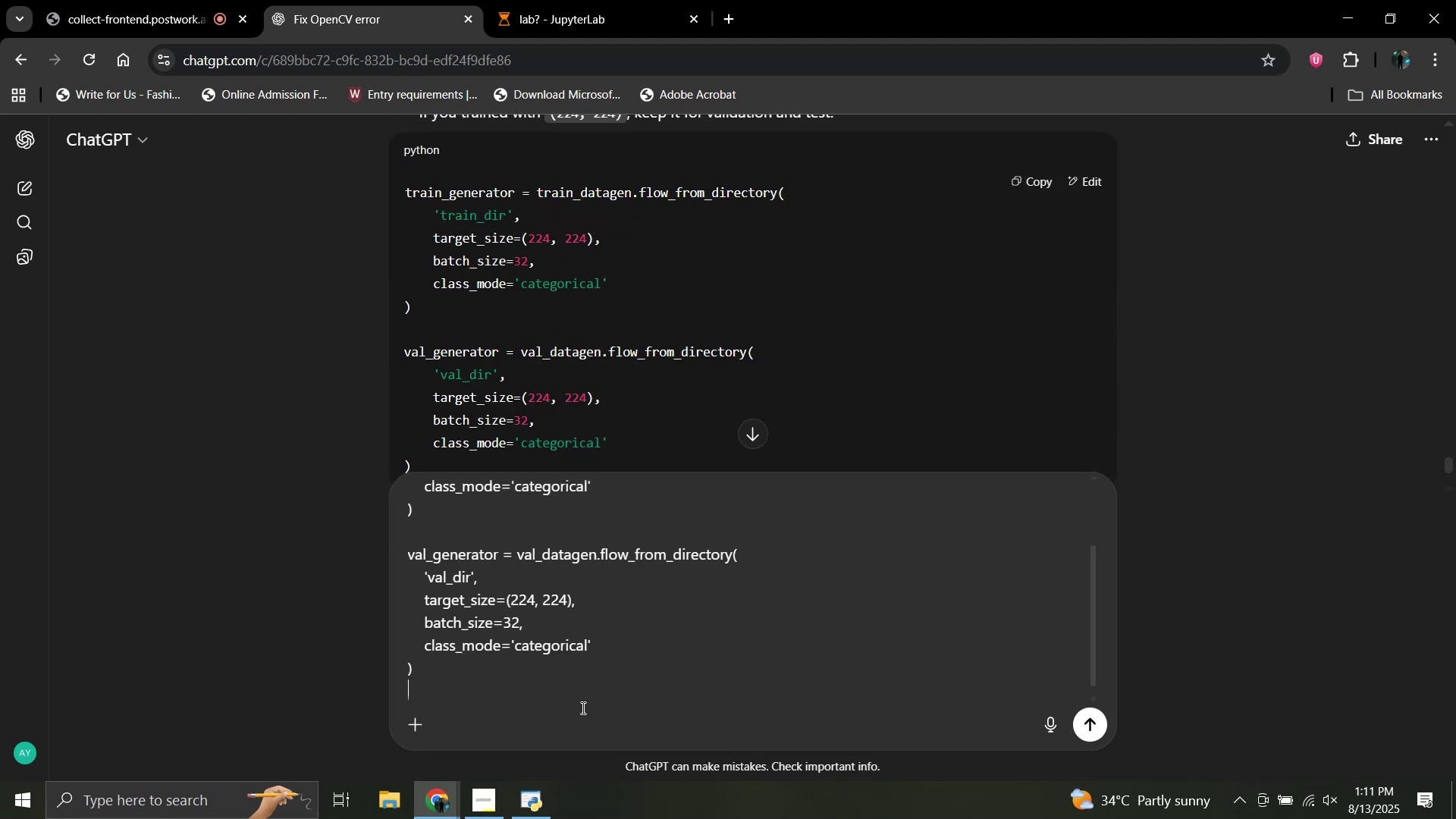 
key(Space)
 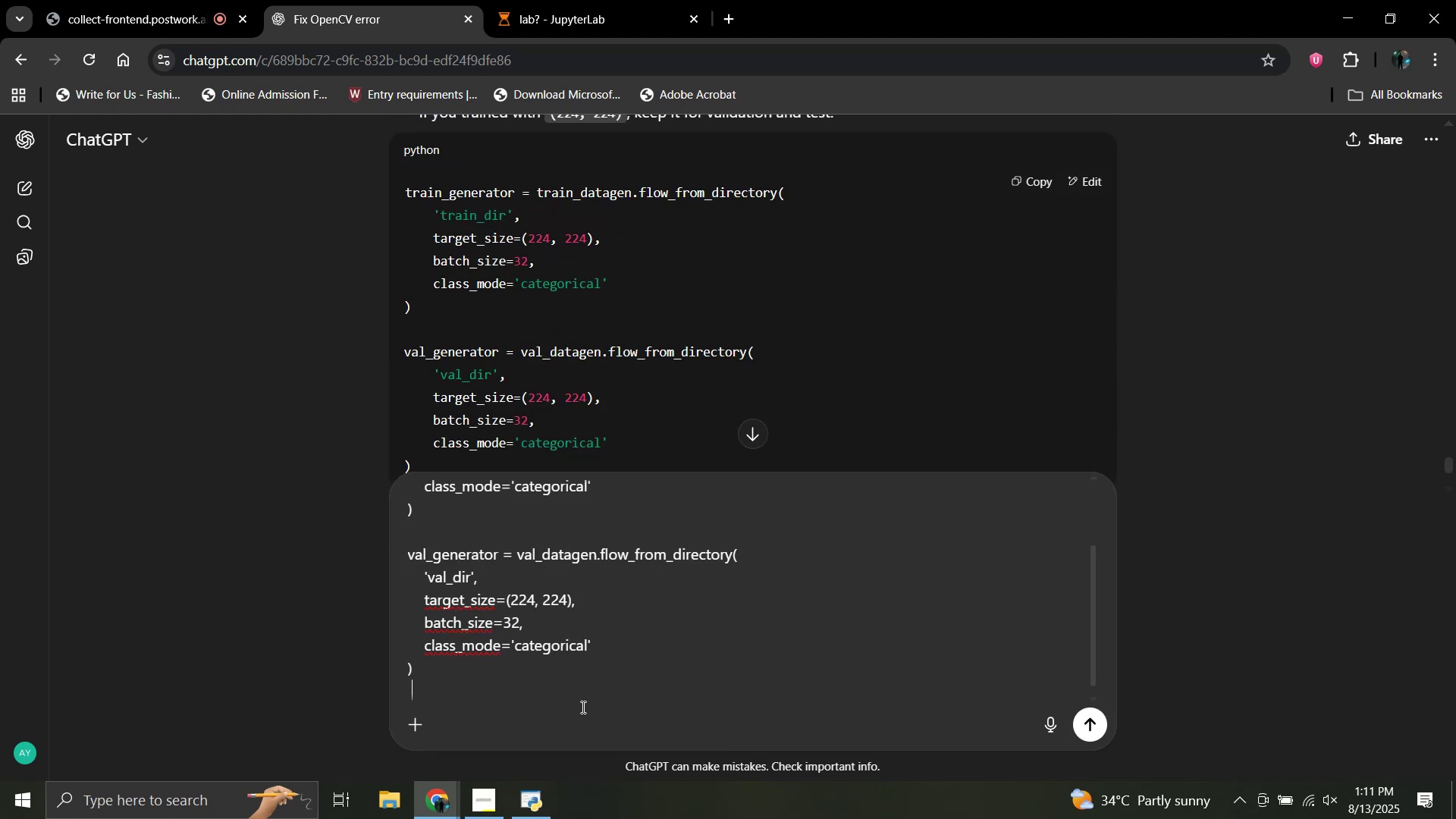 
hold_key(key=ShiftLeft, duration=0.44)
 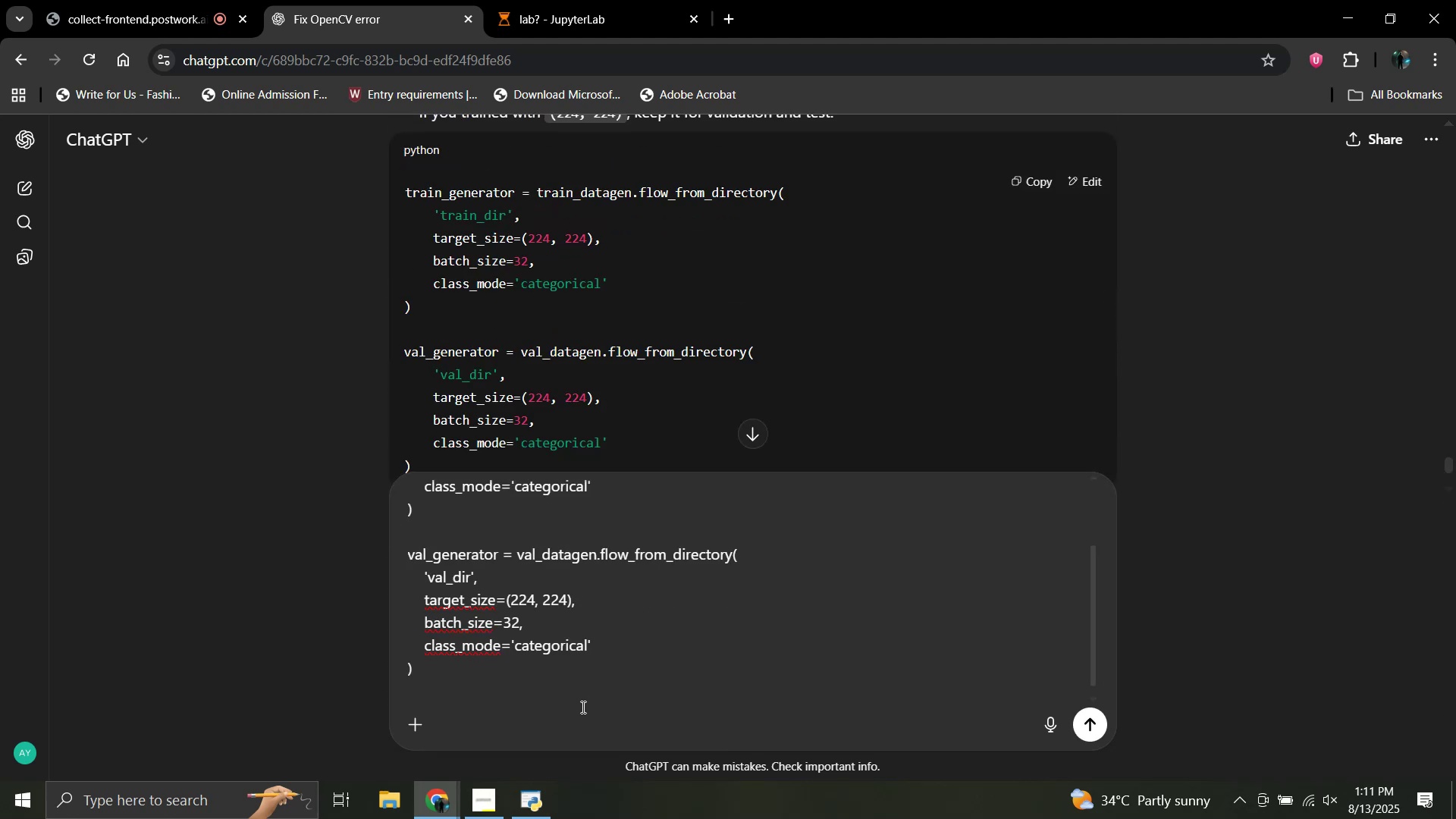 
hold_key(key=ShiftLeft, duration=1.52)
 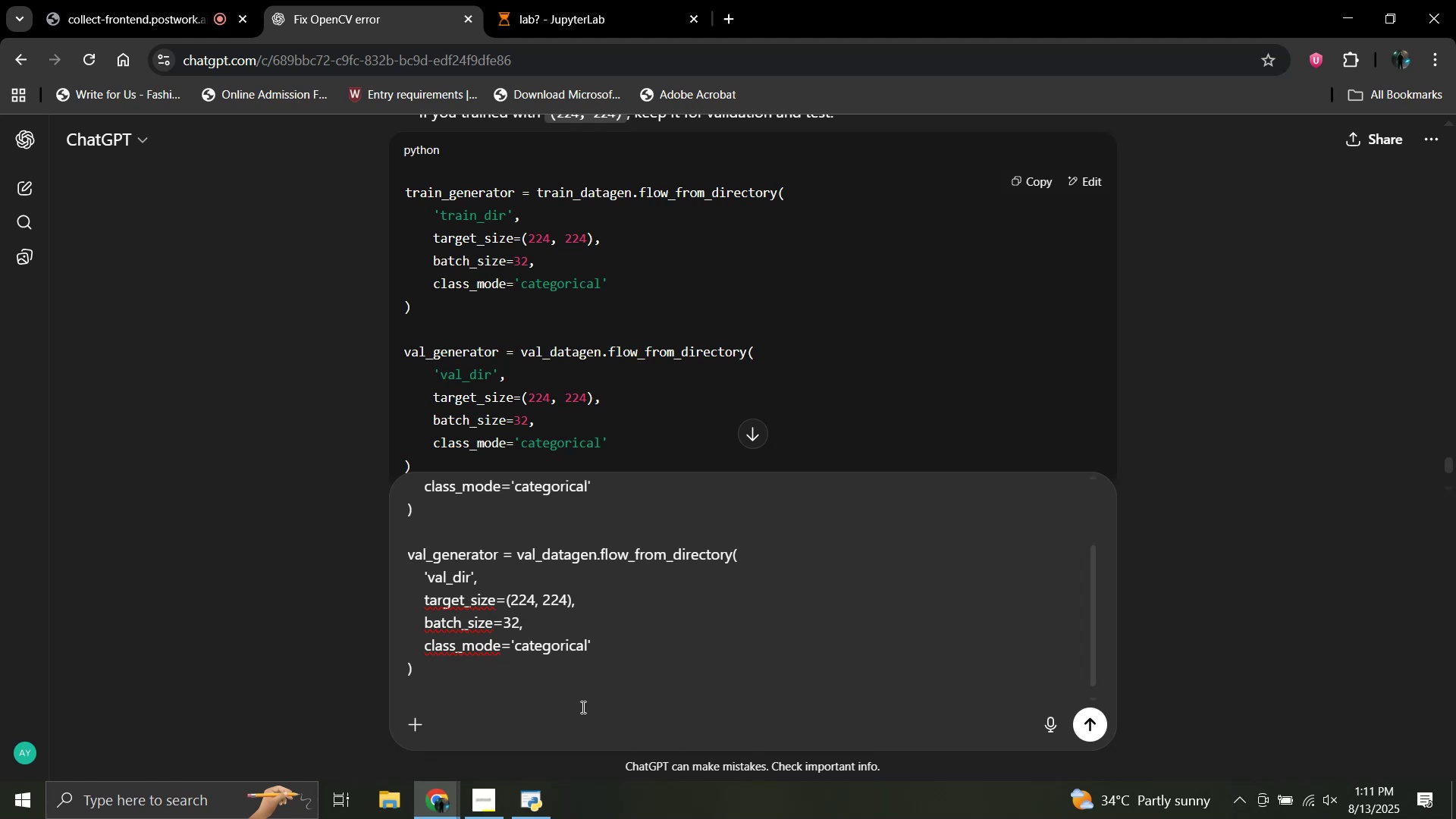 
type(Anything wrong with this?)
 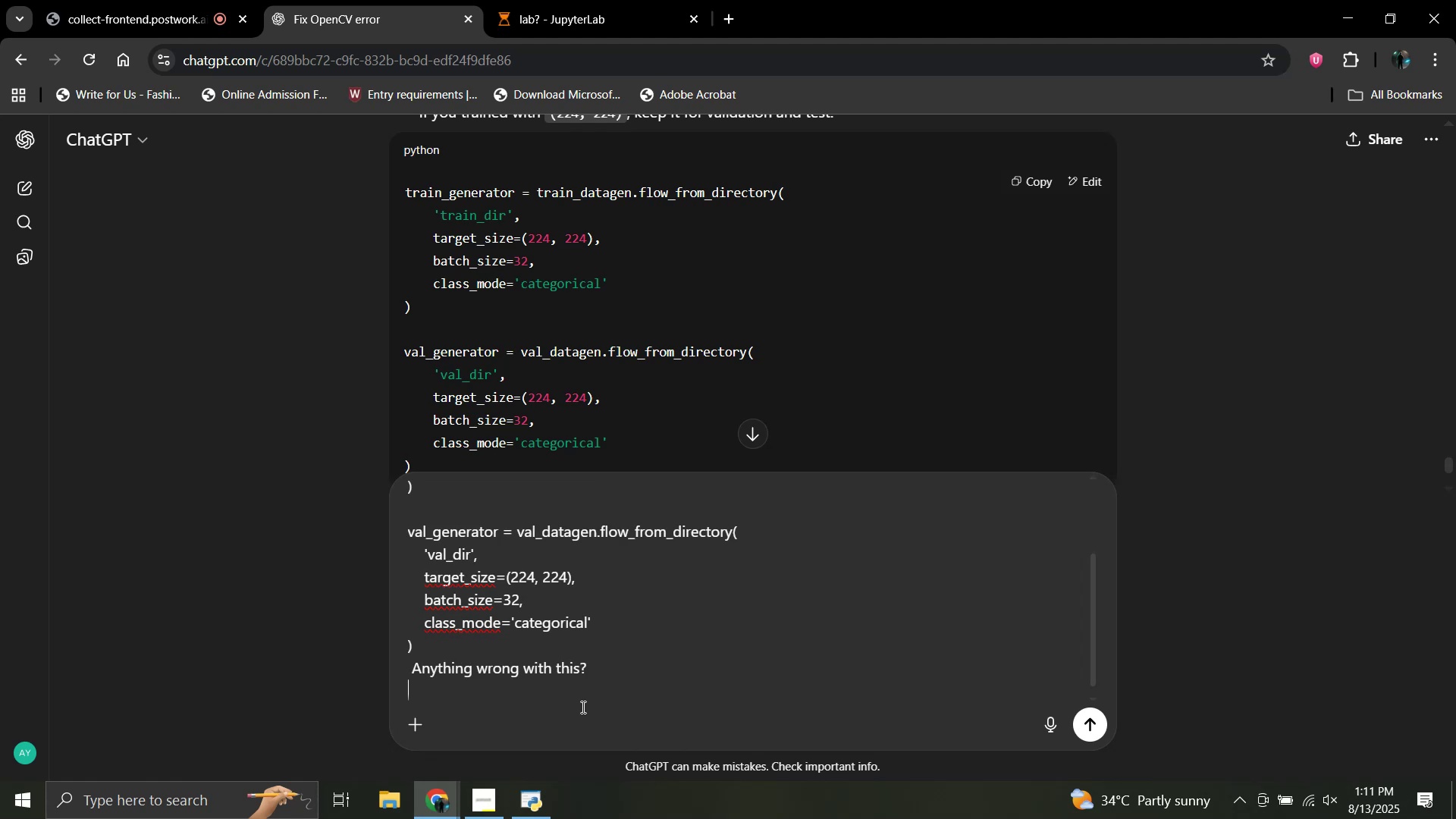 
 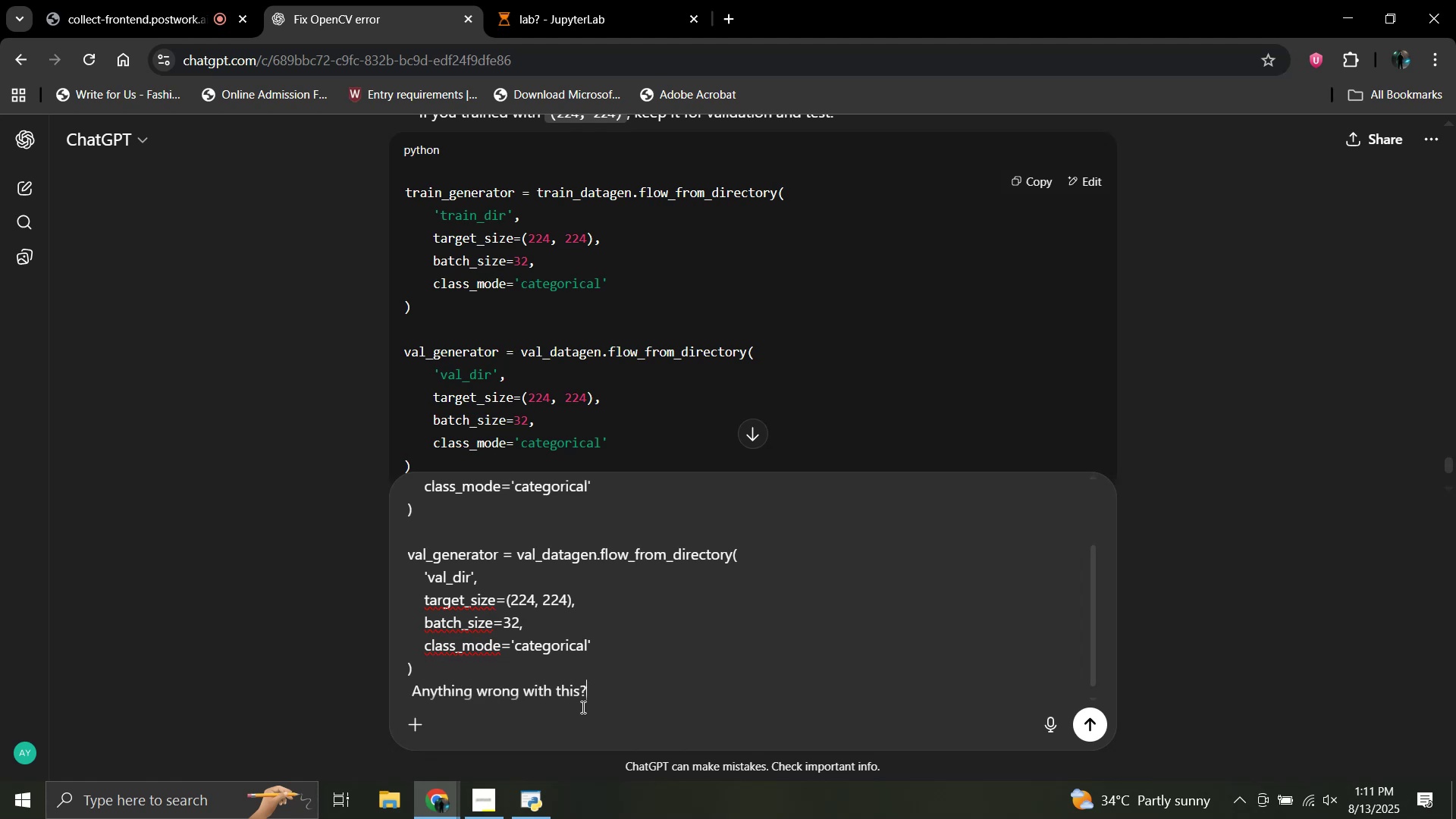 
key(Shift+Enter)
 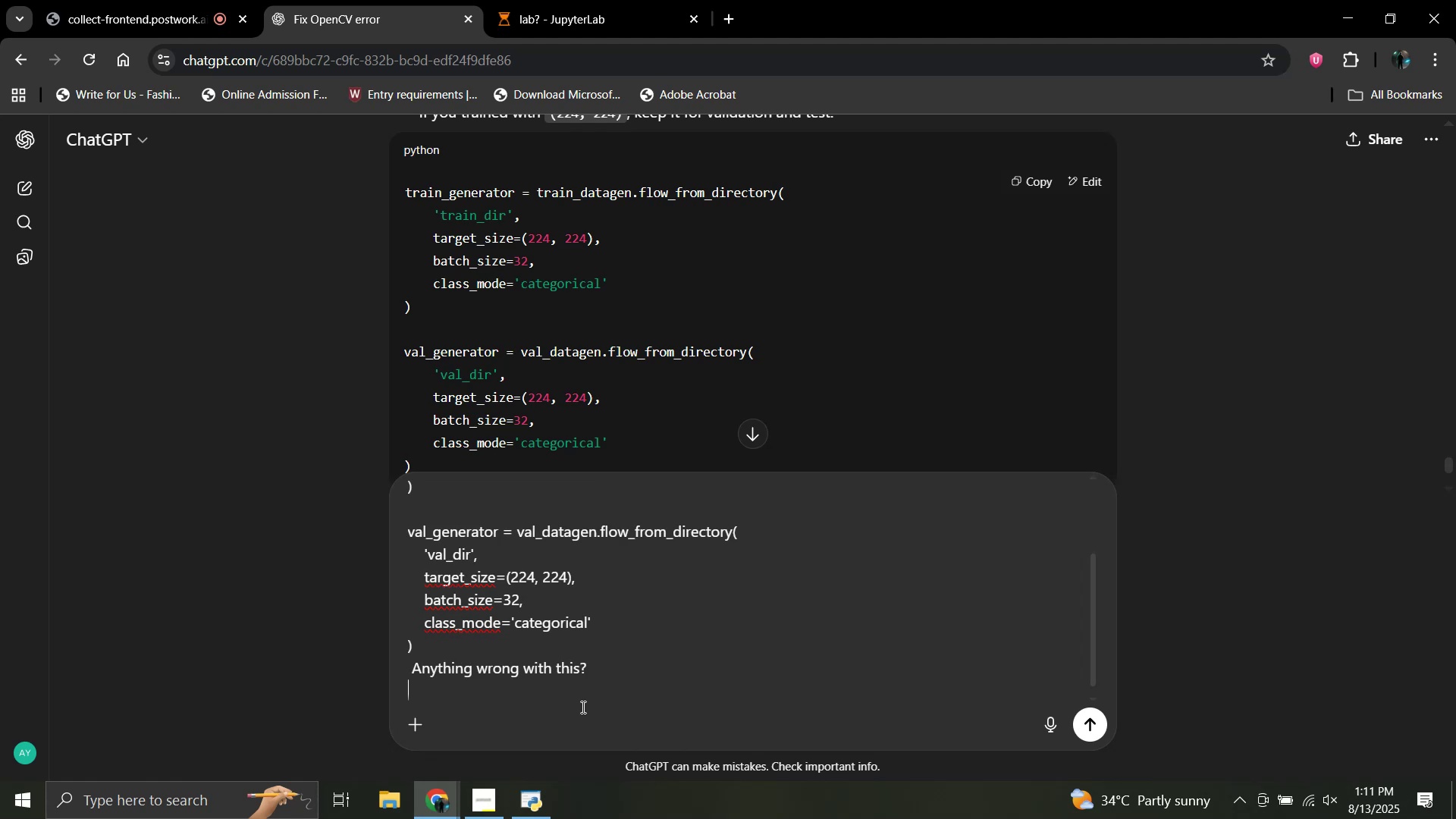 
type(also explain it)
 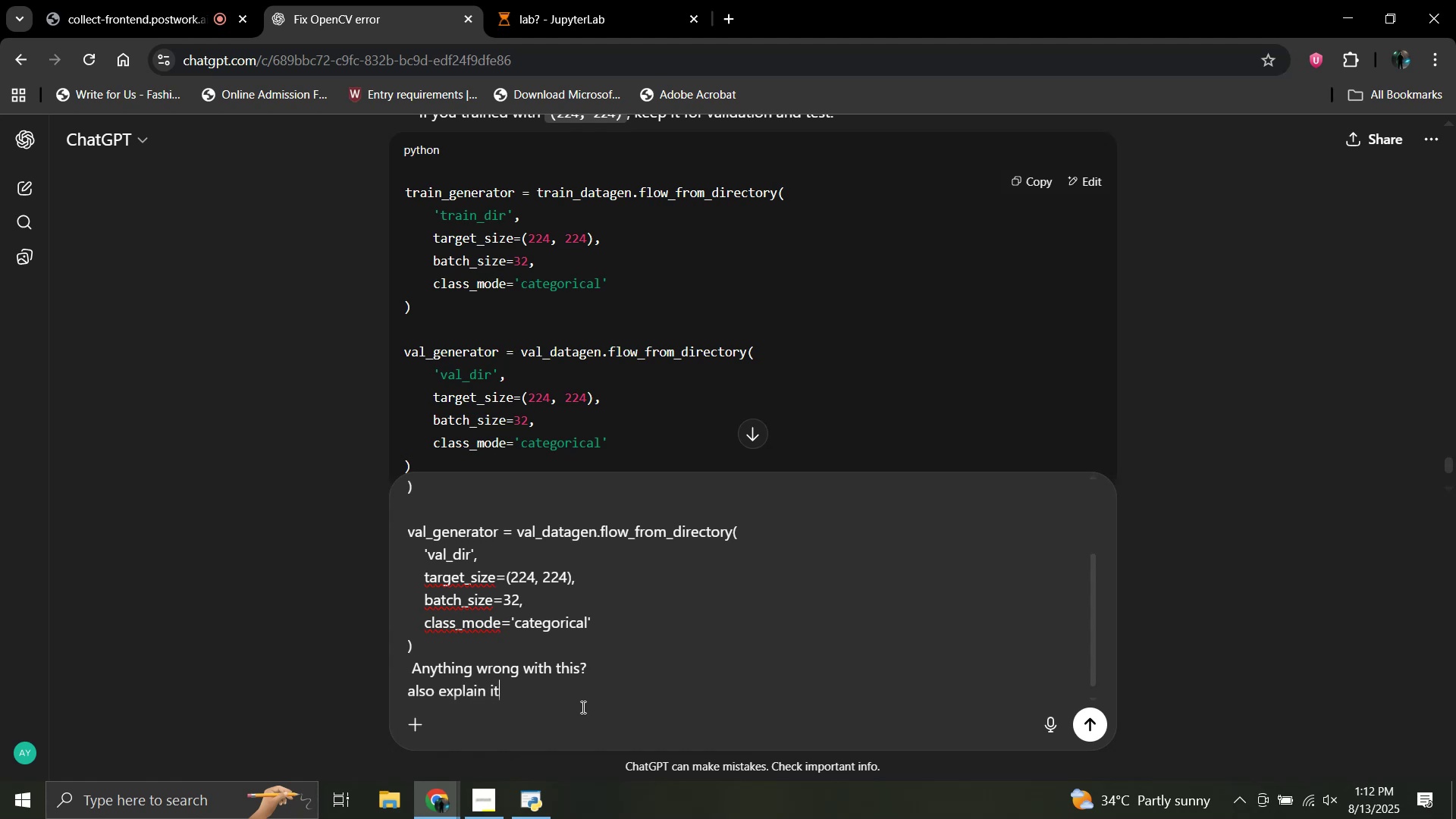 
key(Enter)
 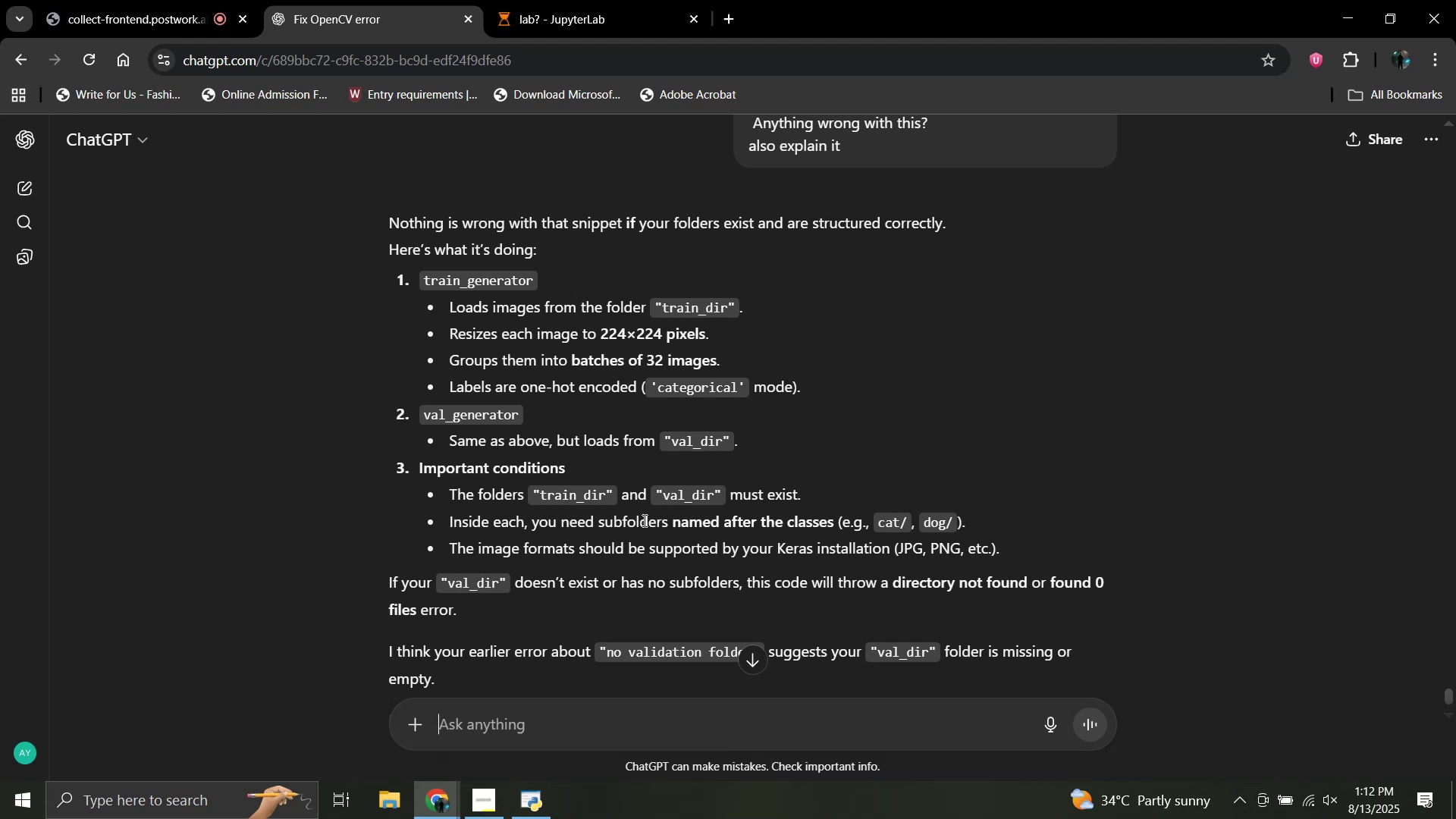 
wait(29.93)
 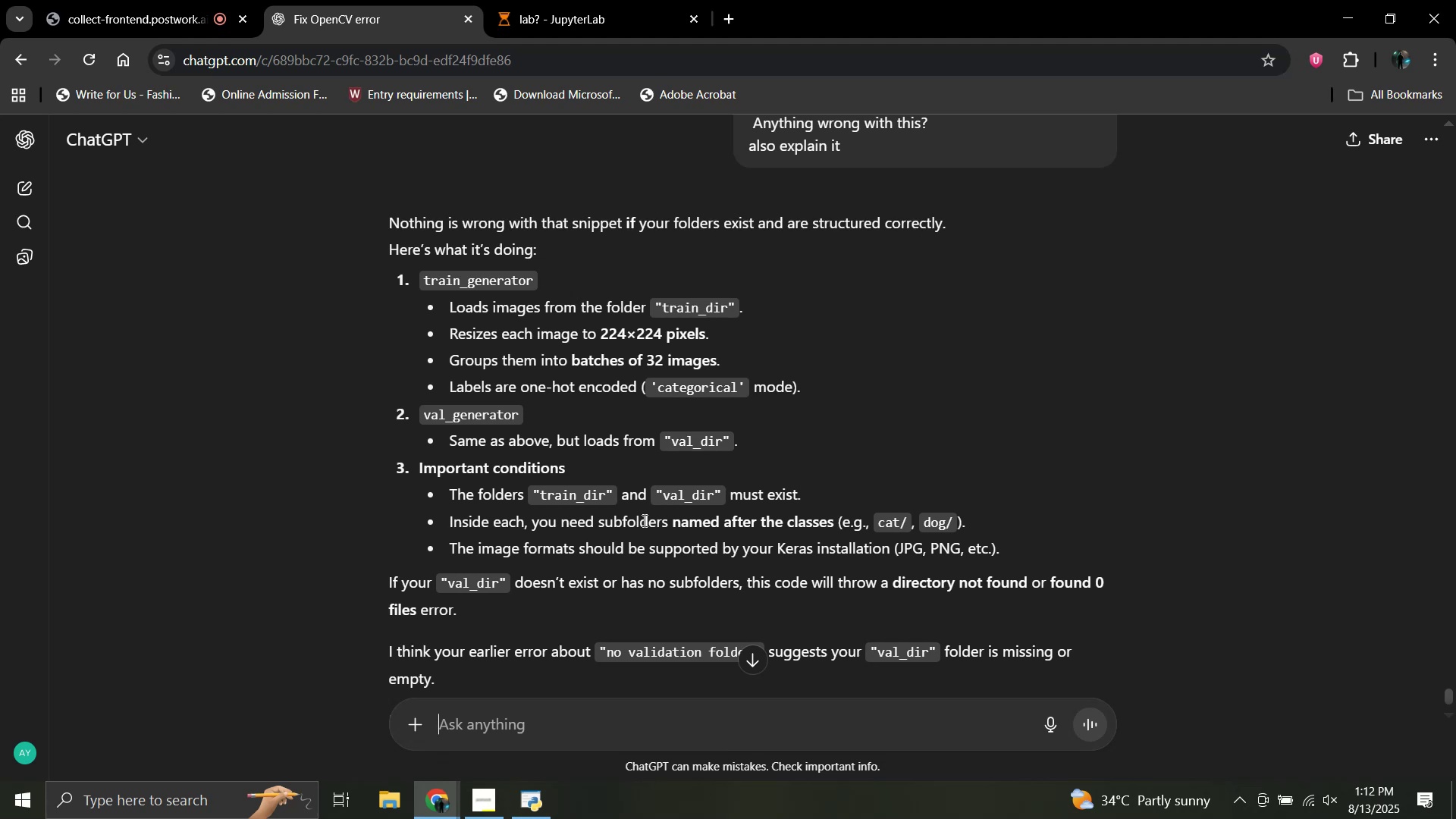 
left_click([570, 0])
 